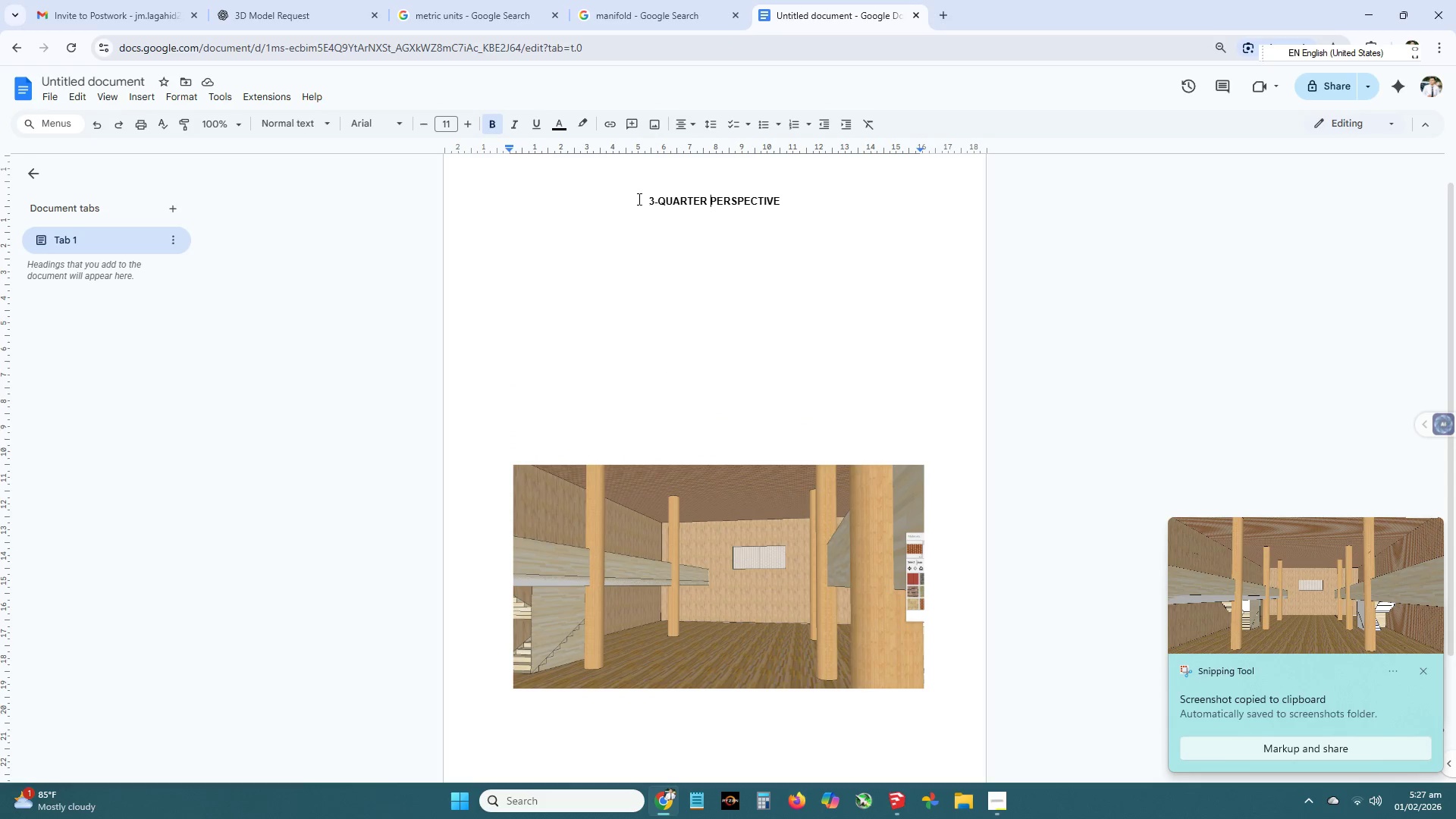 
left_click([638, 199])
 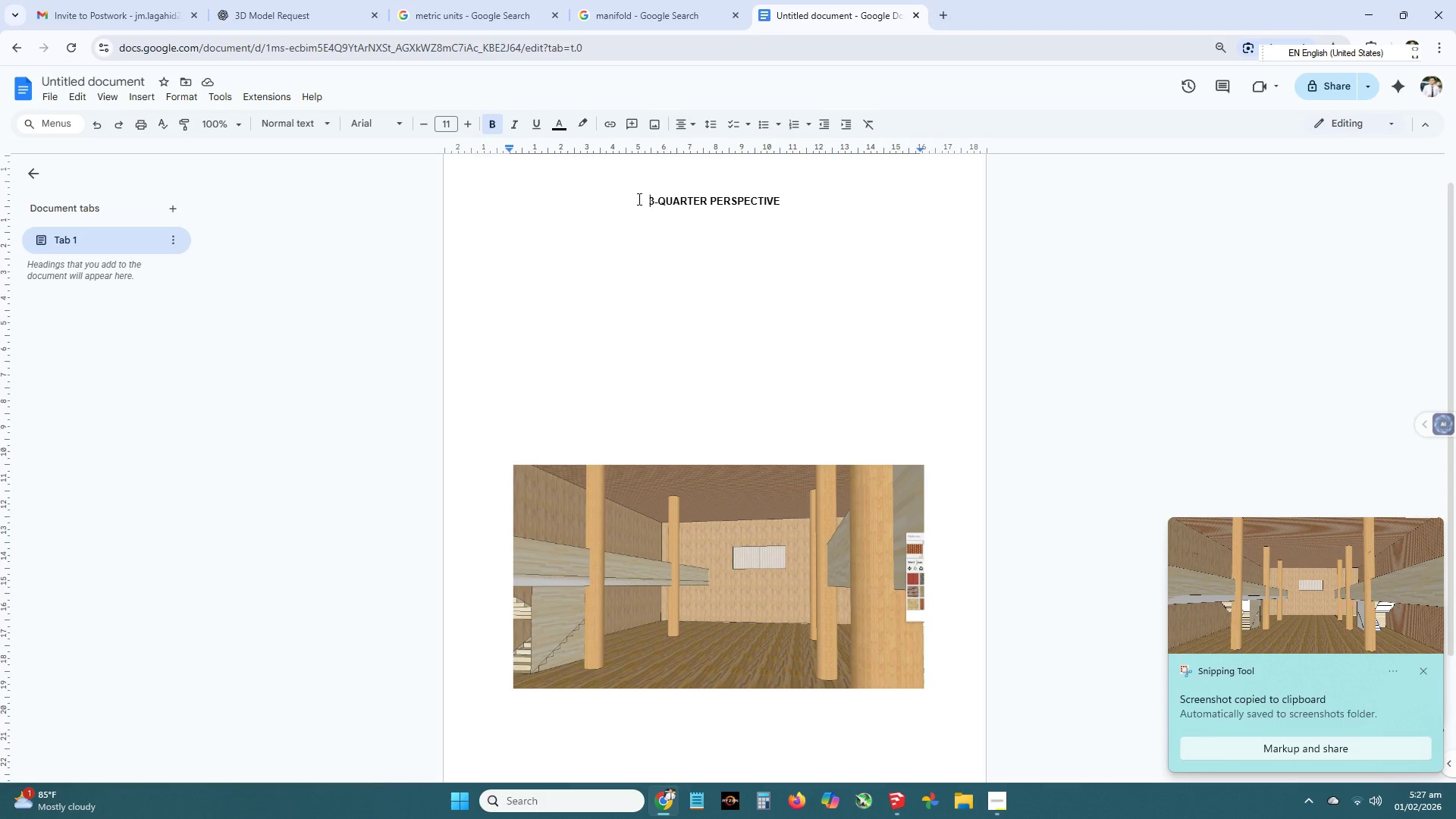 
key(Control+V)
 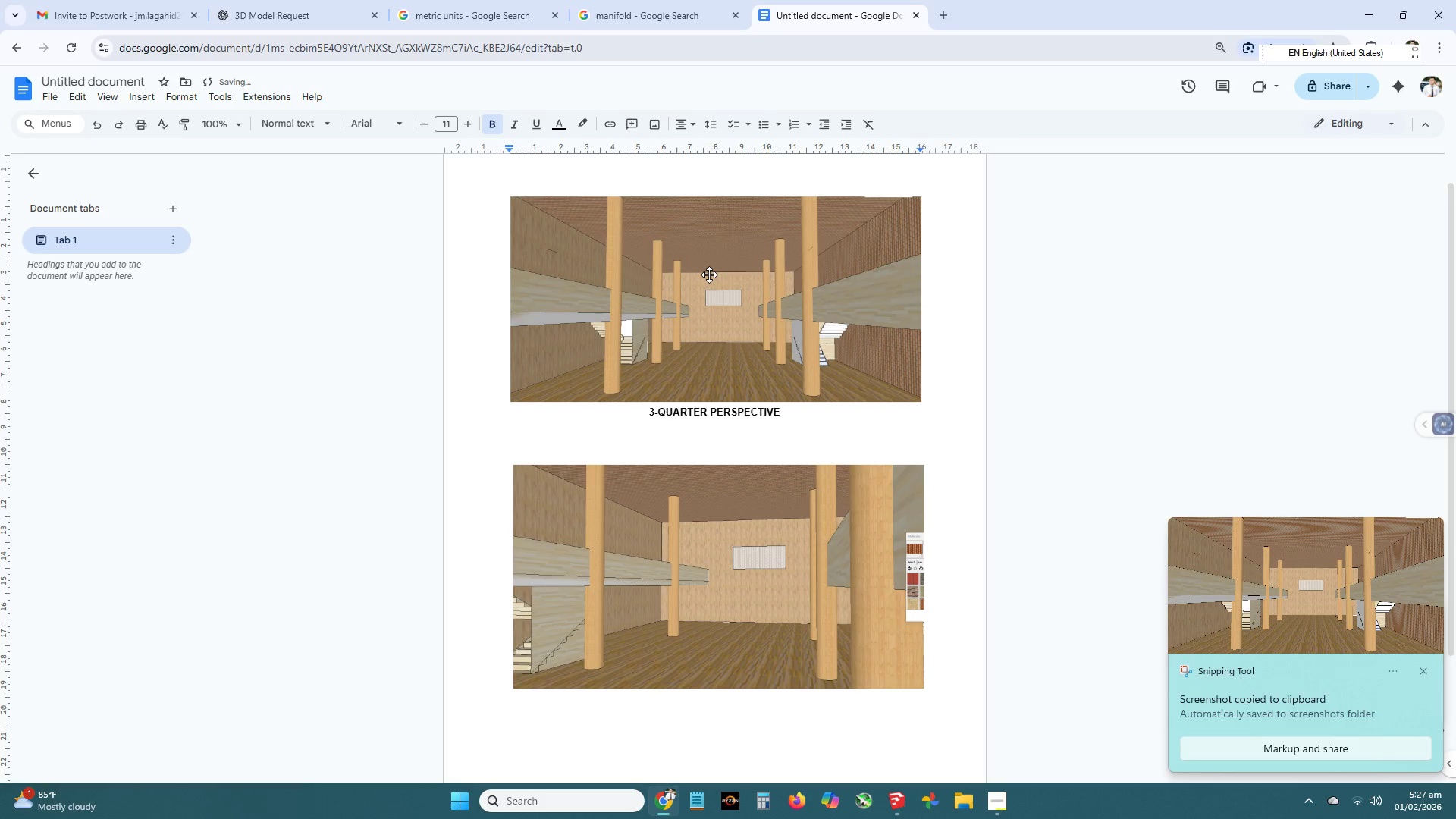 
left_click([709, 275])
 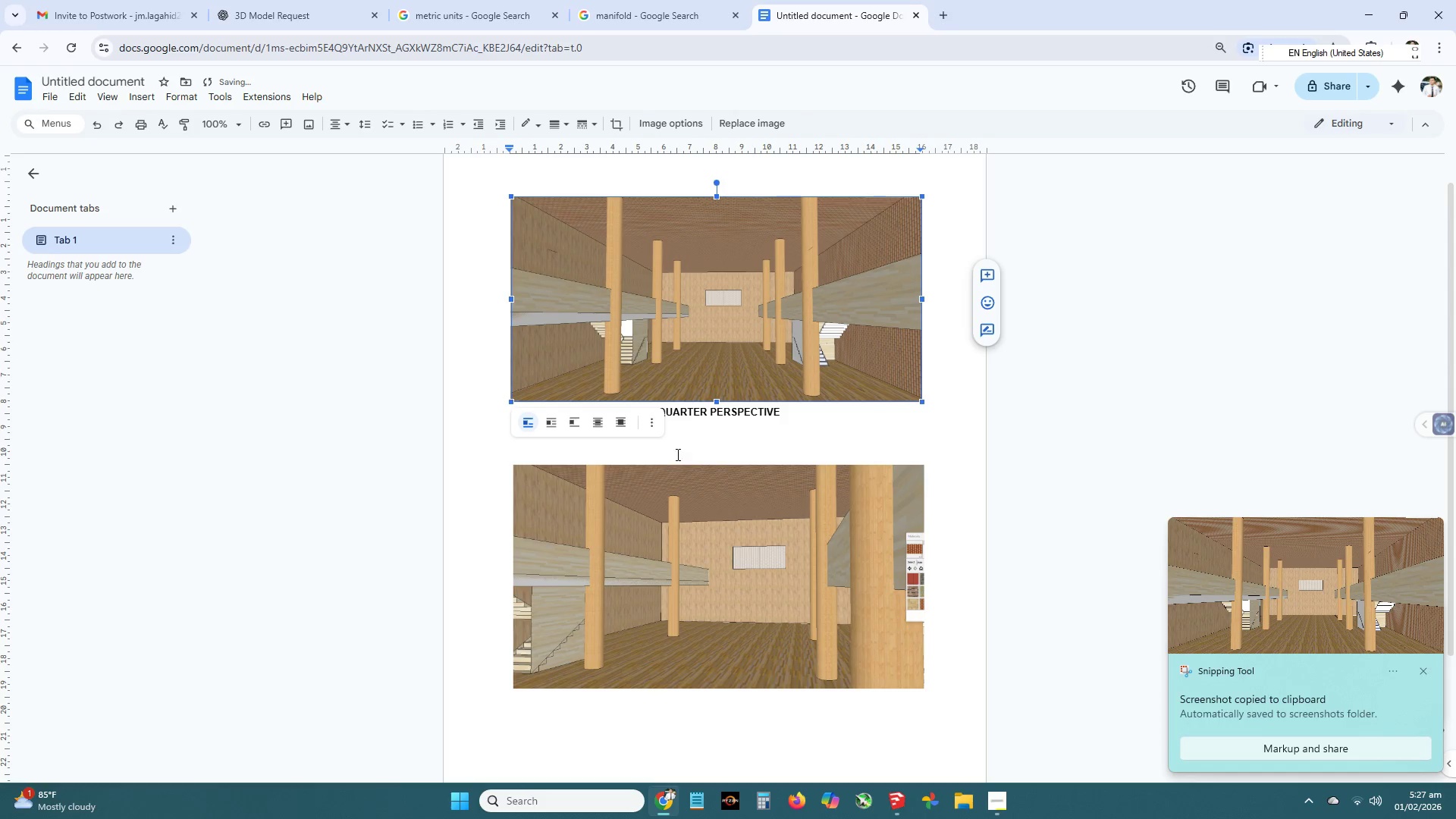 
left_click([752, 430])
 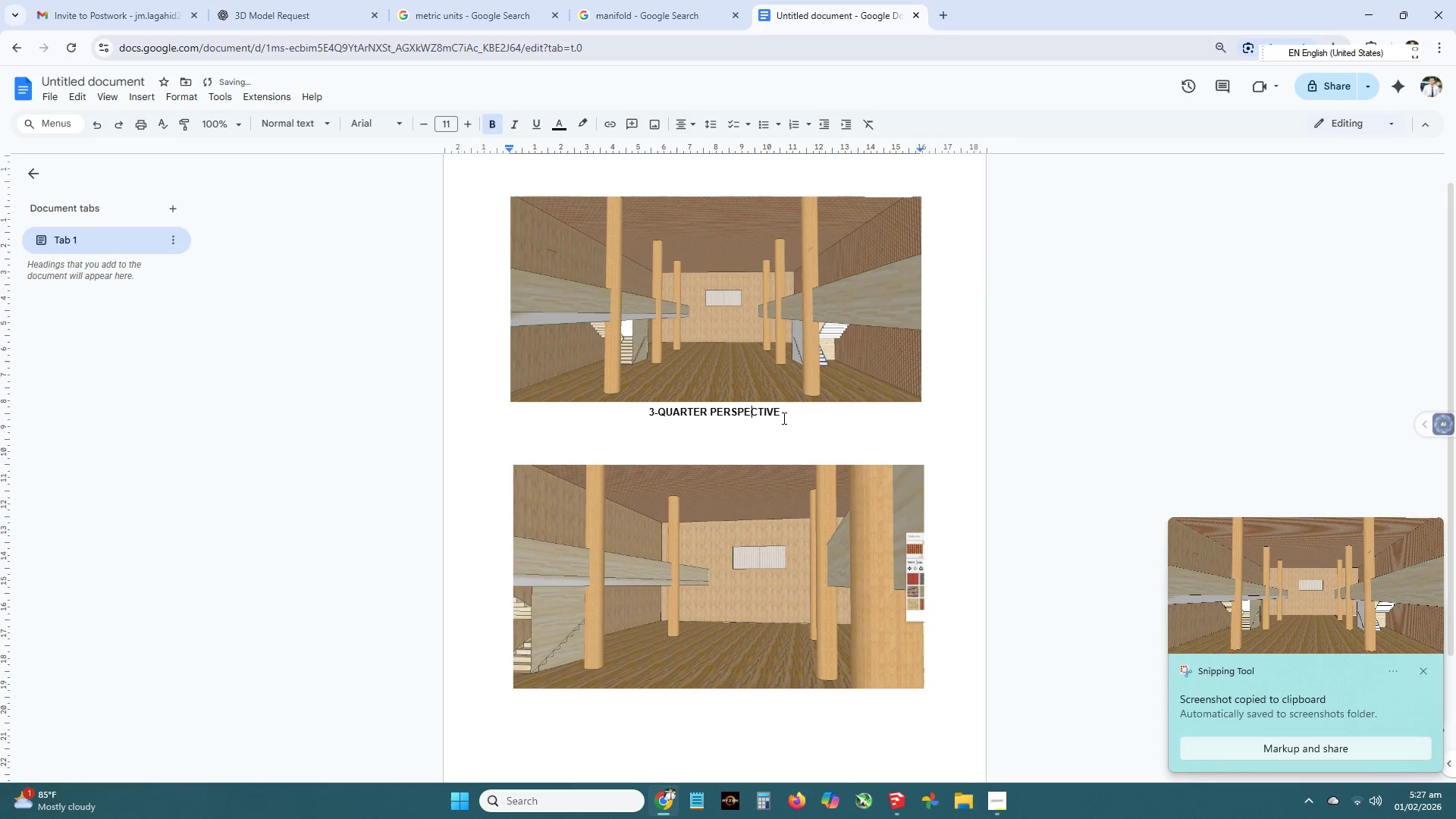 
left_click_drag(start_coordinate=[783, 417], to_coordinate=[620, 407])
 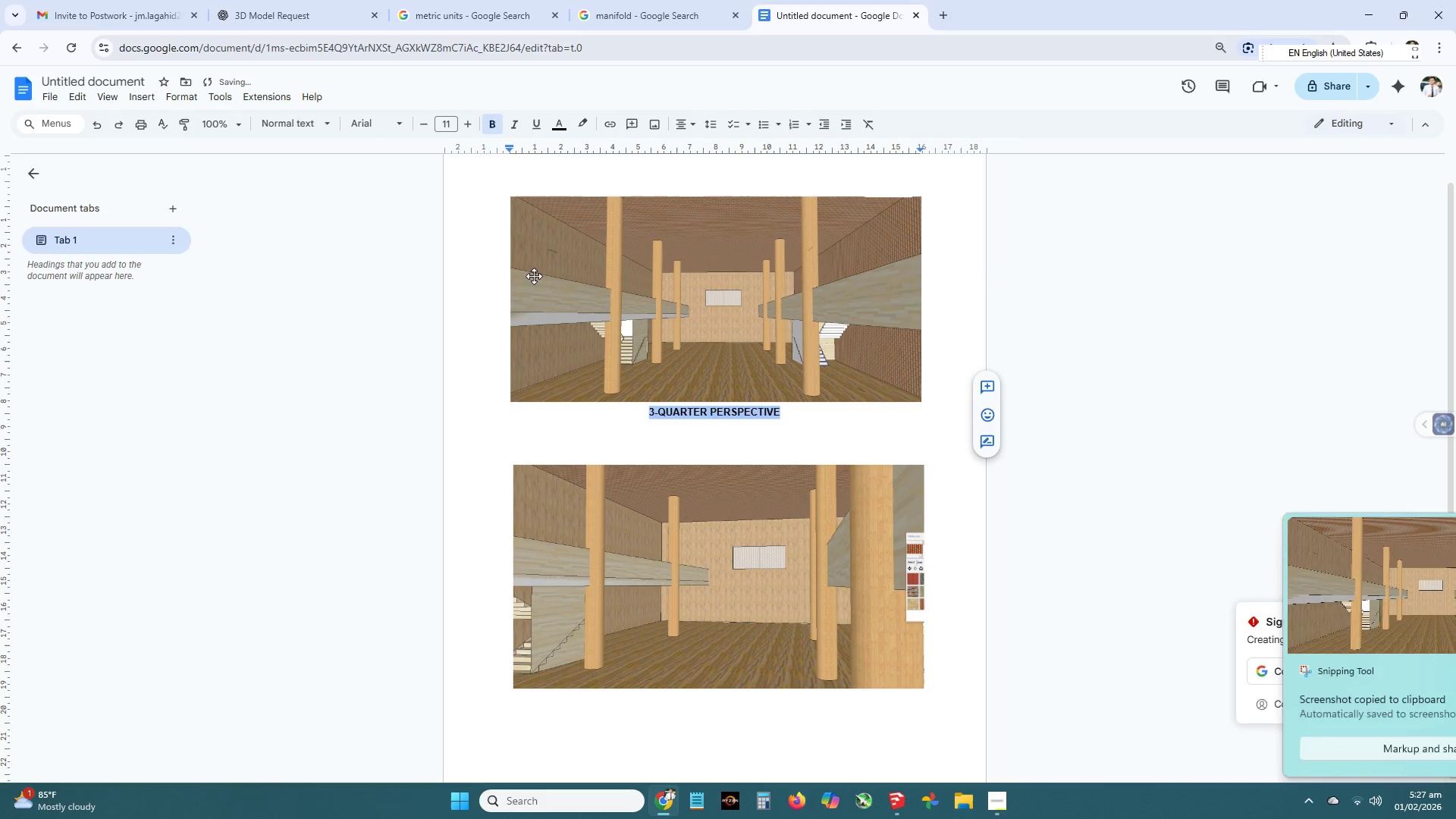 
key(Control+ControlLeft)
 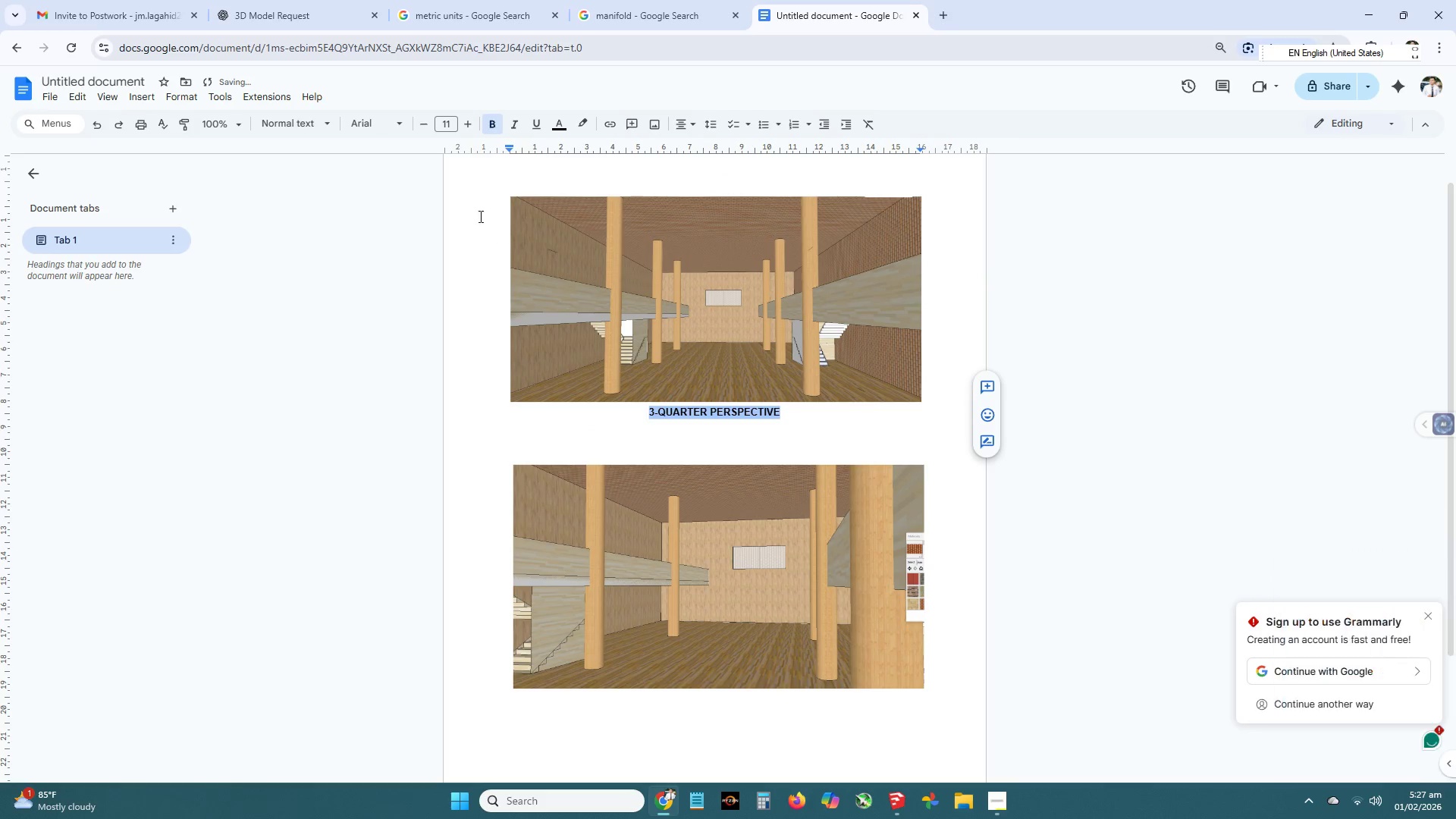 
key(Control+C)
 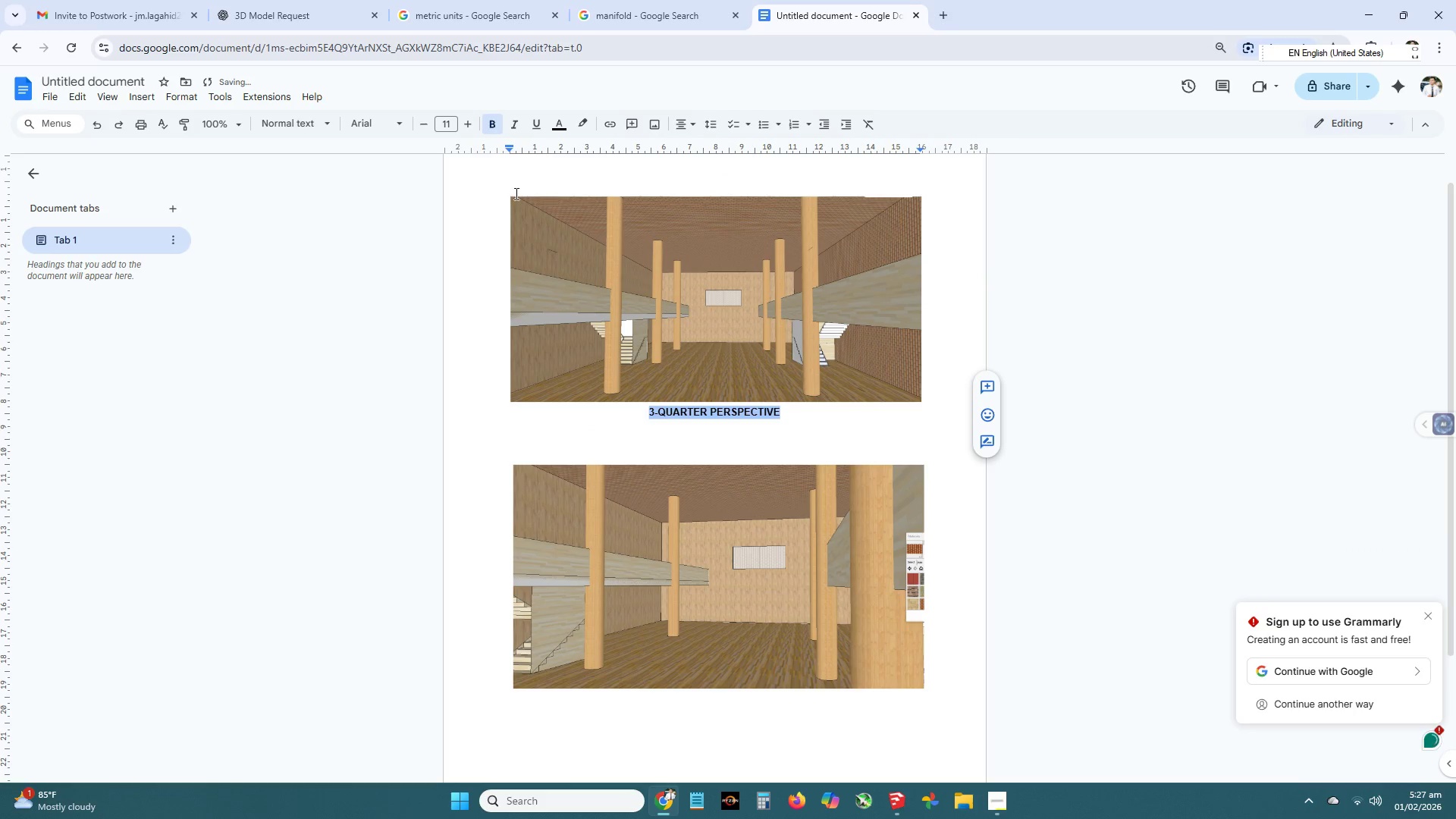 
left_click([513, 183])
 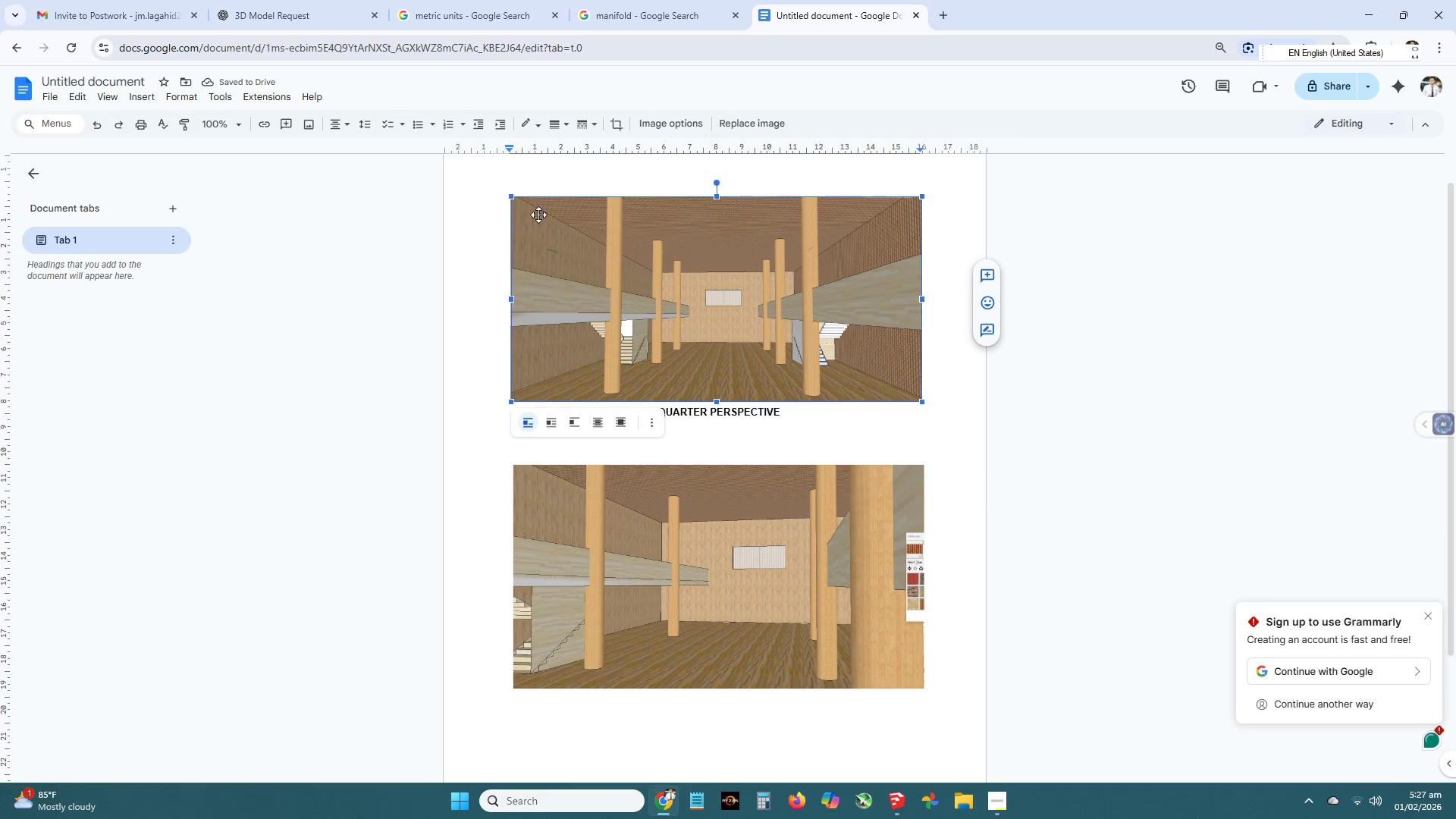 
left_click([504, 206])
 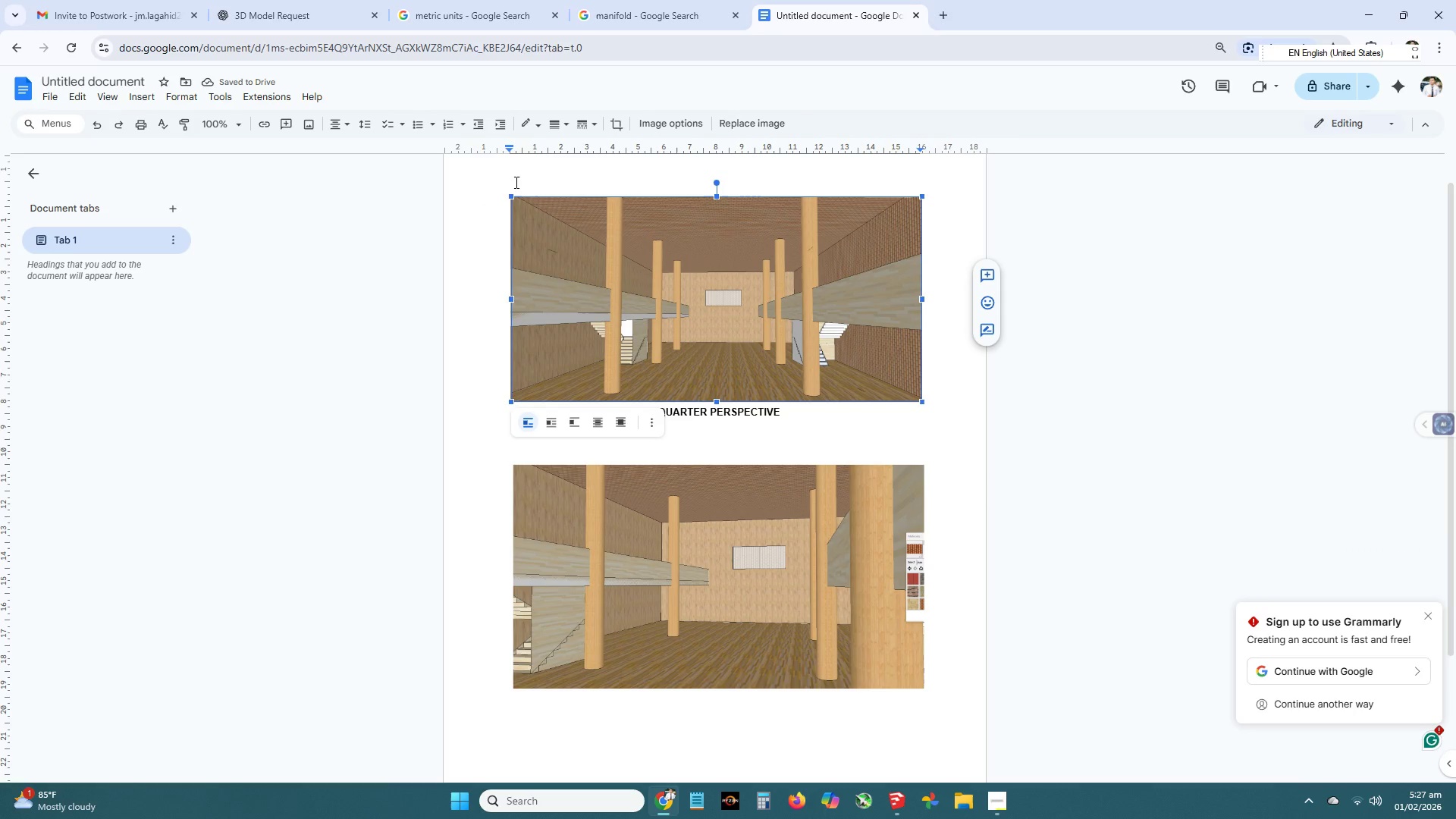 
left_click([500, 200])
 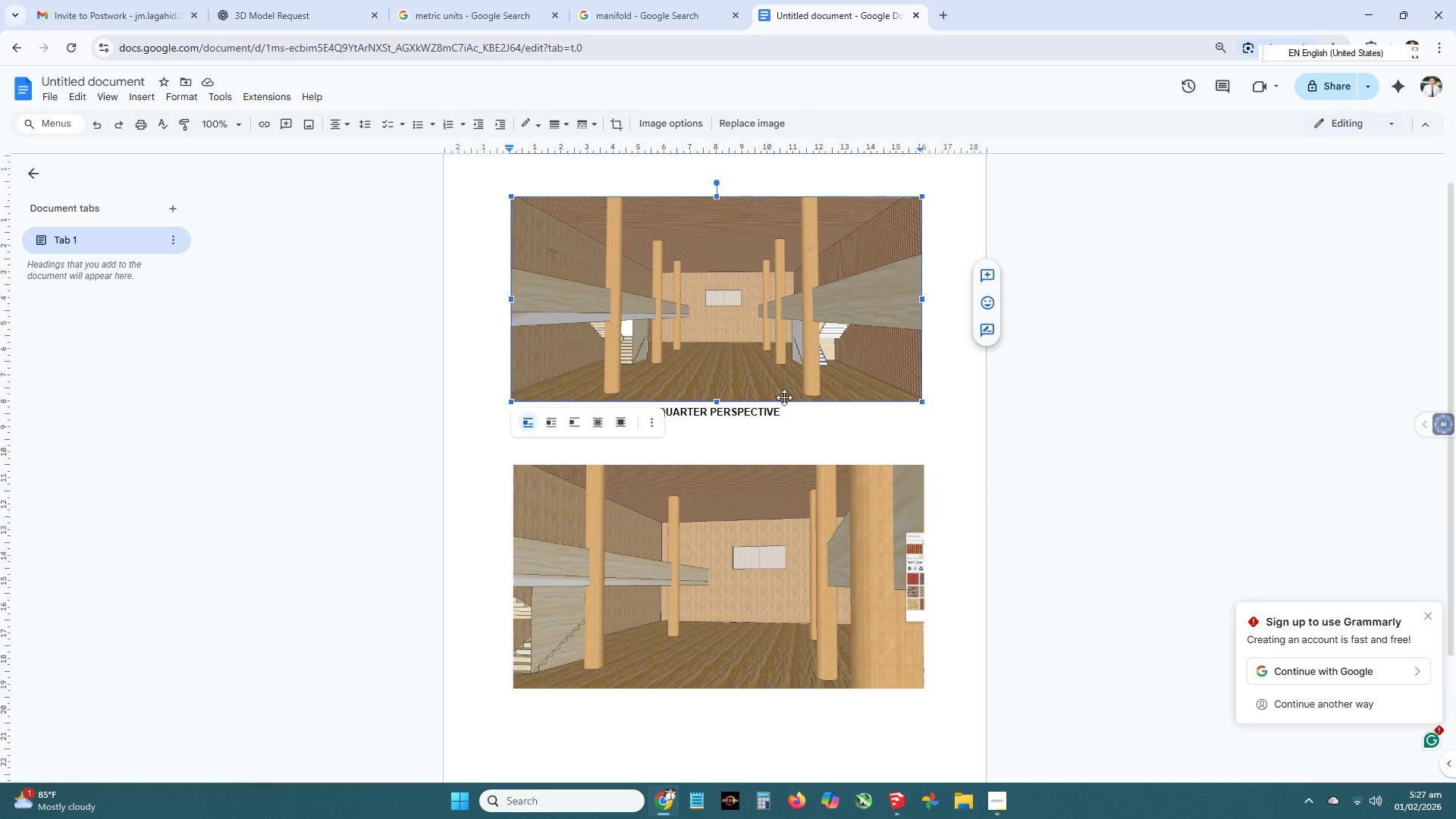 
left_click([802, 435])
 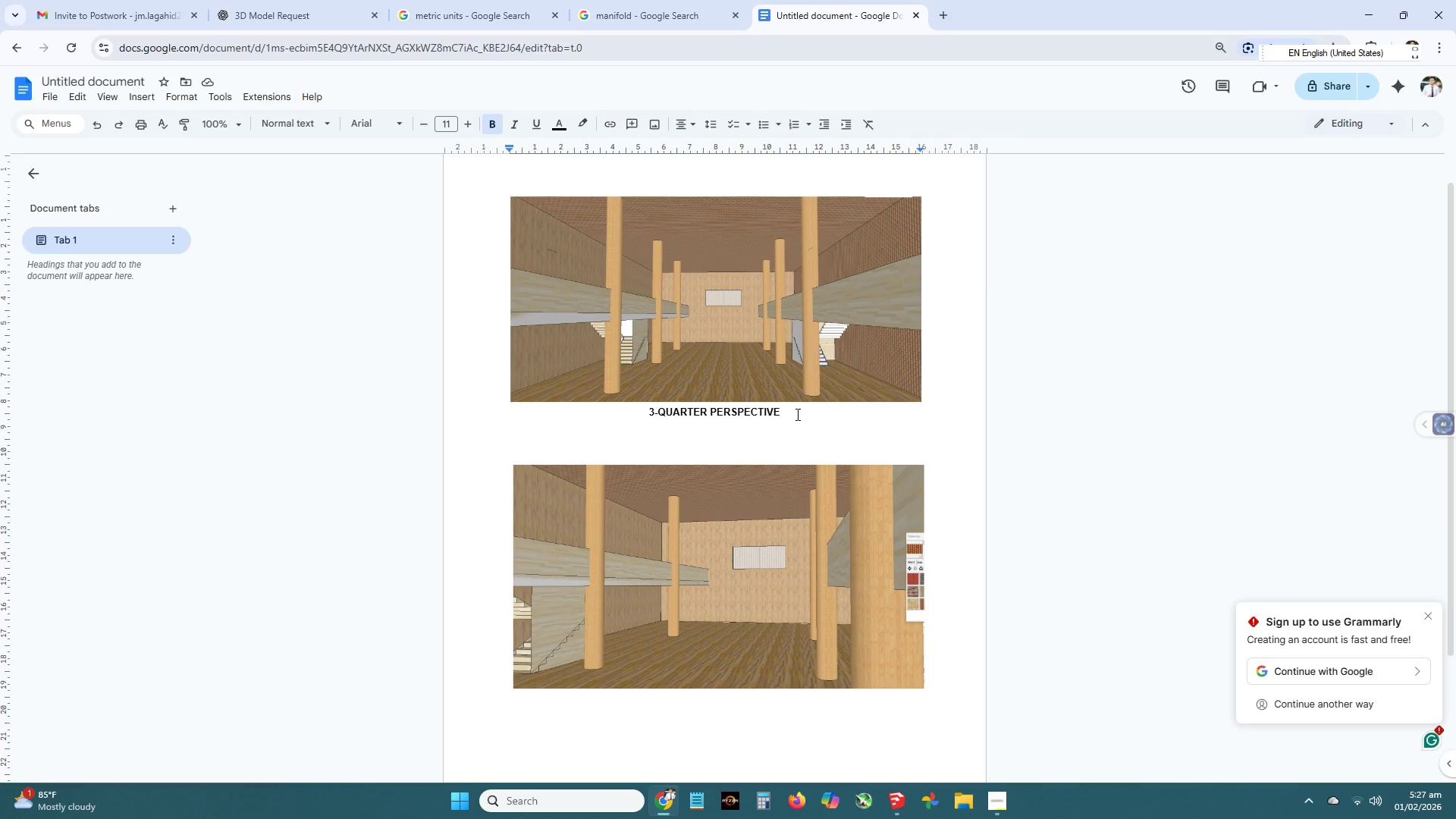 
key(Control+Shift+ArrowUp)
 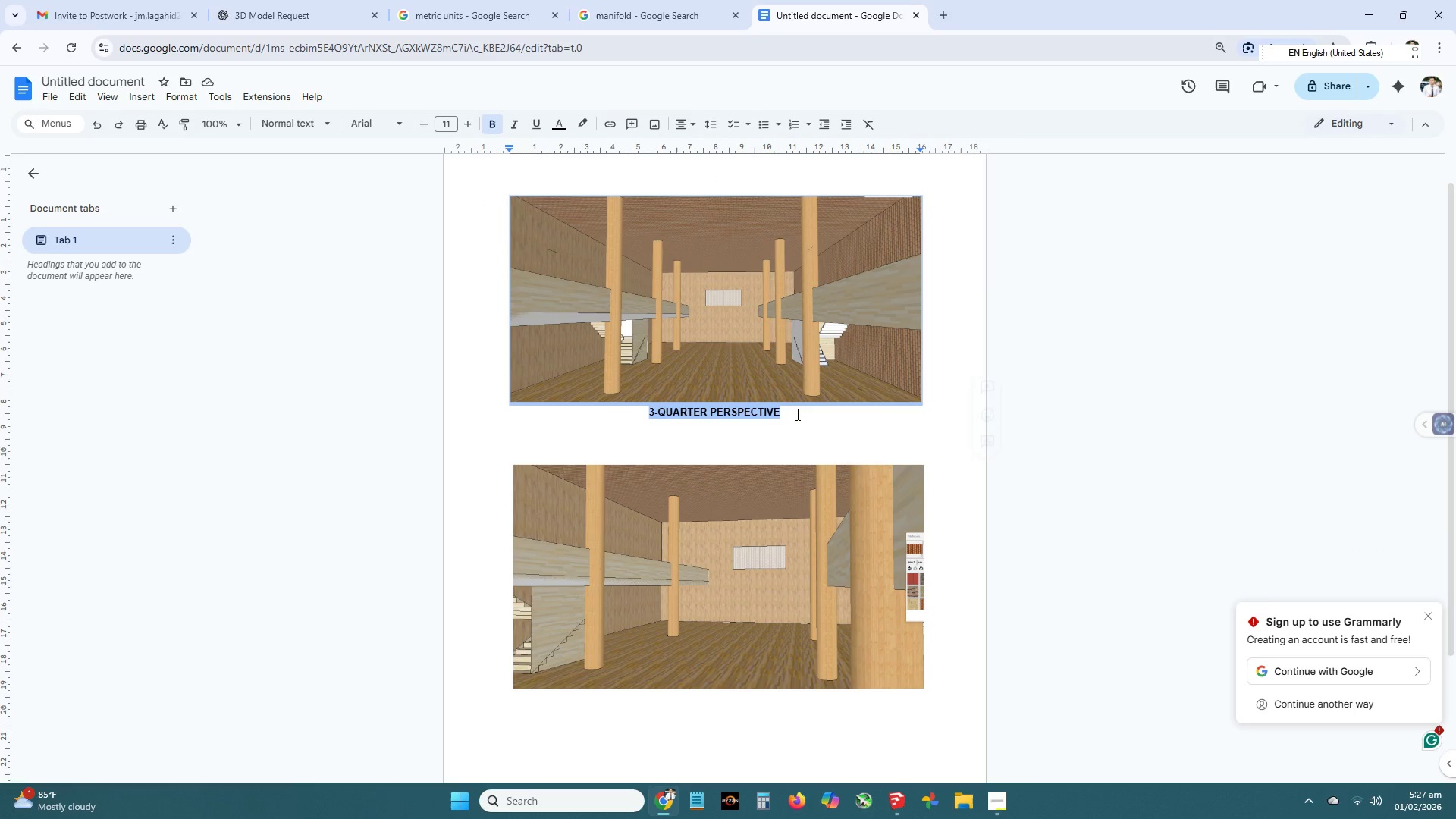 
hold_key(key=ArrowUp, duration=0.31)
 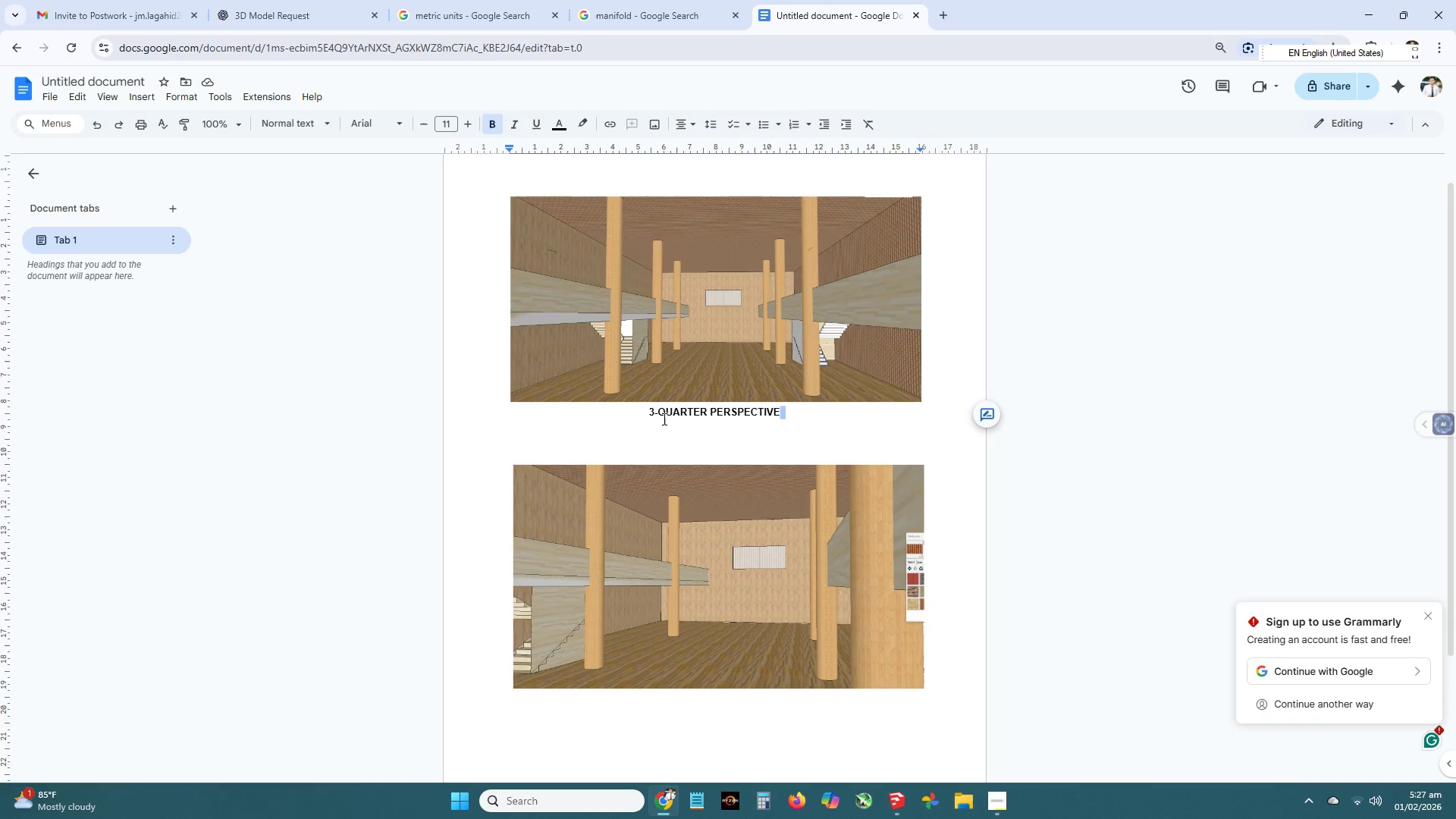 
left_click([632, 408])
 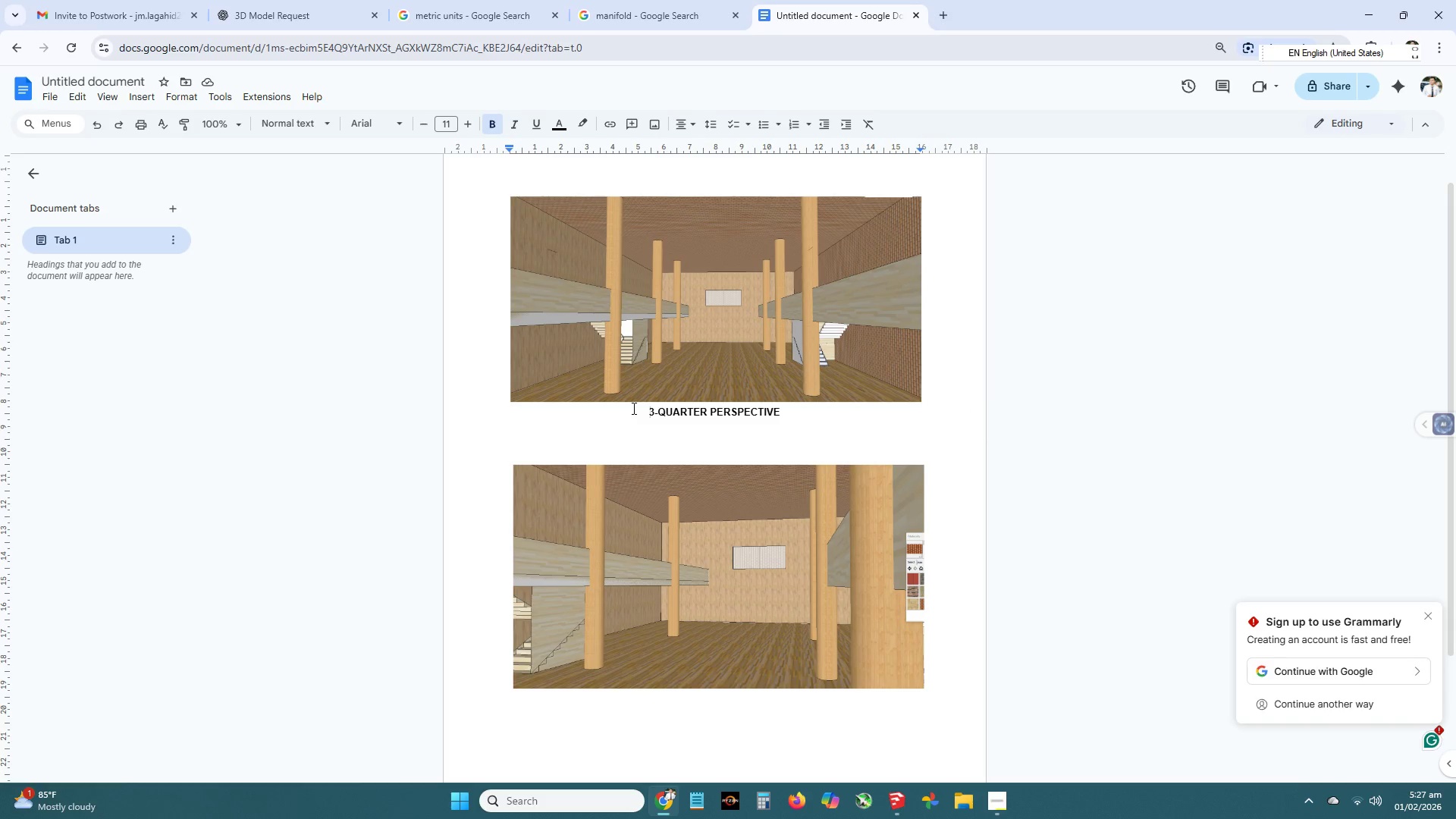 
key(Control+Shift+ShiftRight)
 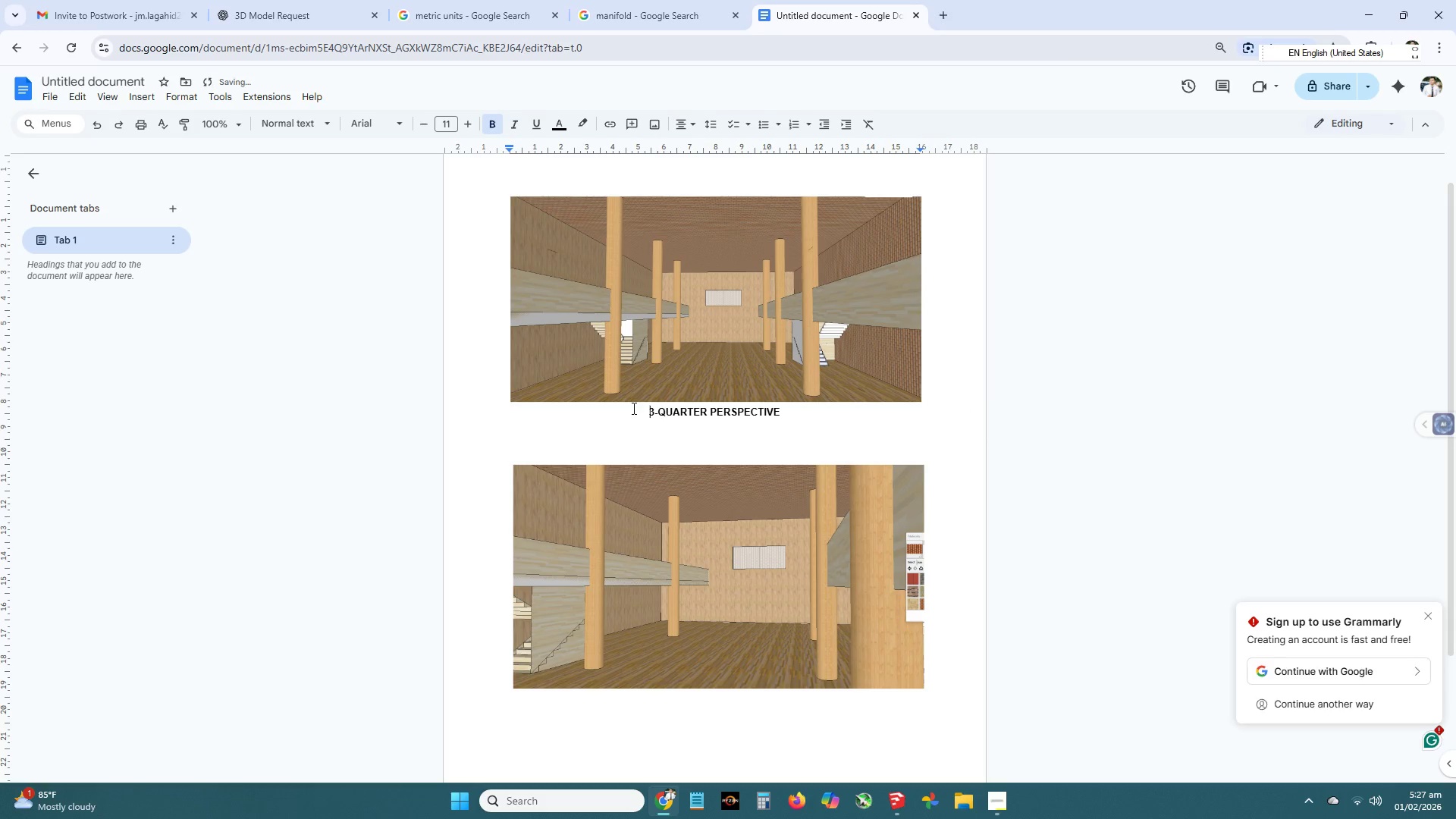 
key(Control+Shift+Enter)
 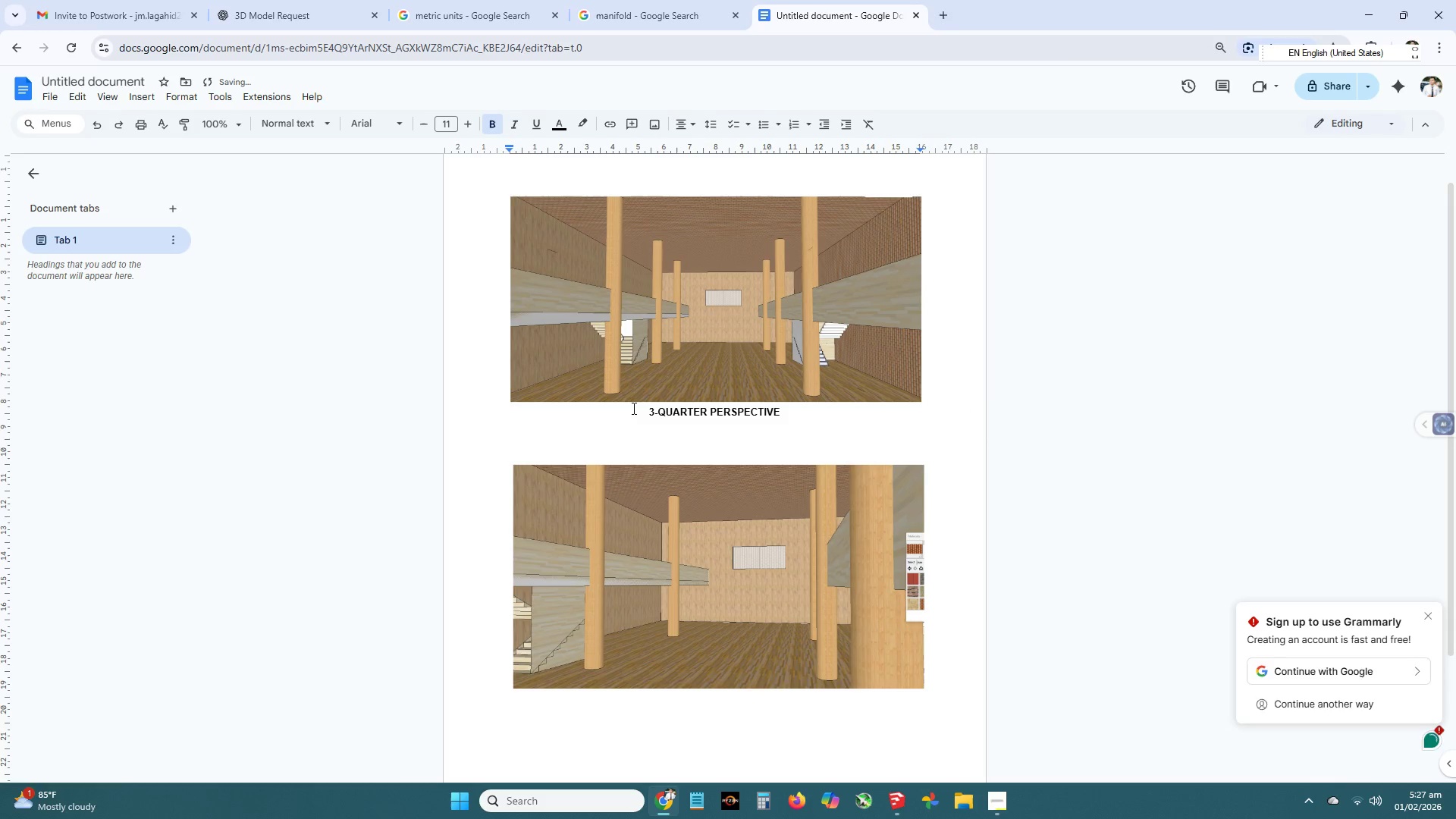 
key(Shift+Enter)
 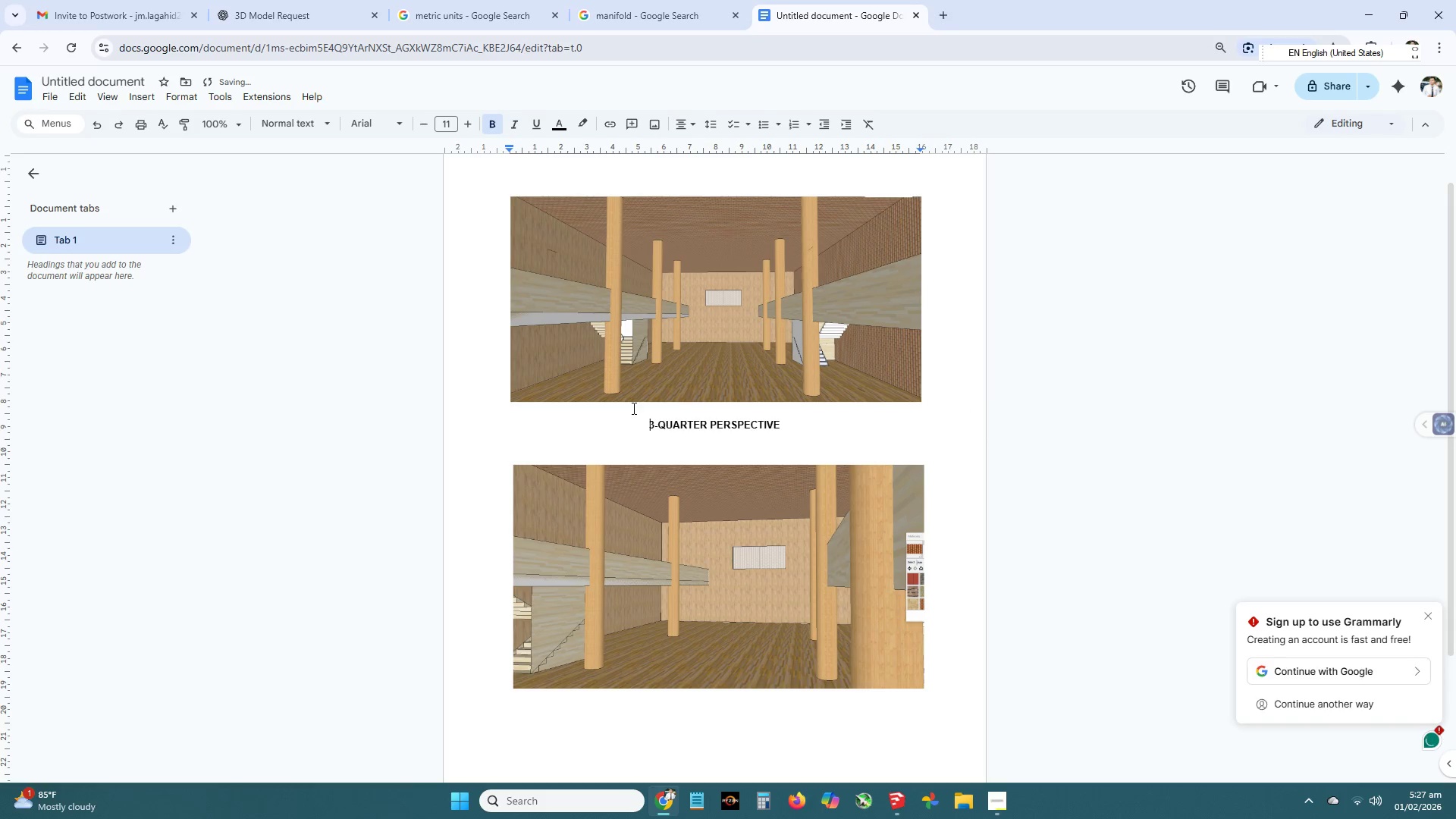 
key(Shift+Enter)
 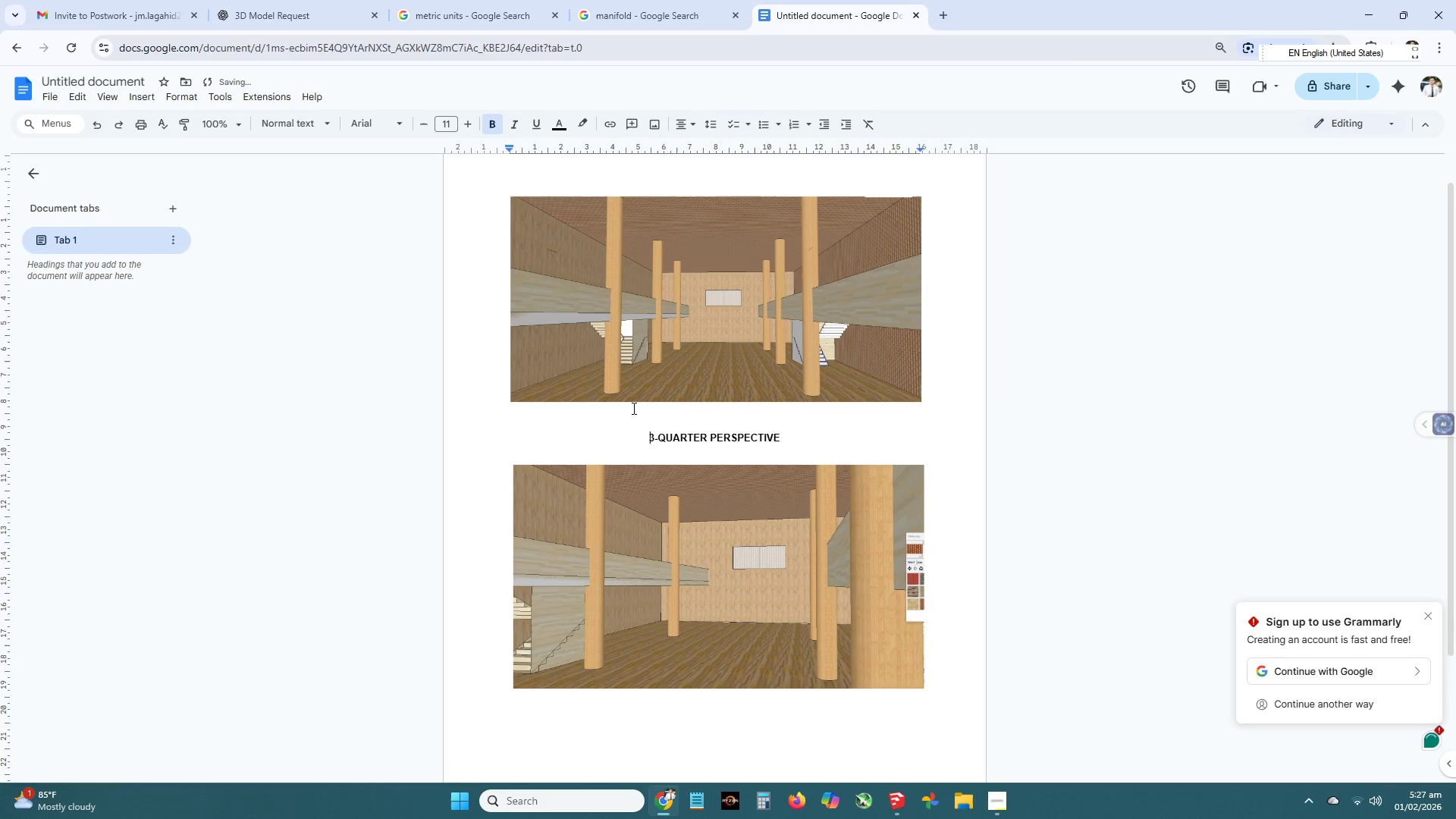 
key(ArrowUp)
 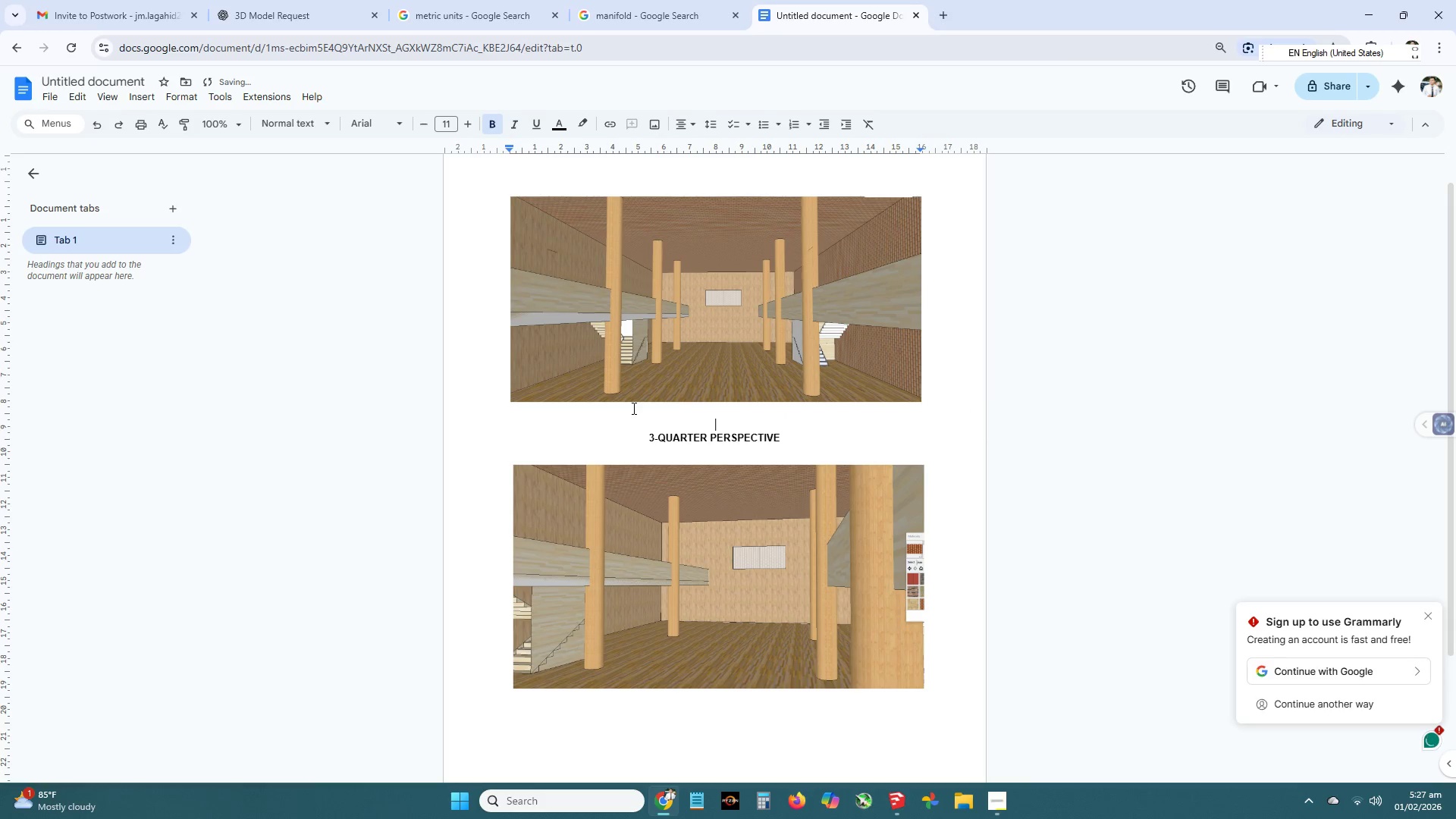 
key(Control+ControlLeft)
 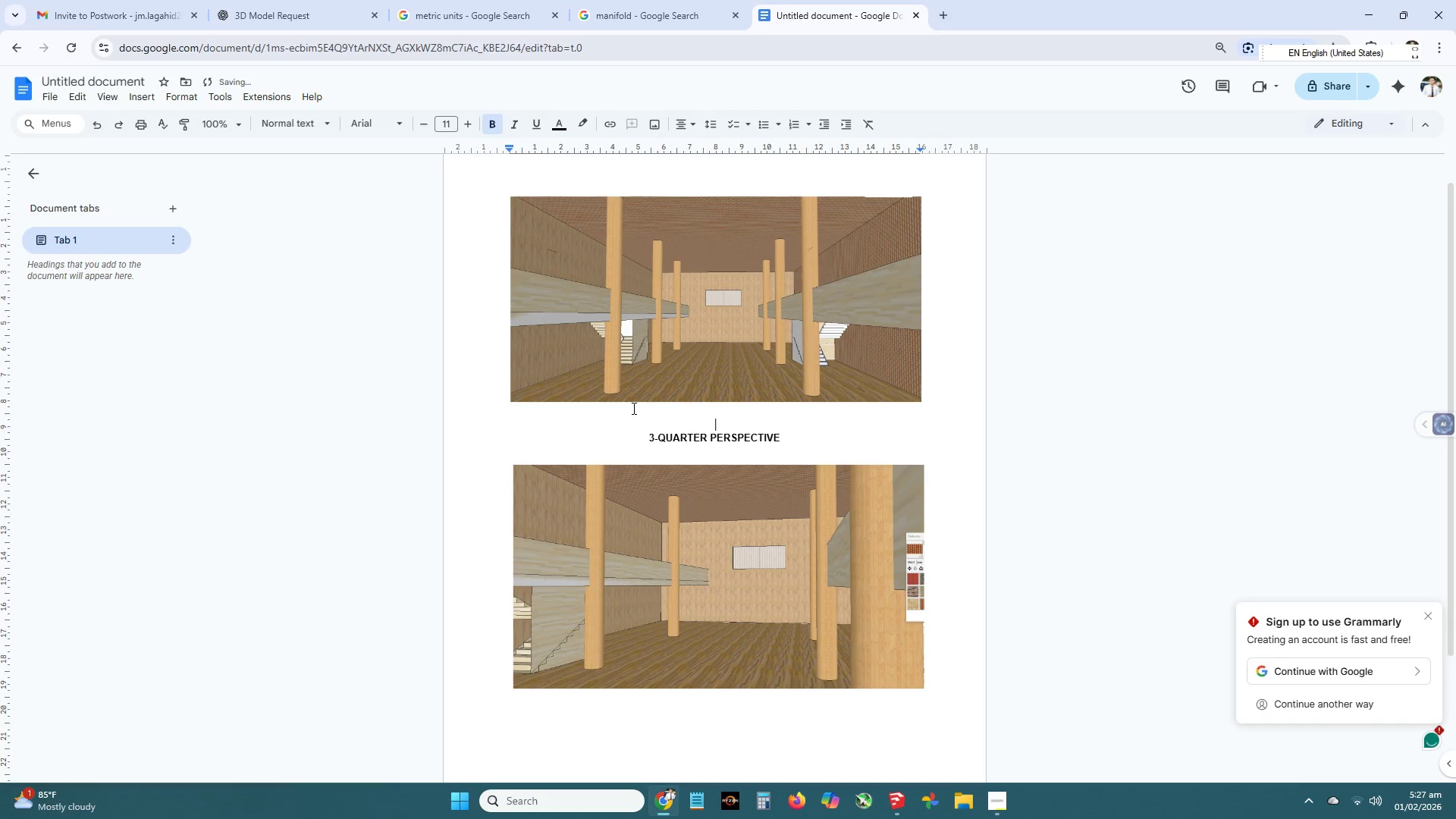 
key(Control+V)
 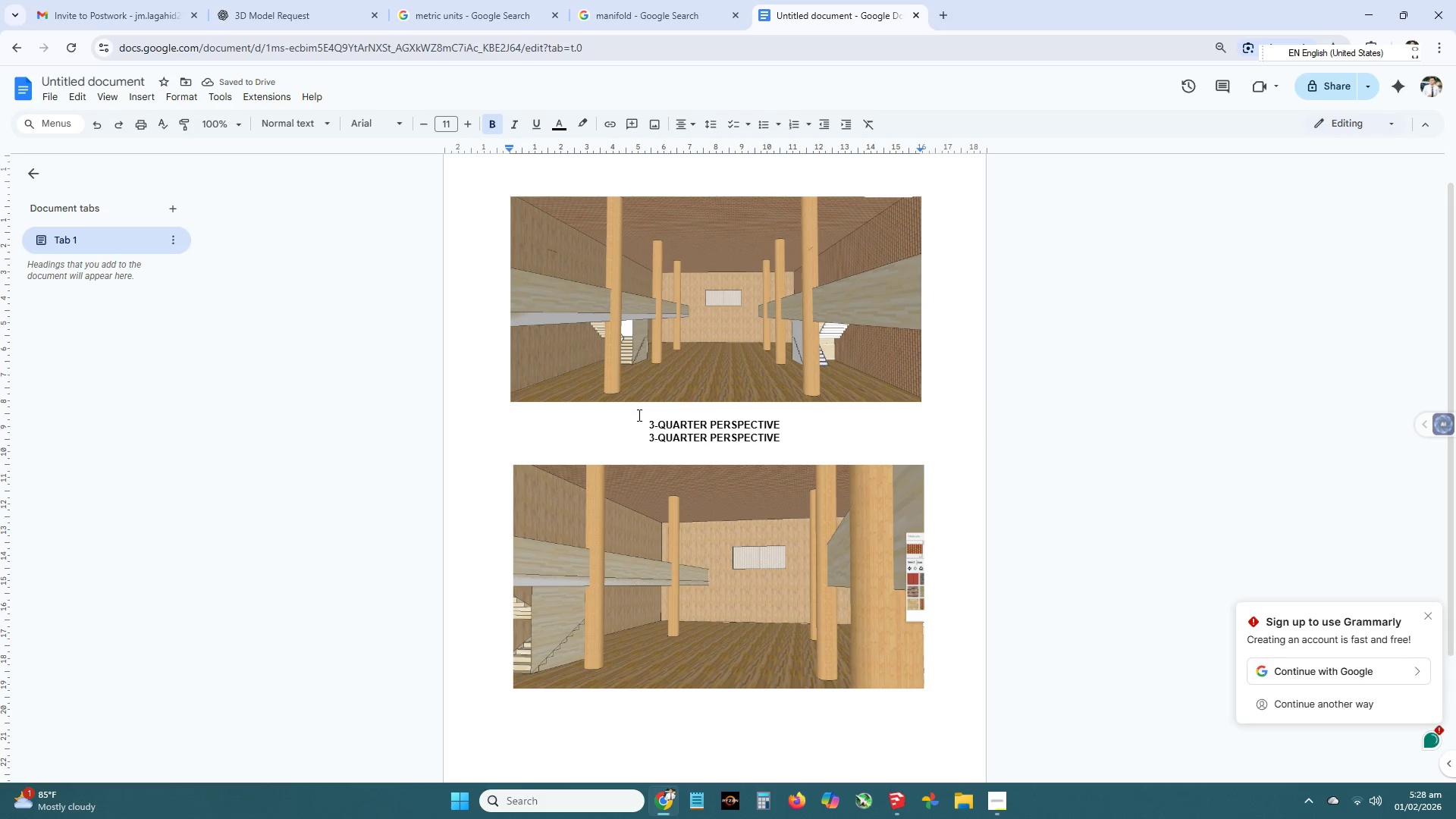 
left_click_drag(start_coordinate=[785, 423], to_coordinate=[646, 428])
 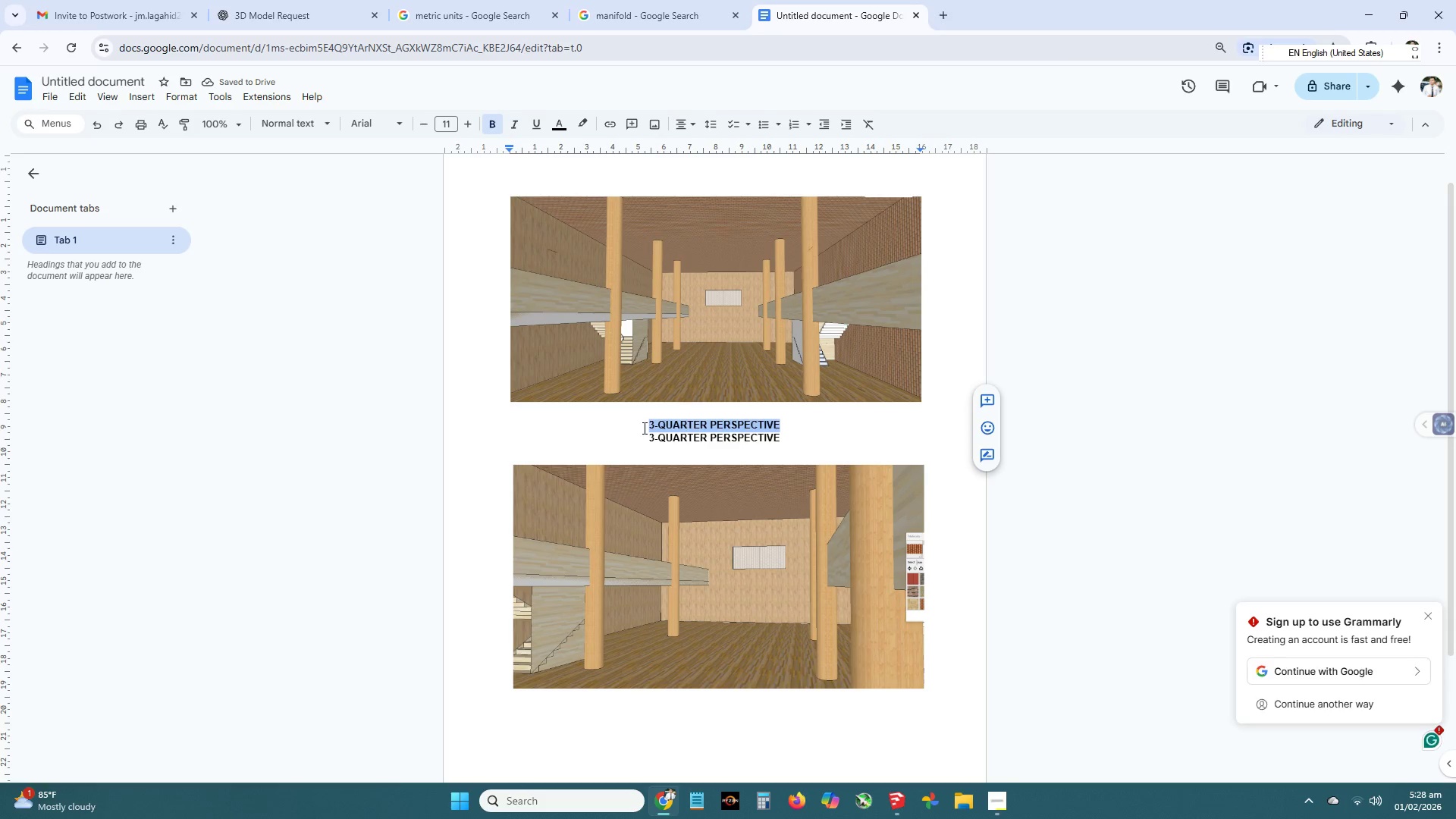 
type(FRONT ELEVATION)
 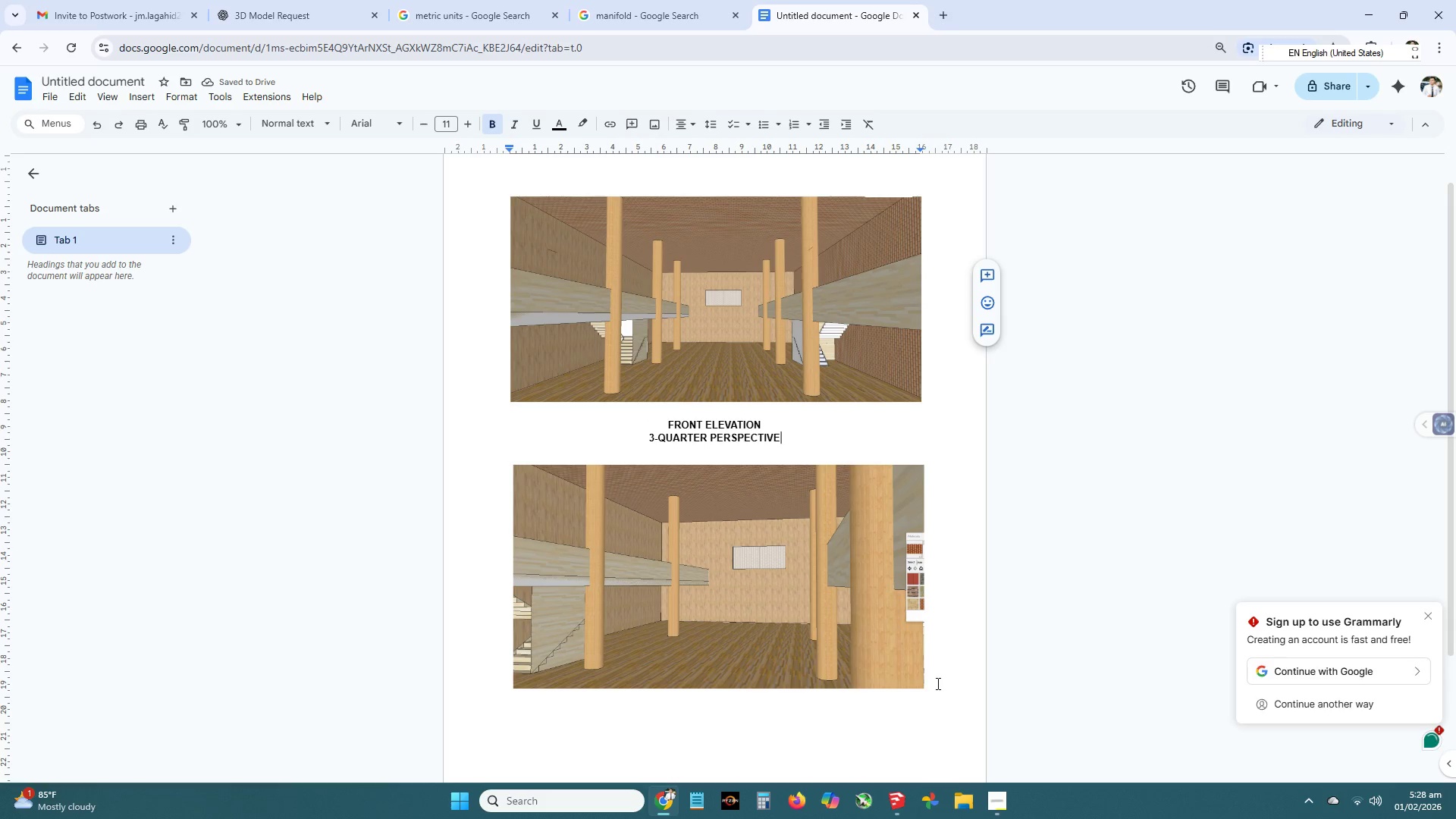 
left_click([905, 792])
 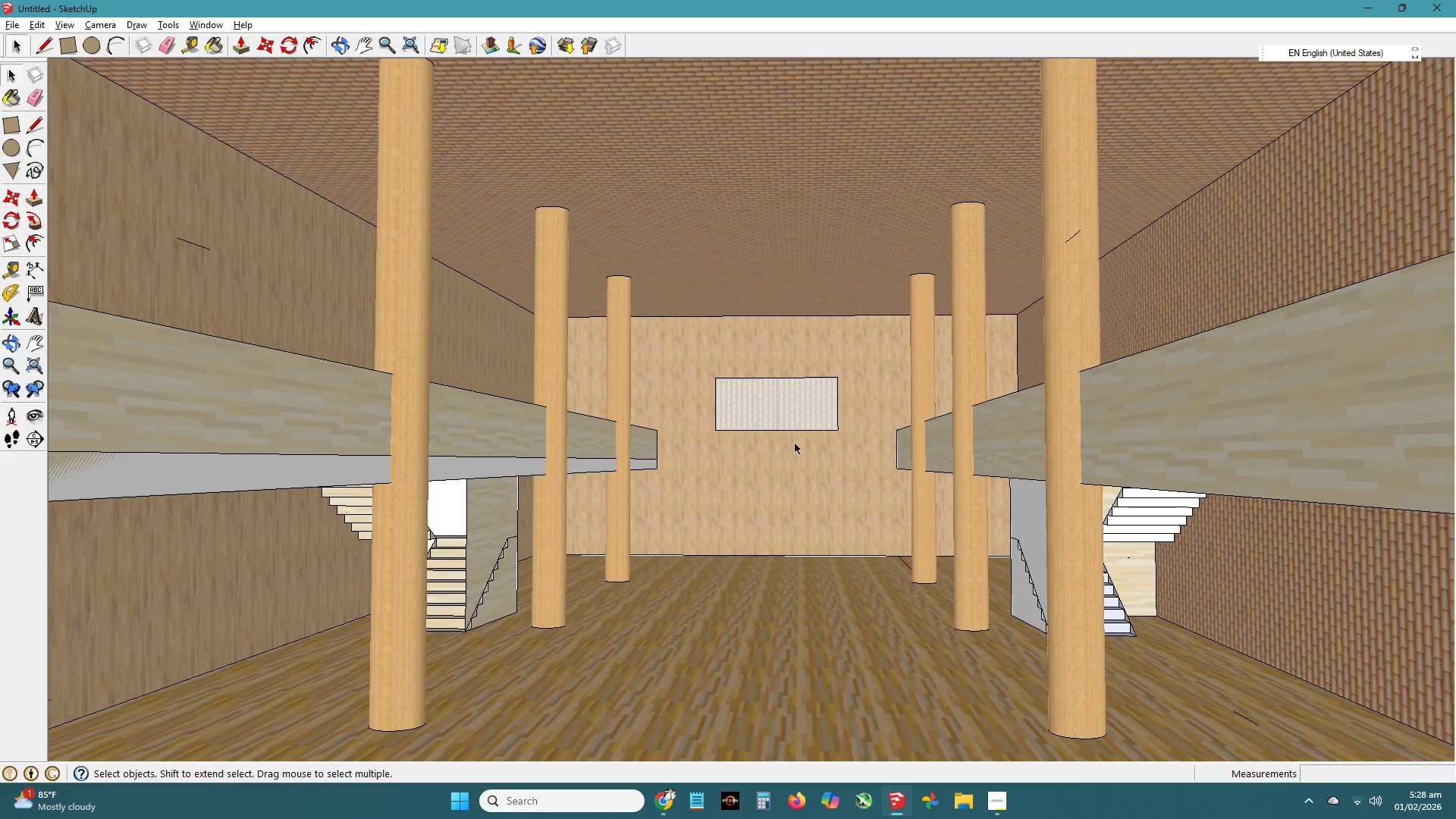 
scroll: coordinate [797, 455], scroll_direction: down, amount: 7.0
 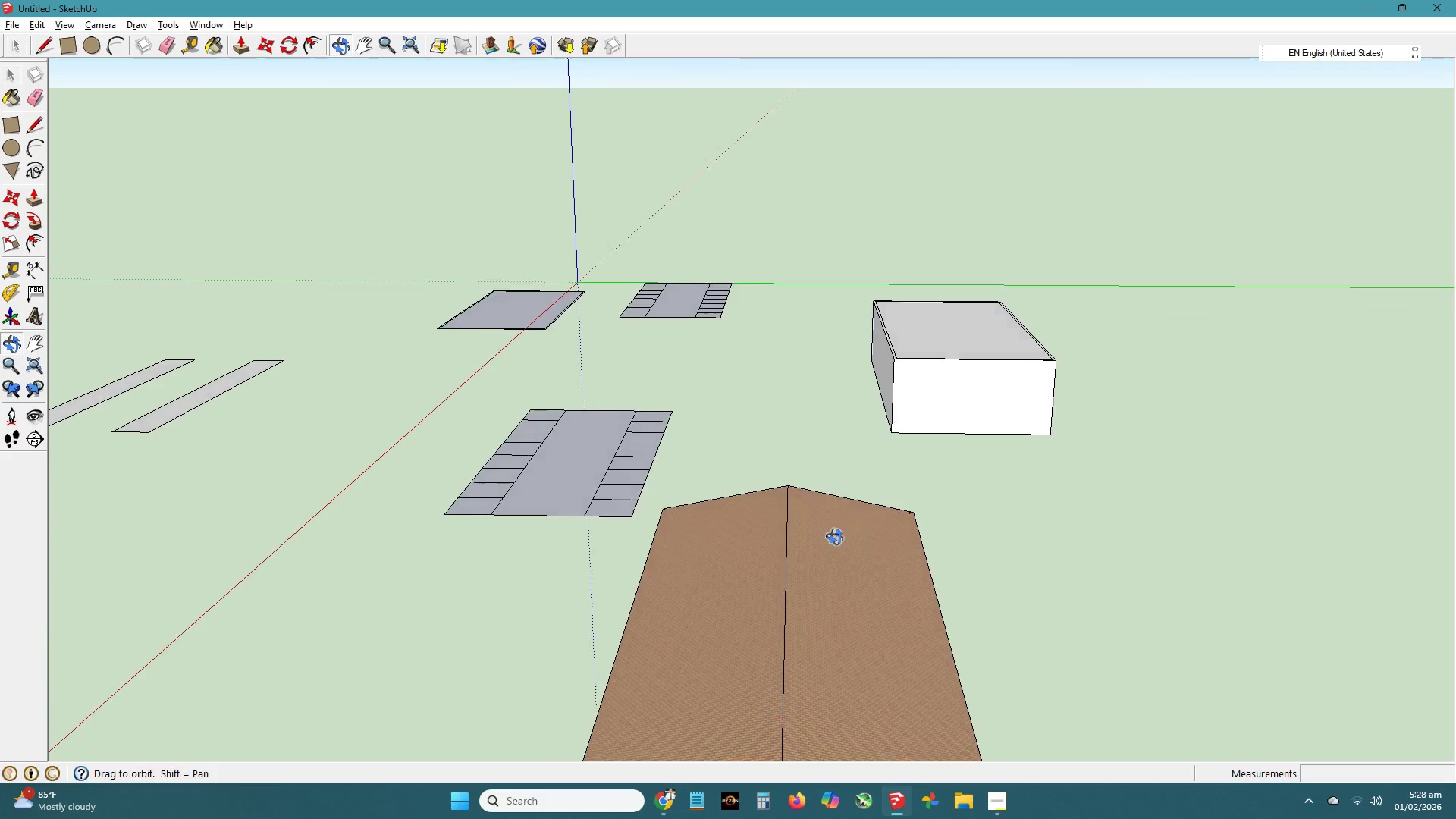 
key(H)
 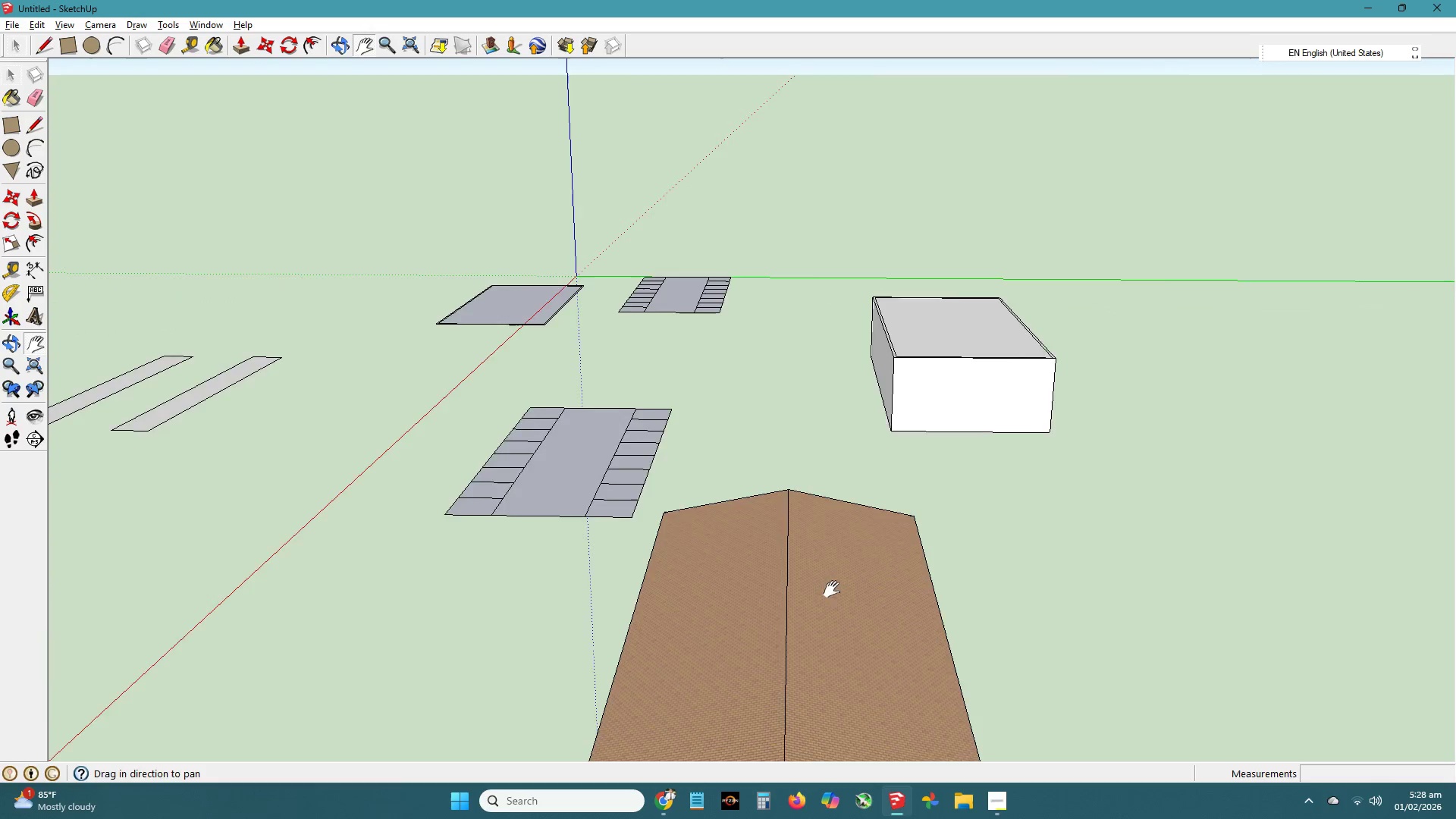 
left_click_drag(start_coordinate=[830, 581], to_coordinate=[803, 397])
 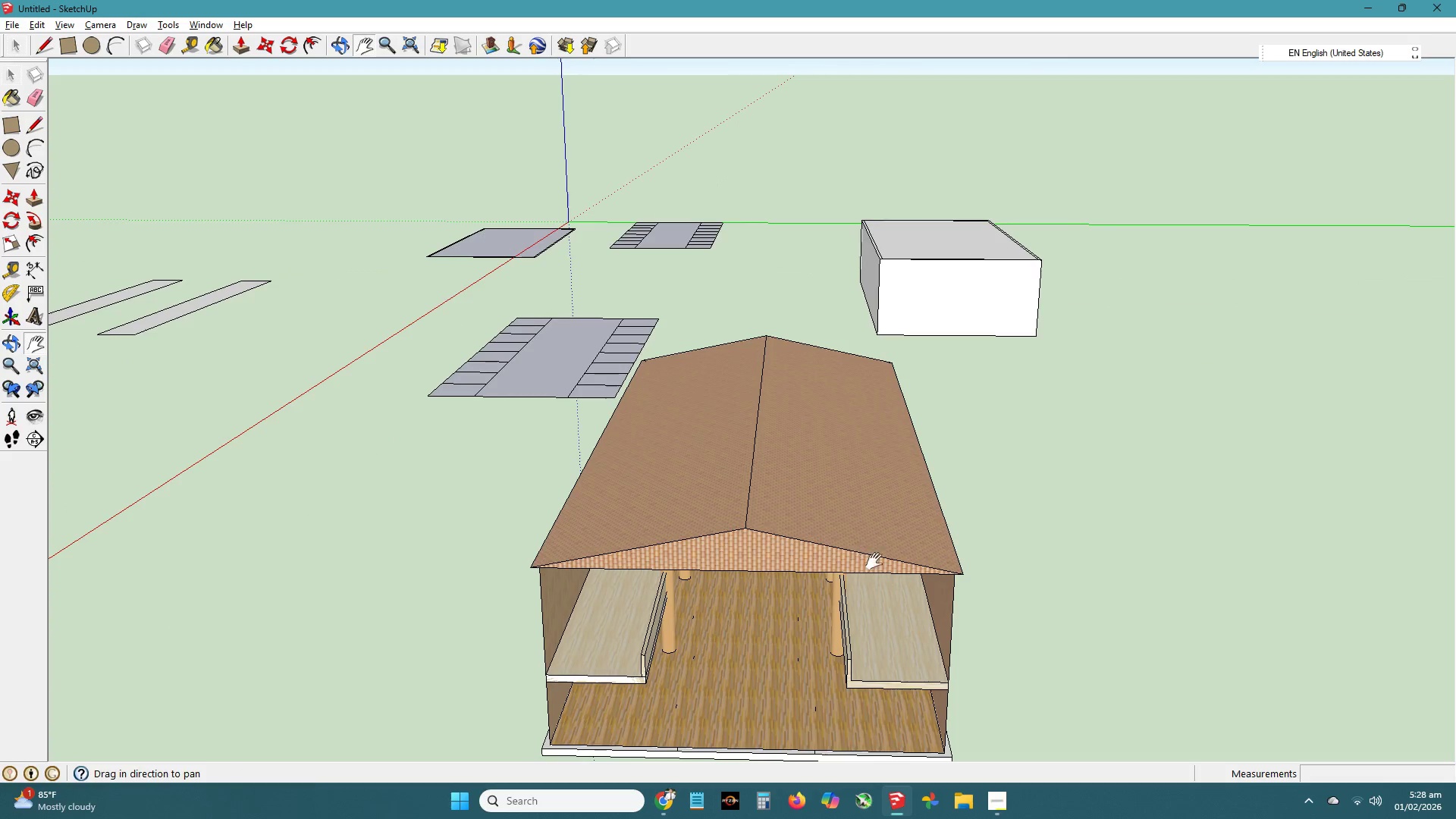 
key(Control+Z)
 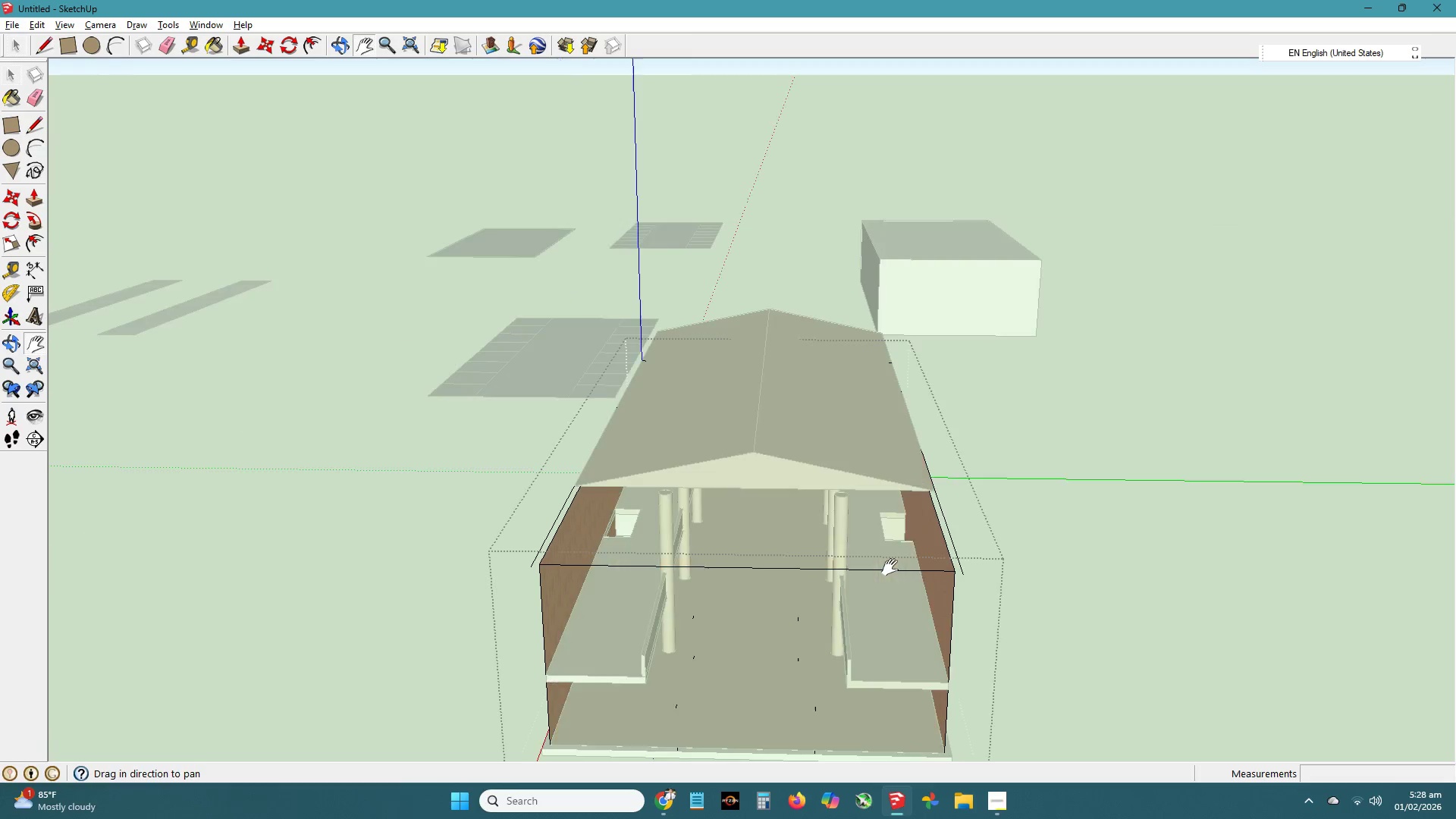 
key(Control+Z)
 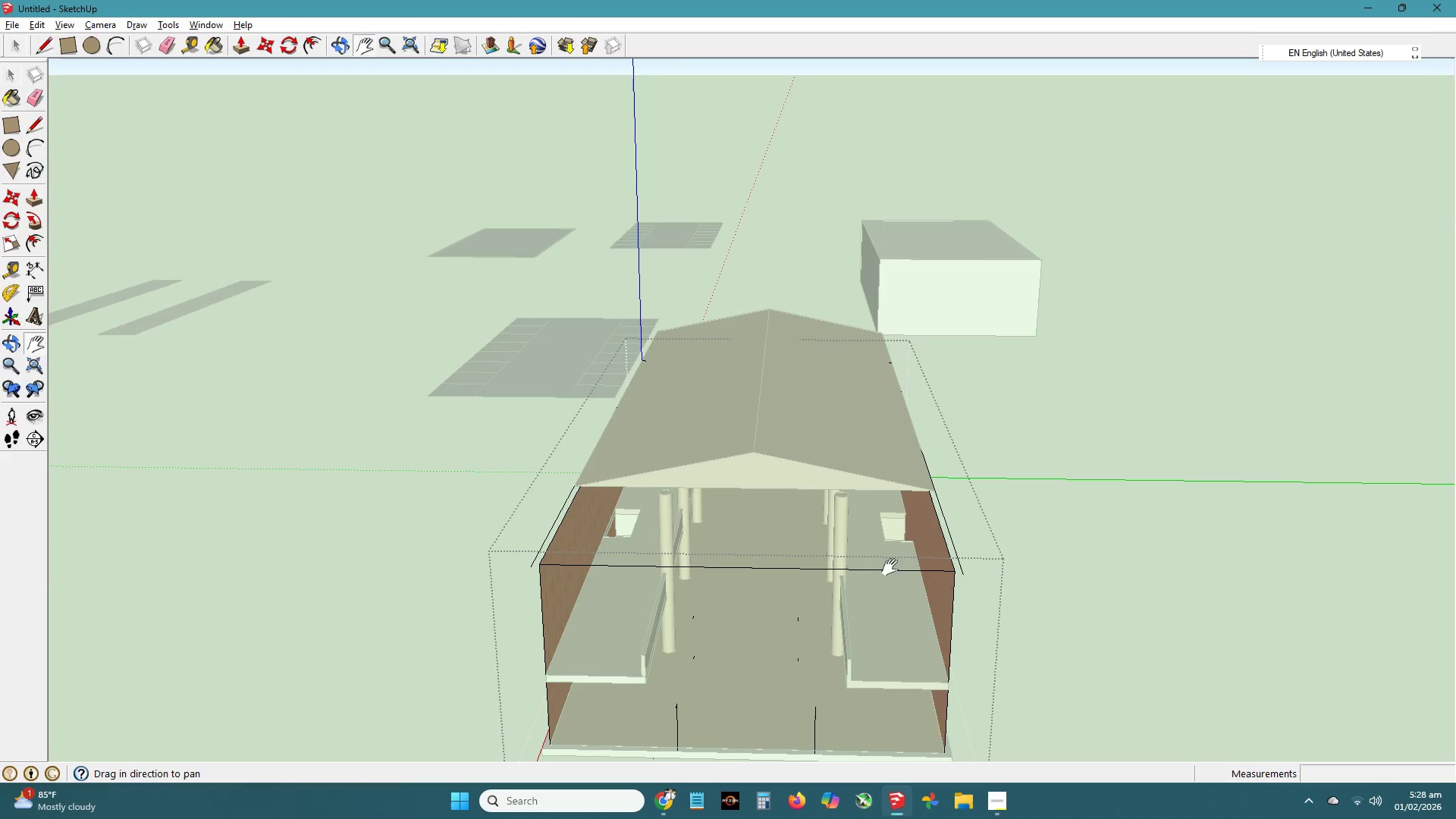 
key(Control+Z)
 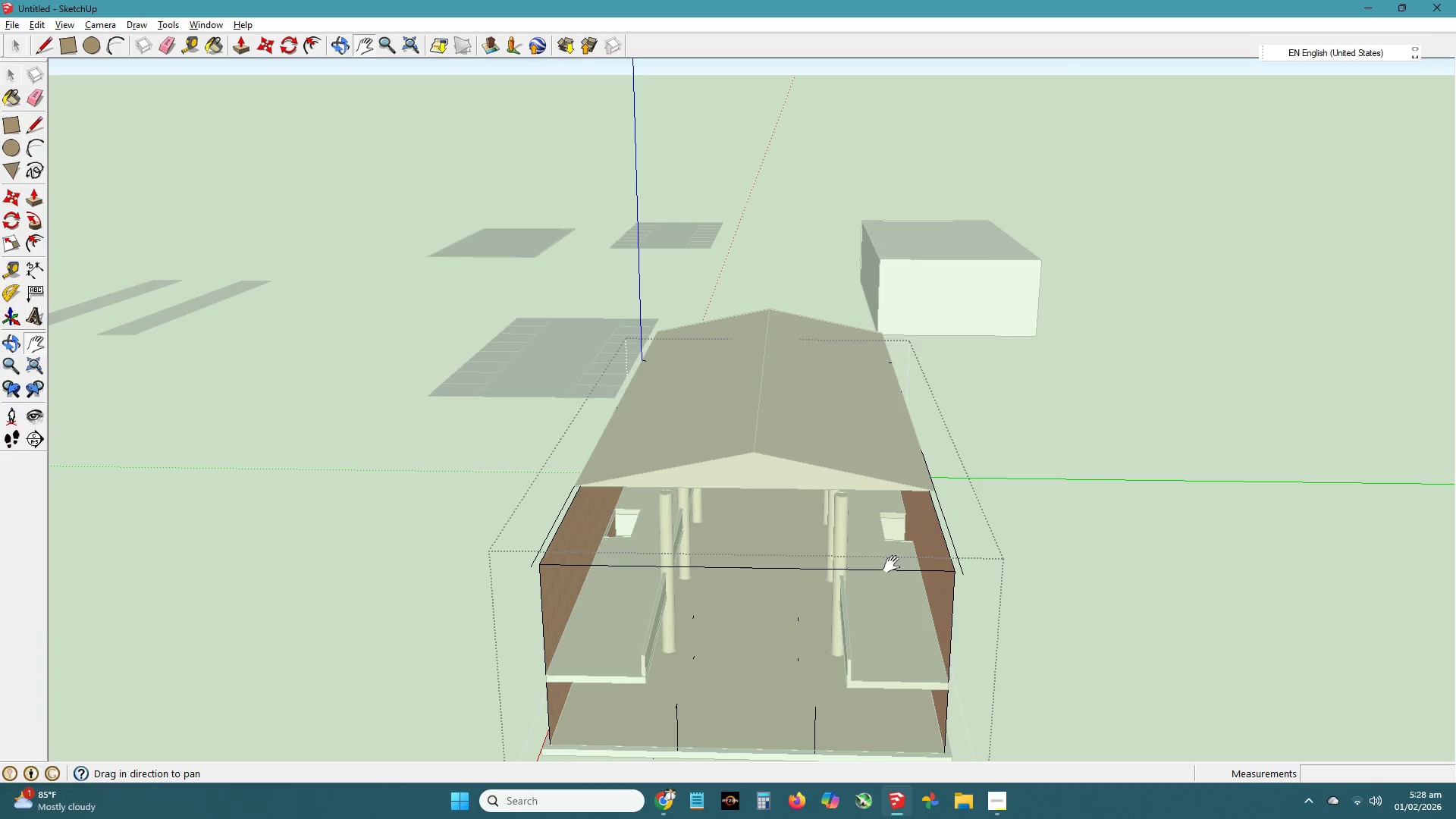 
key(Control+Z)
 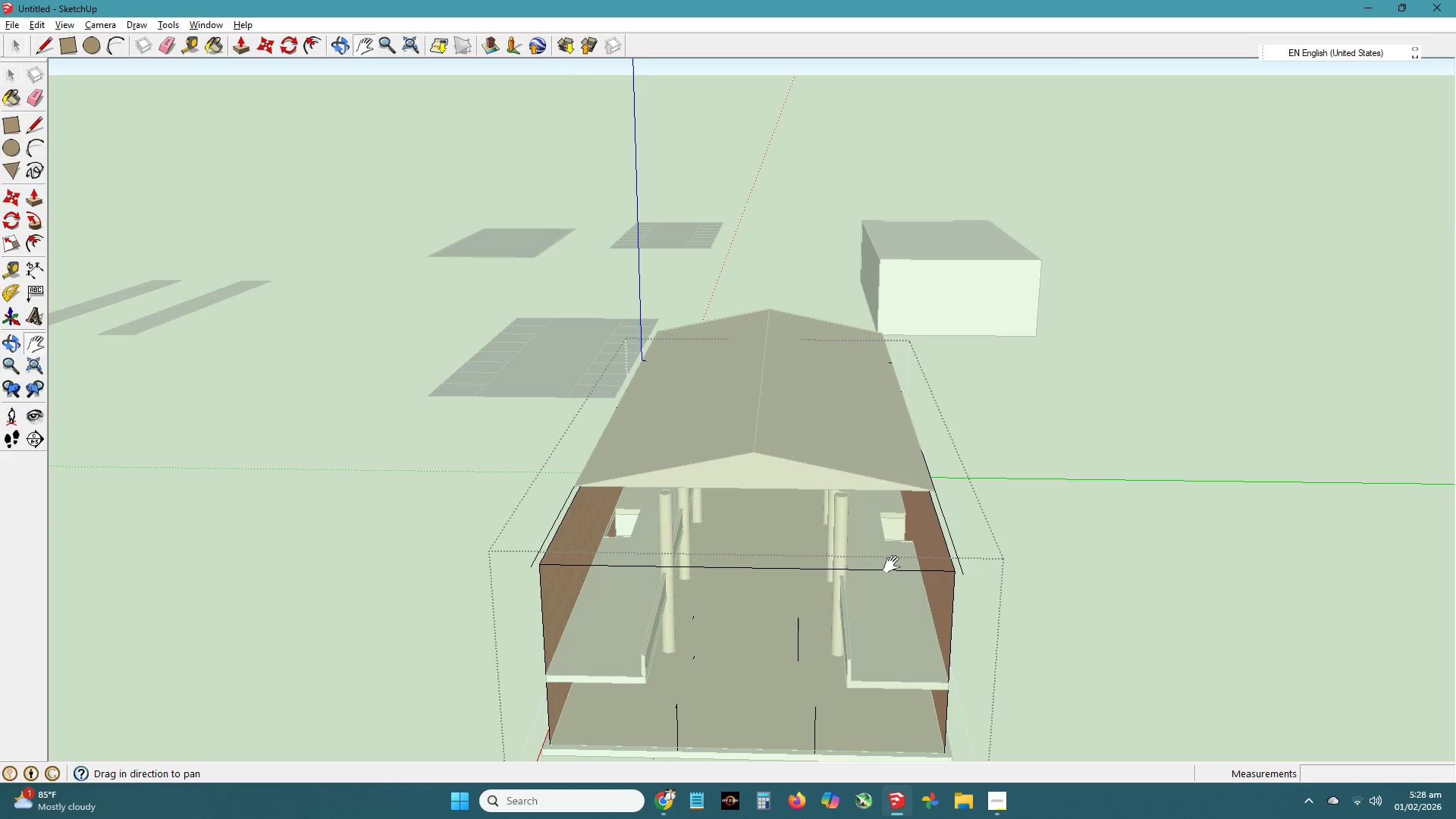 
key(Control+Z)
 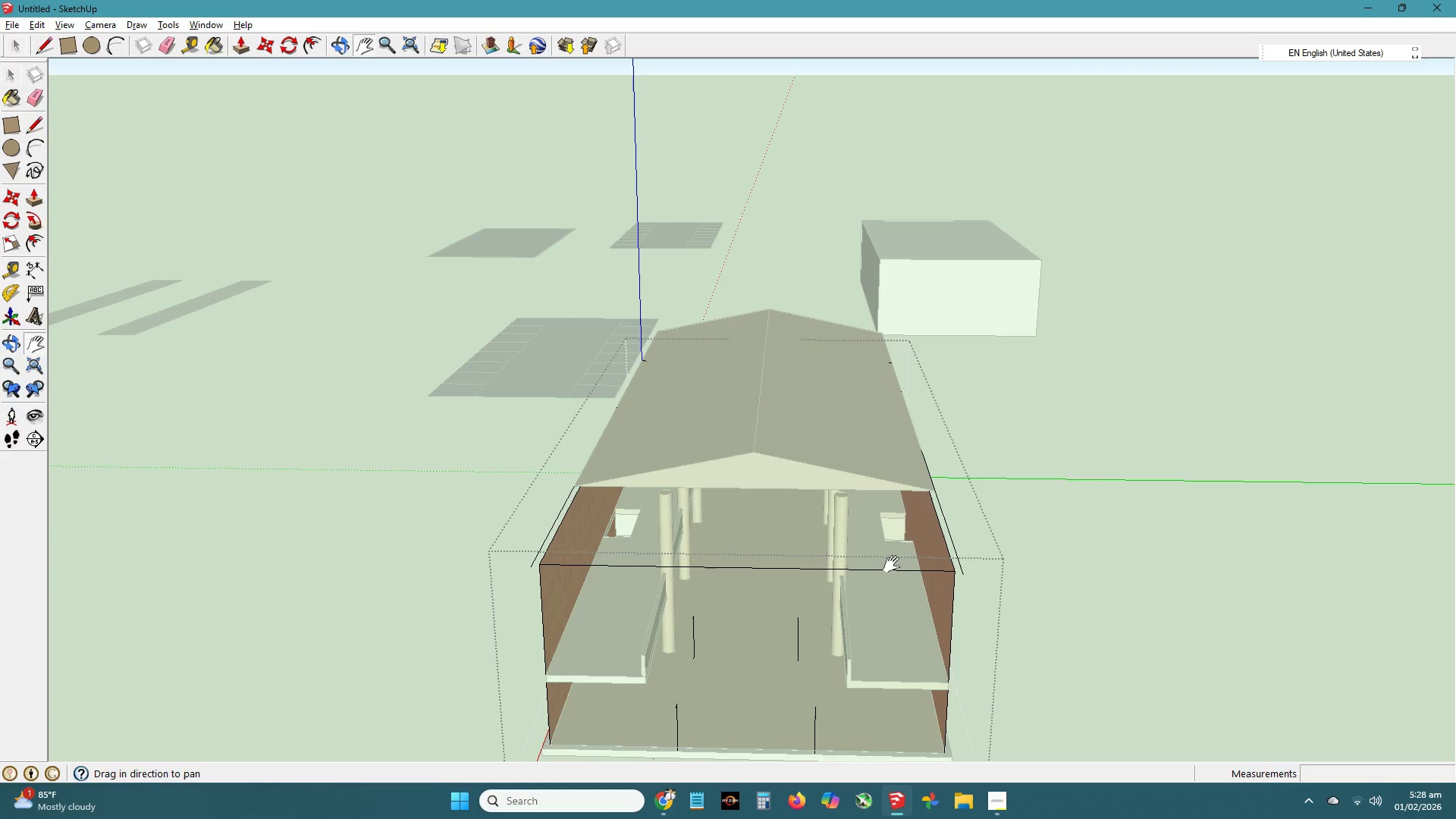 
key(Control+Z)
 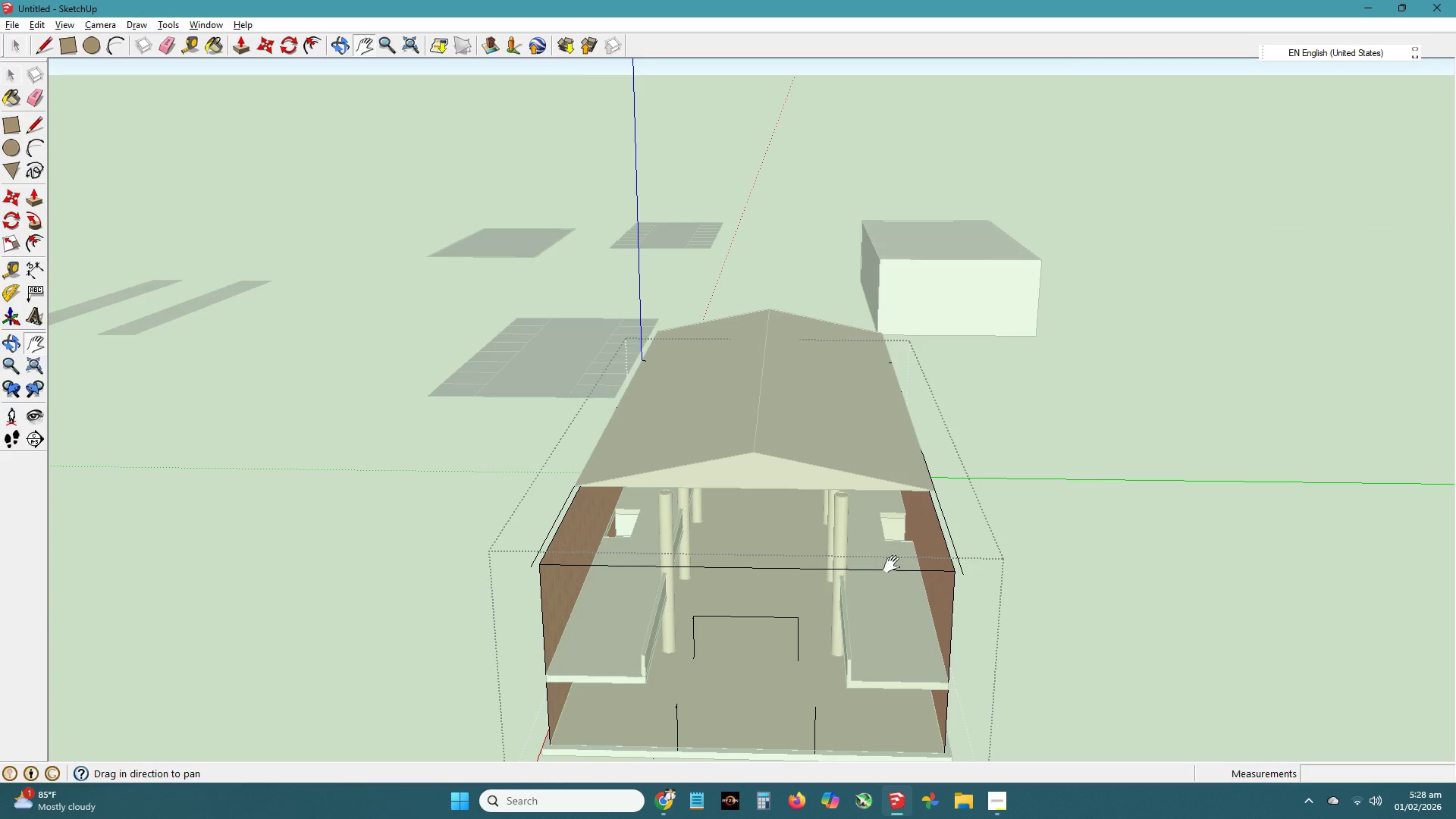 
key(Control+Z)
 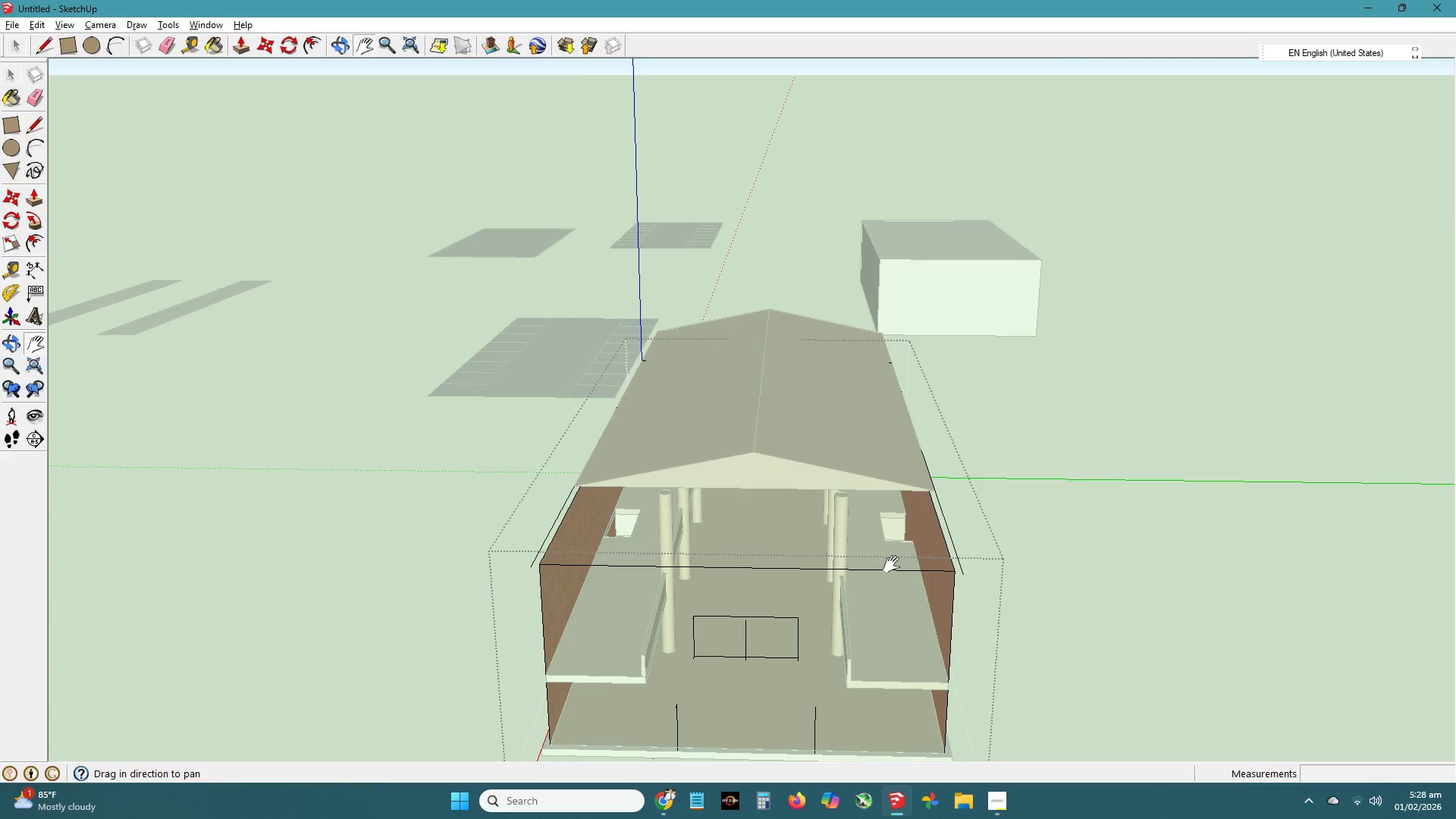 
key(Control+Z)
 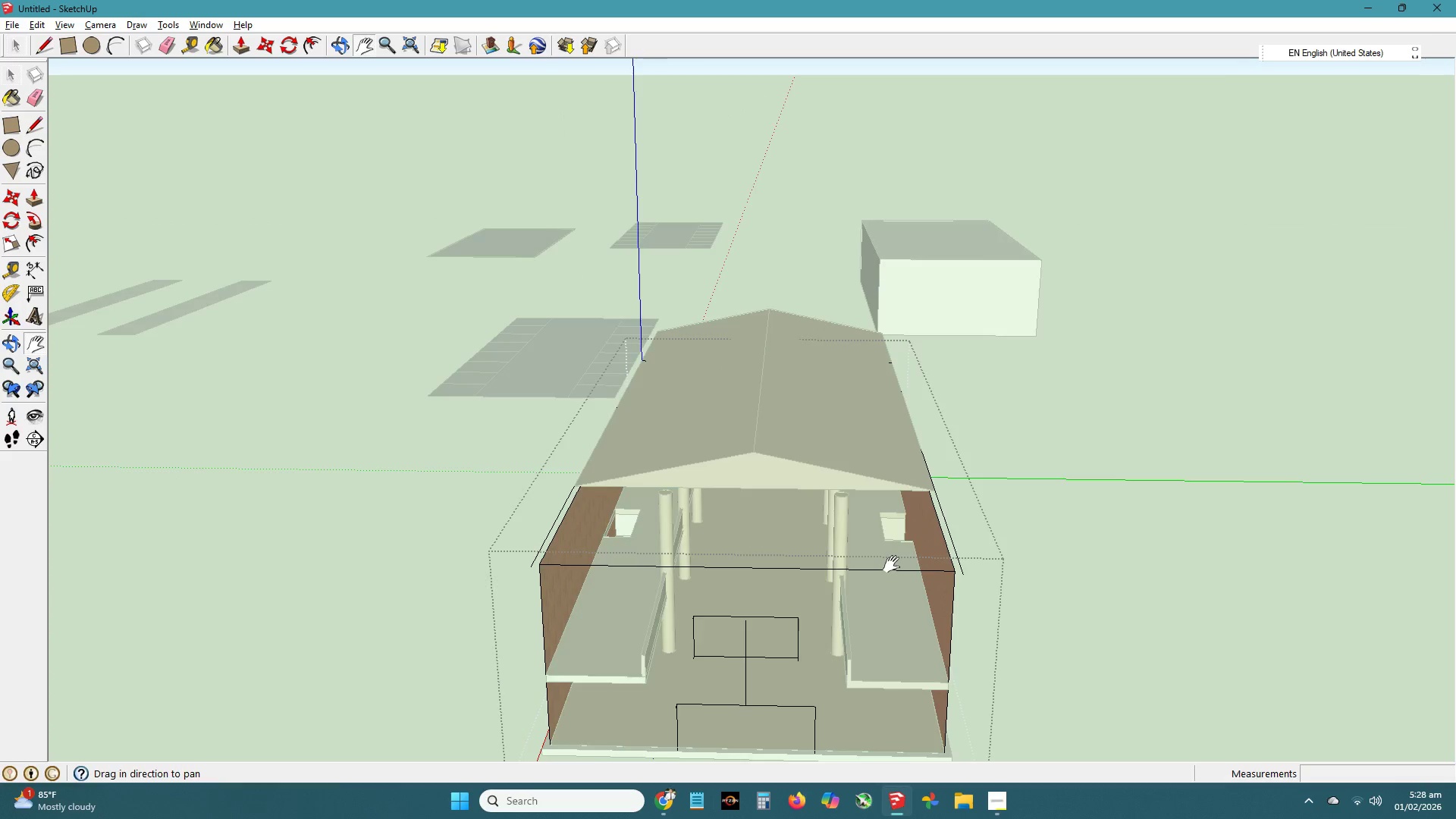 
key(Control+Z)
 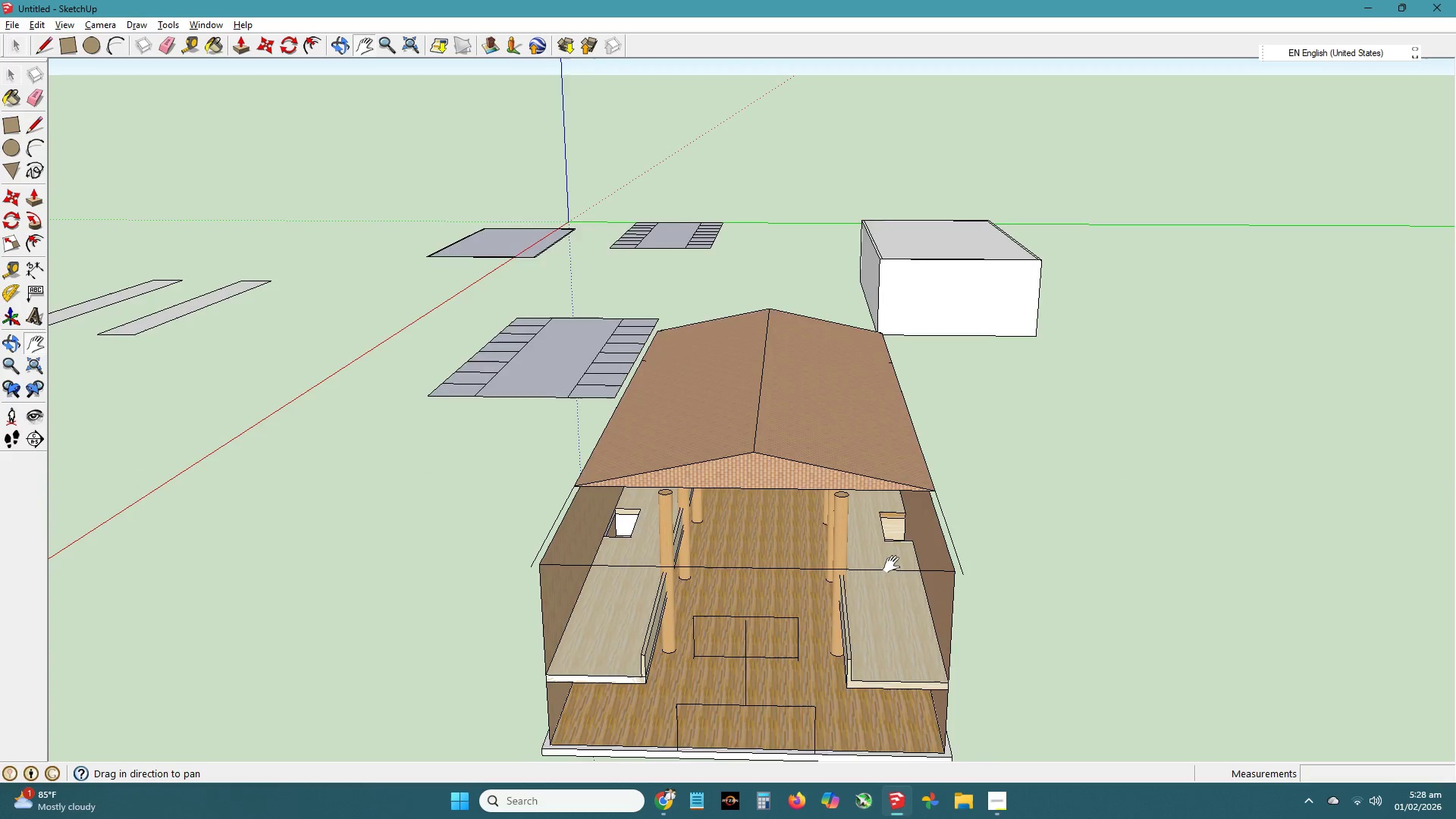 
key(Control+Z)
 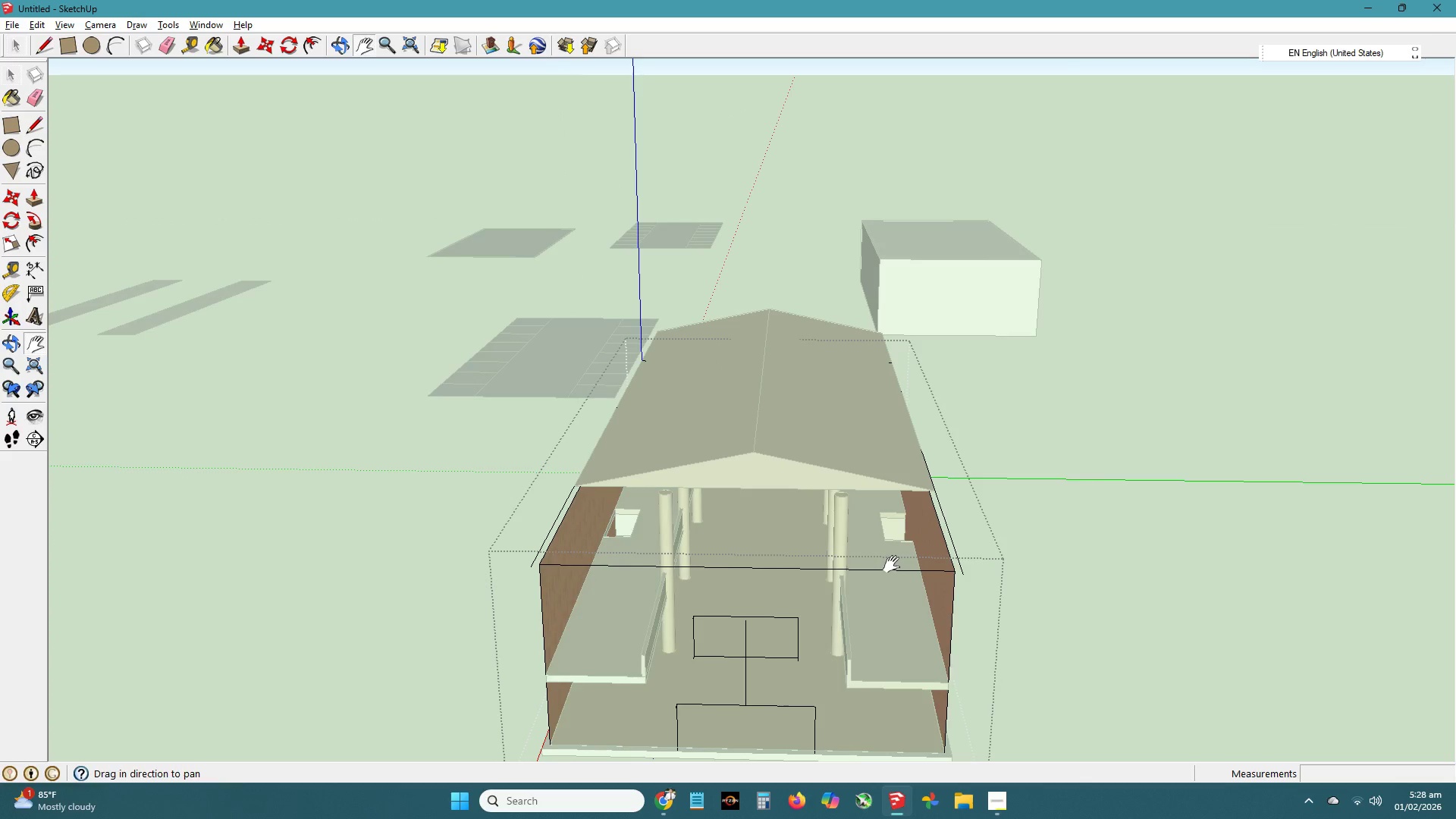 
key(Control+Z)
 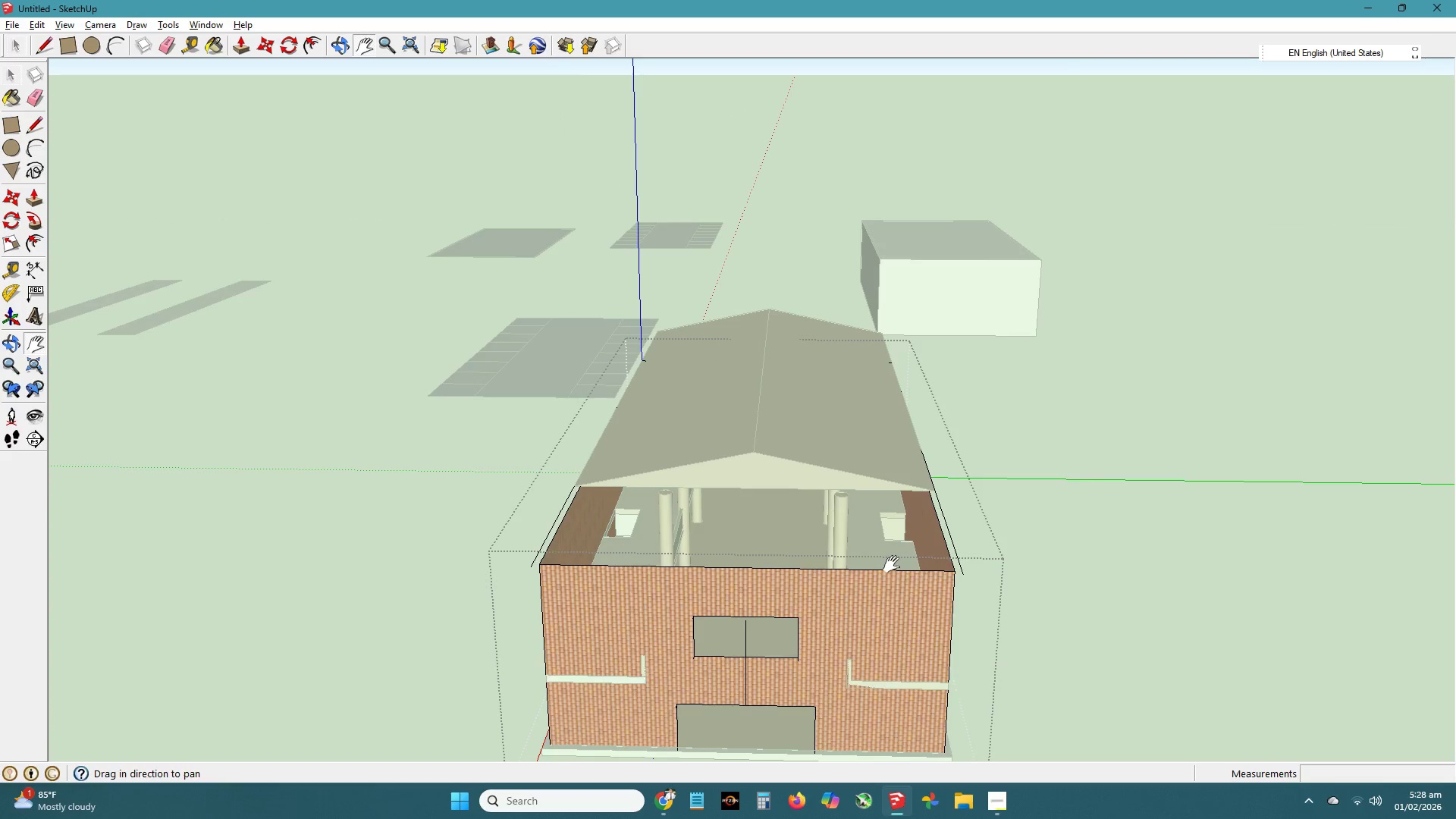 
key(Control+Z)
 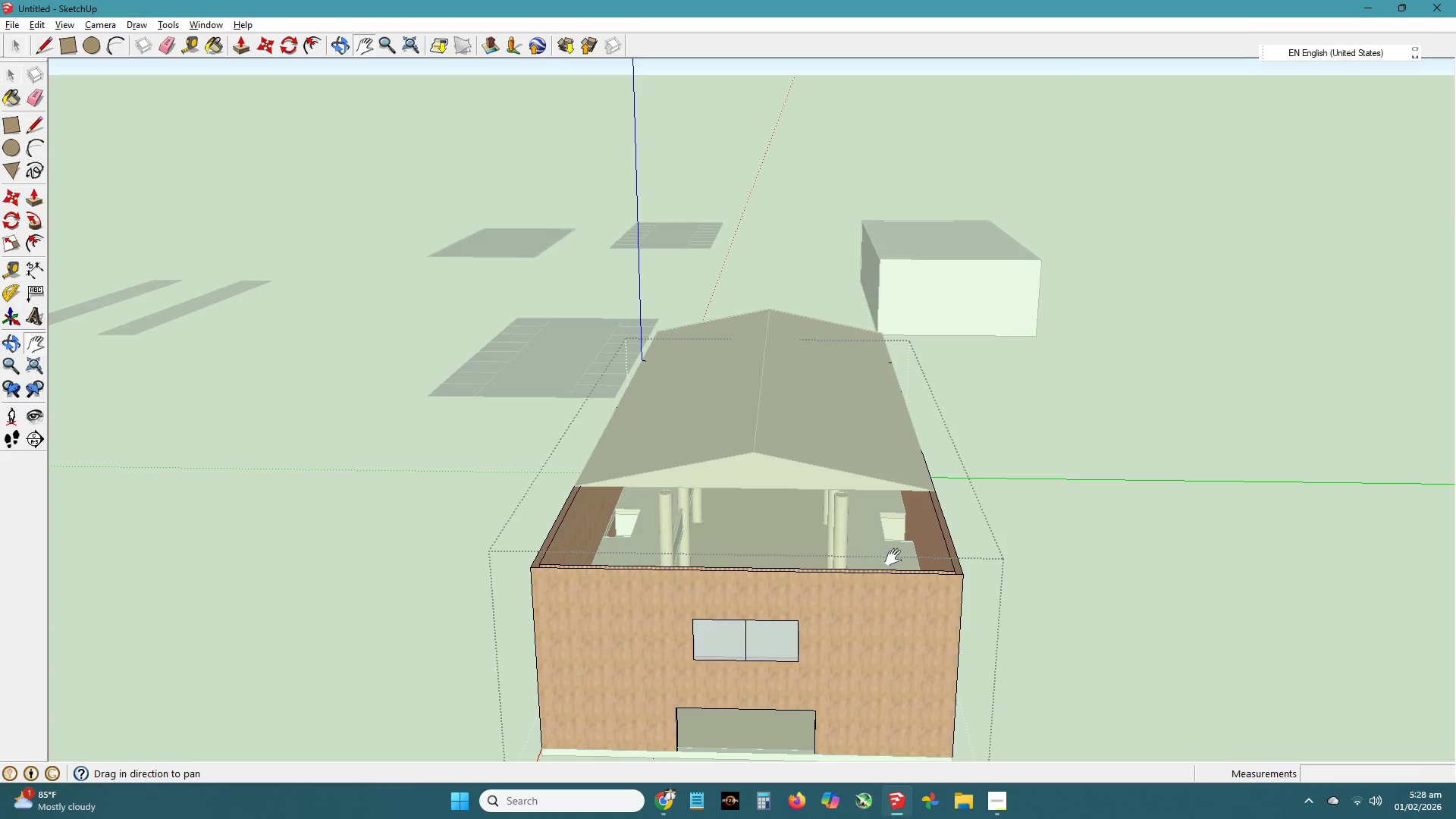 
key(Escape)
 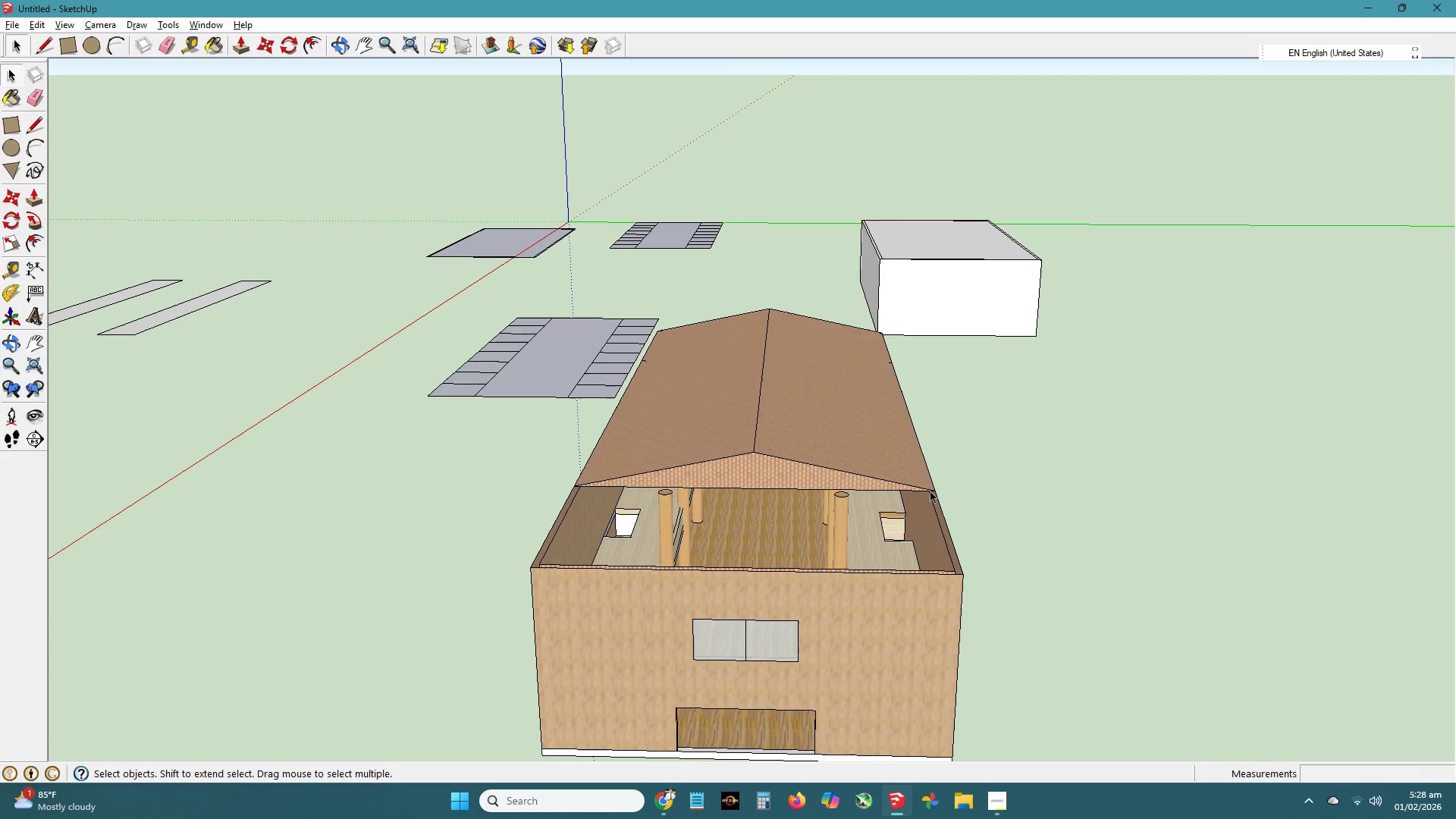 
double_click([830, 463])
 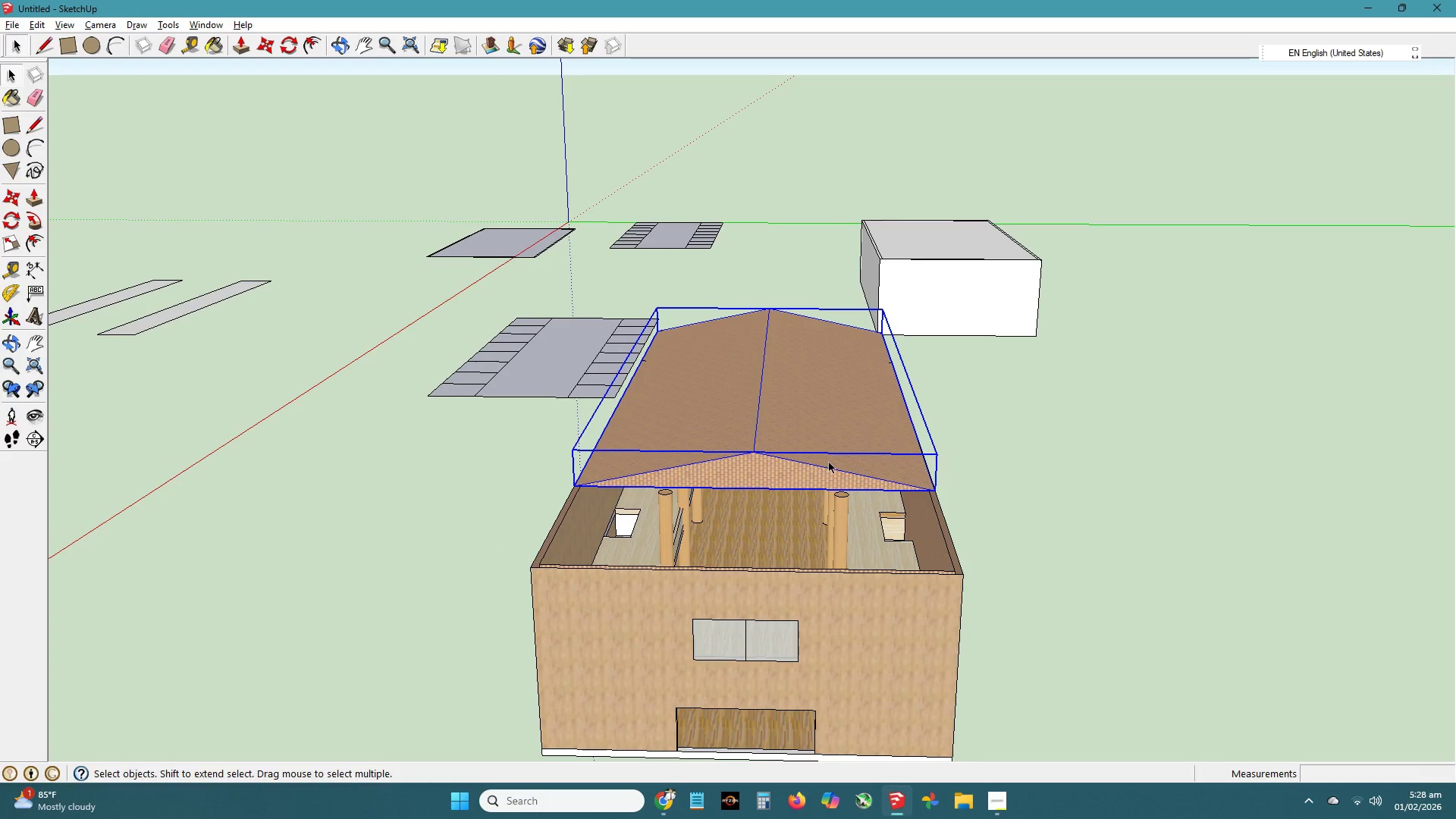 
key(M)
 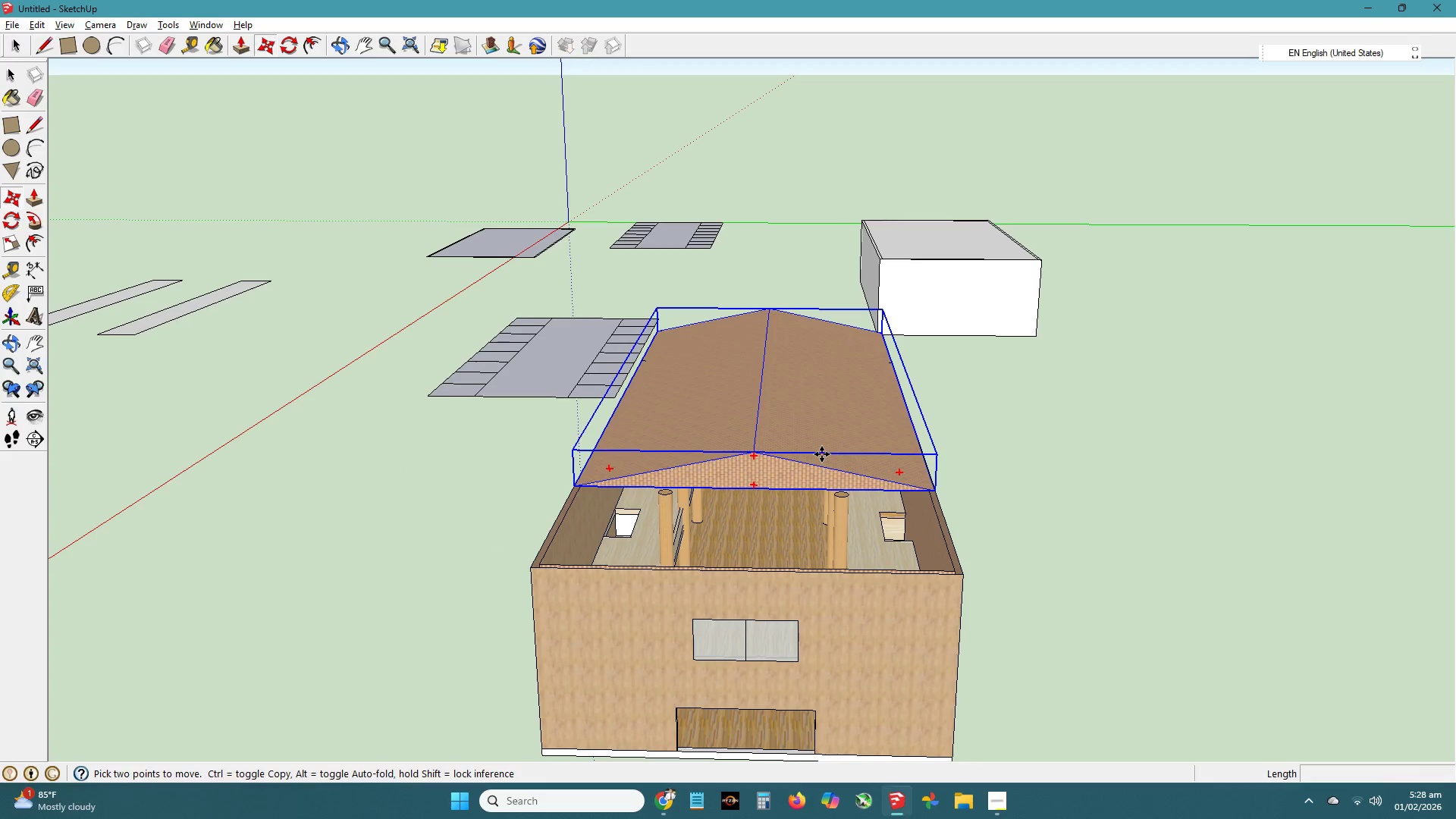 
left_click([822, 454])
 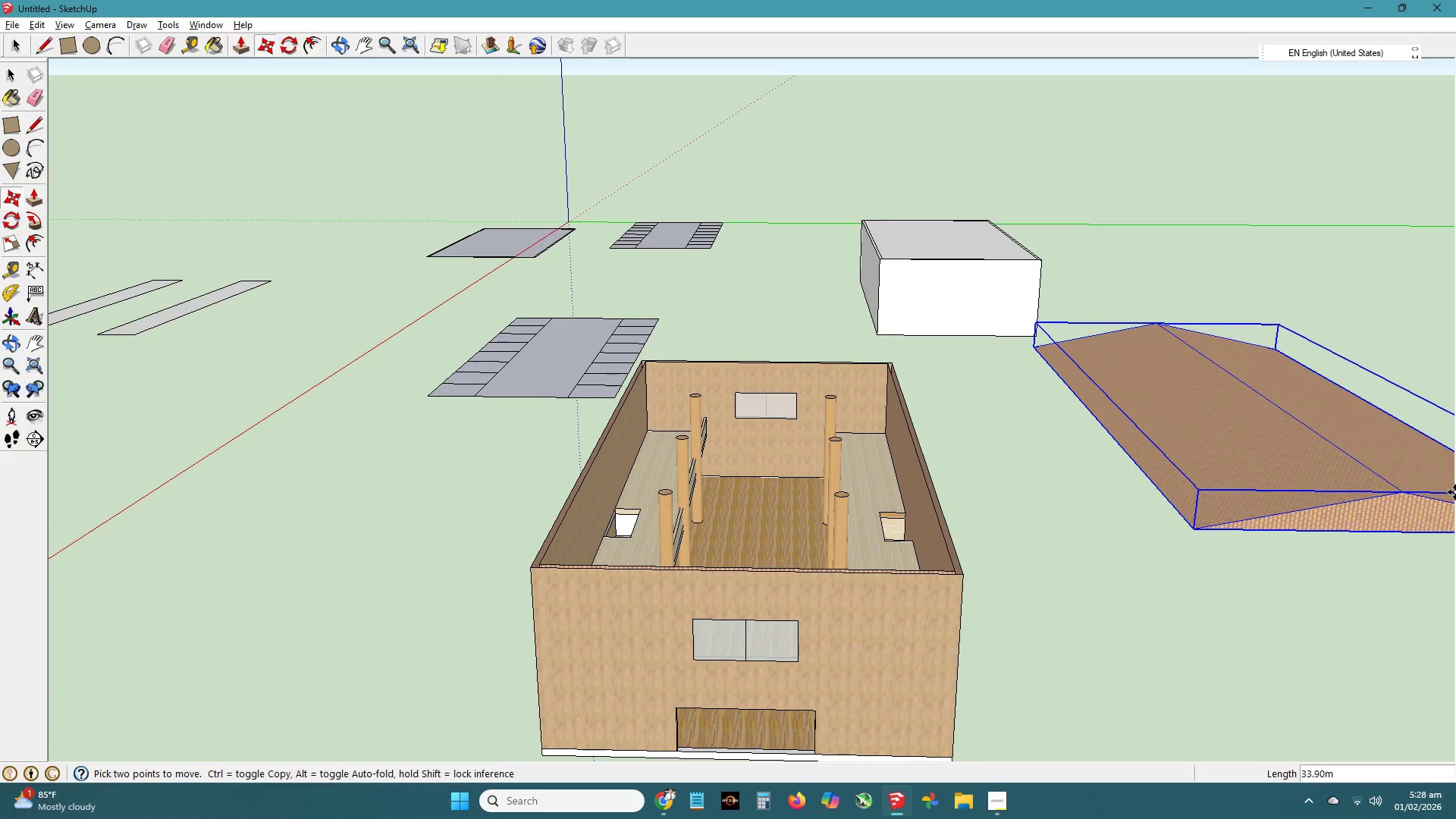 
left_click([1421, 492])
 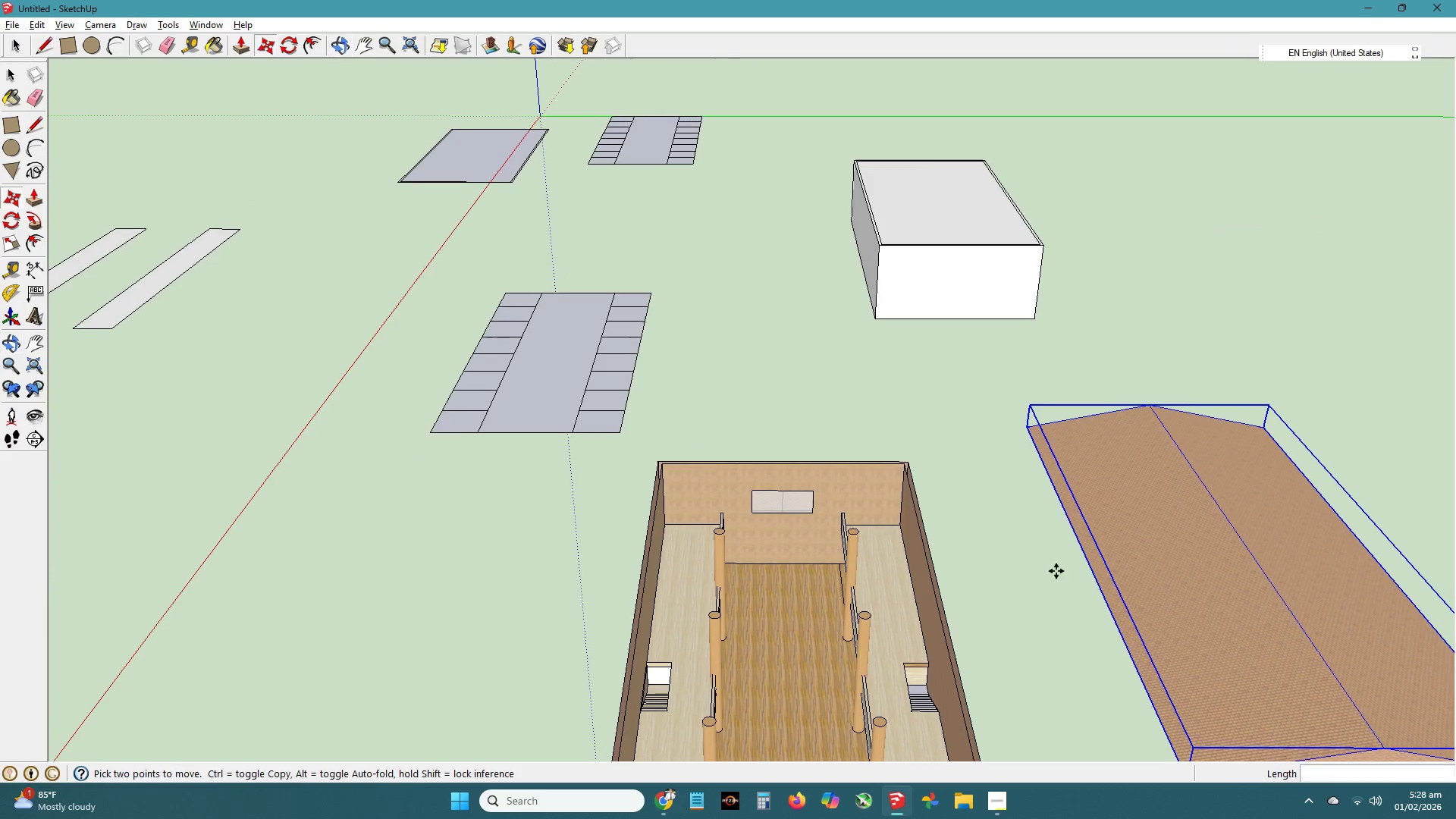 
left_click_drag(start_coordinate=[940, 632], to_coordinate=[995, 485])
 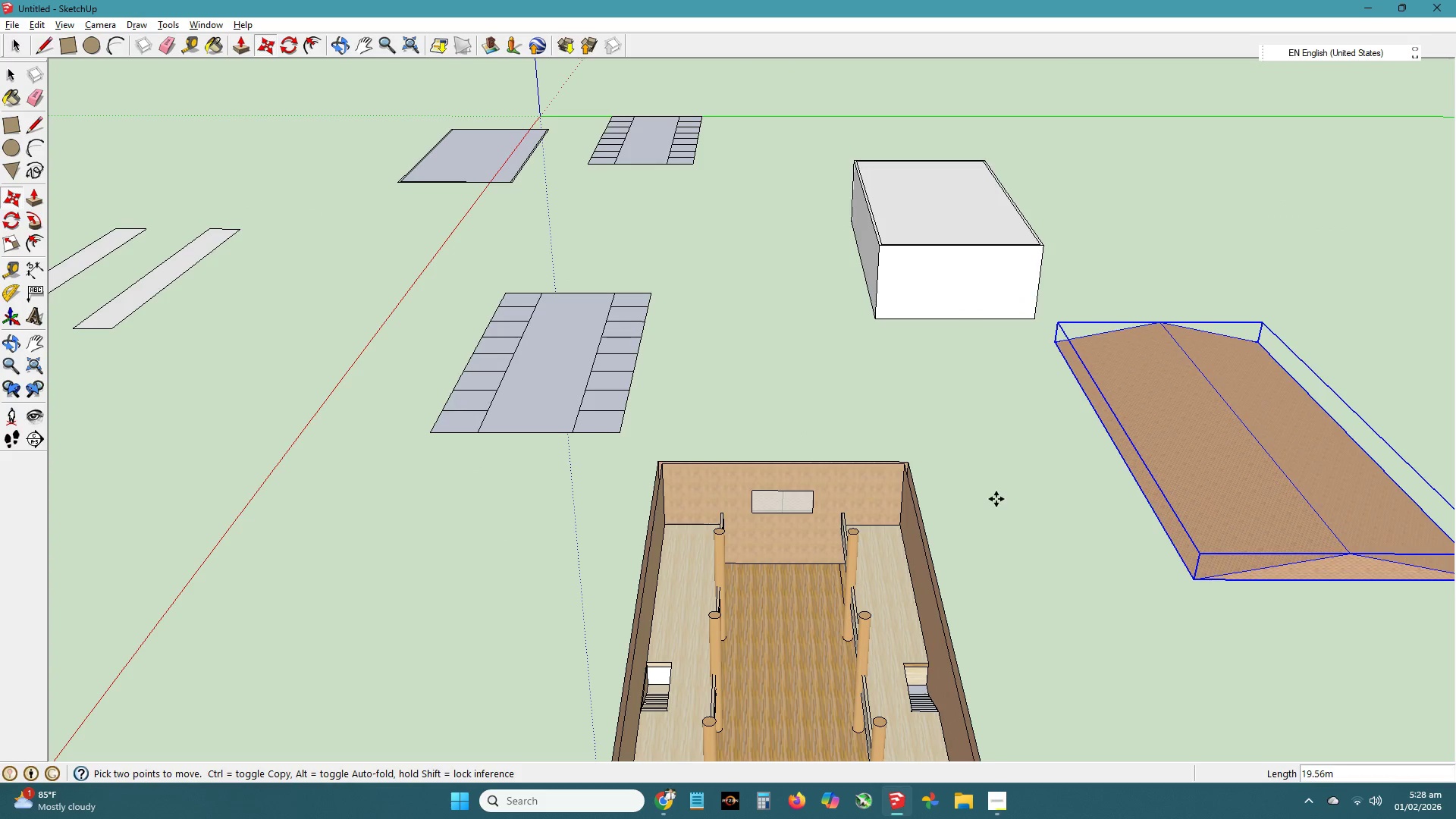 
left_click([996, 499])
 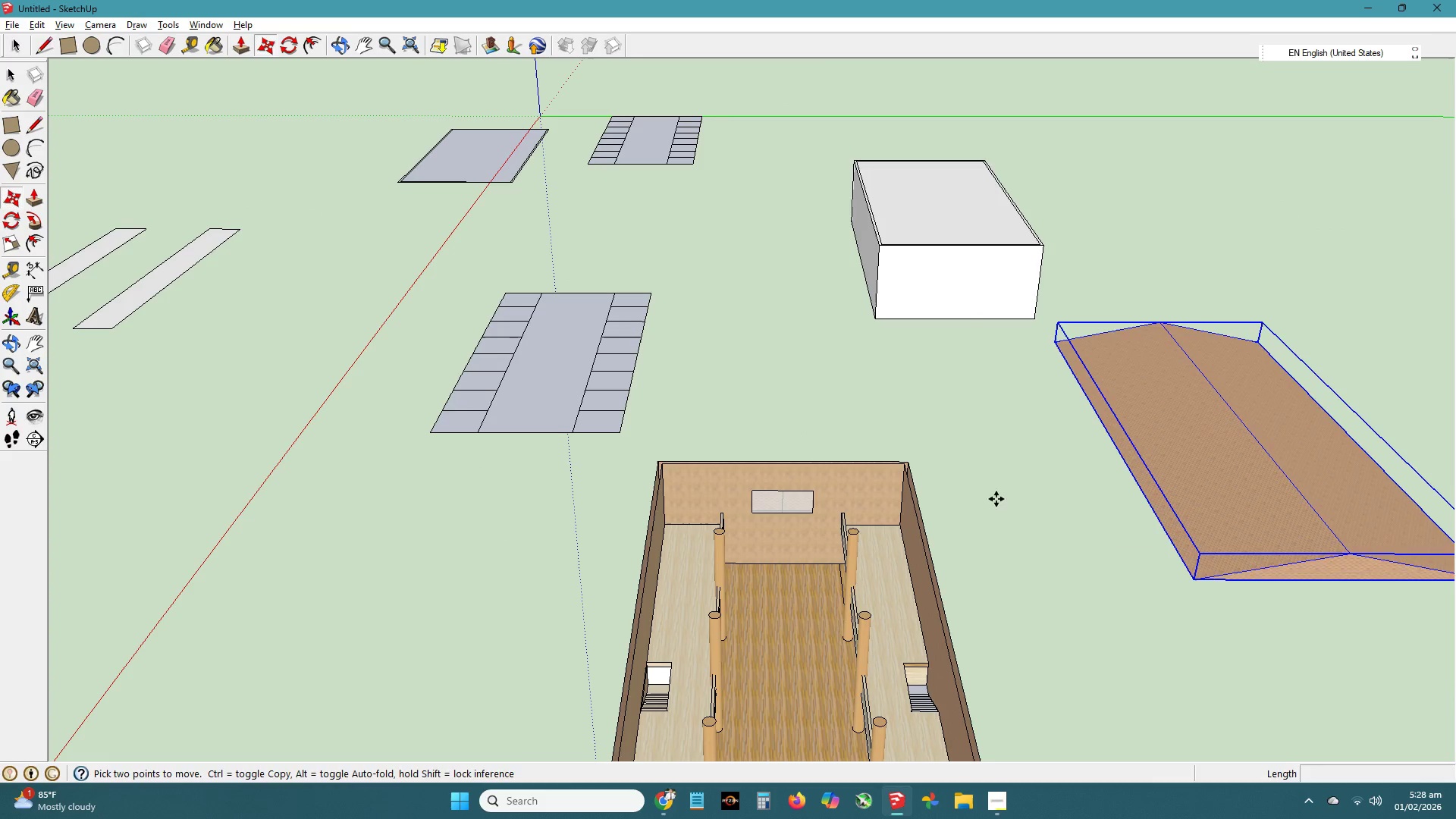 
key(H)
 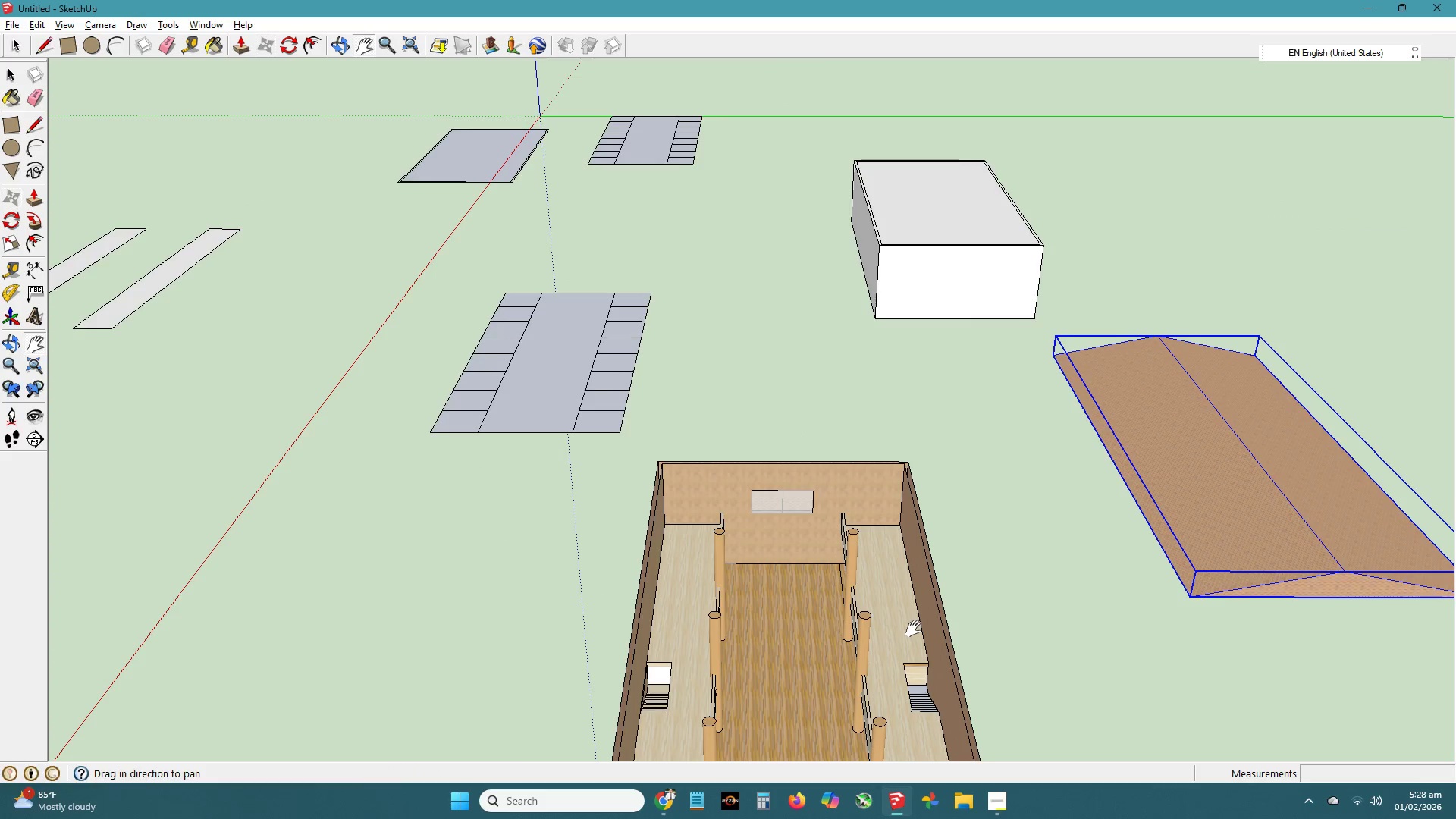 
left_click_drag(start_coordinate=[914, 629], to_coordinate=[881, 464])
 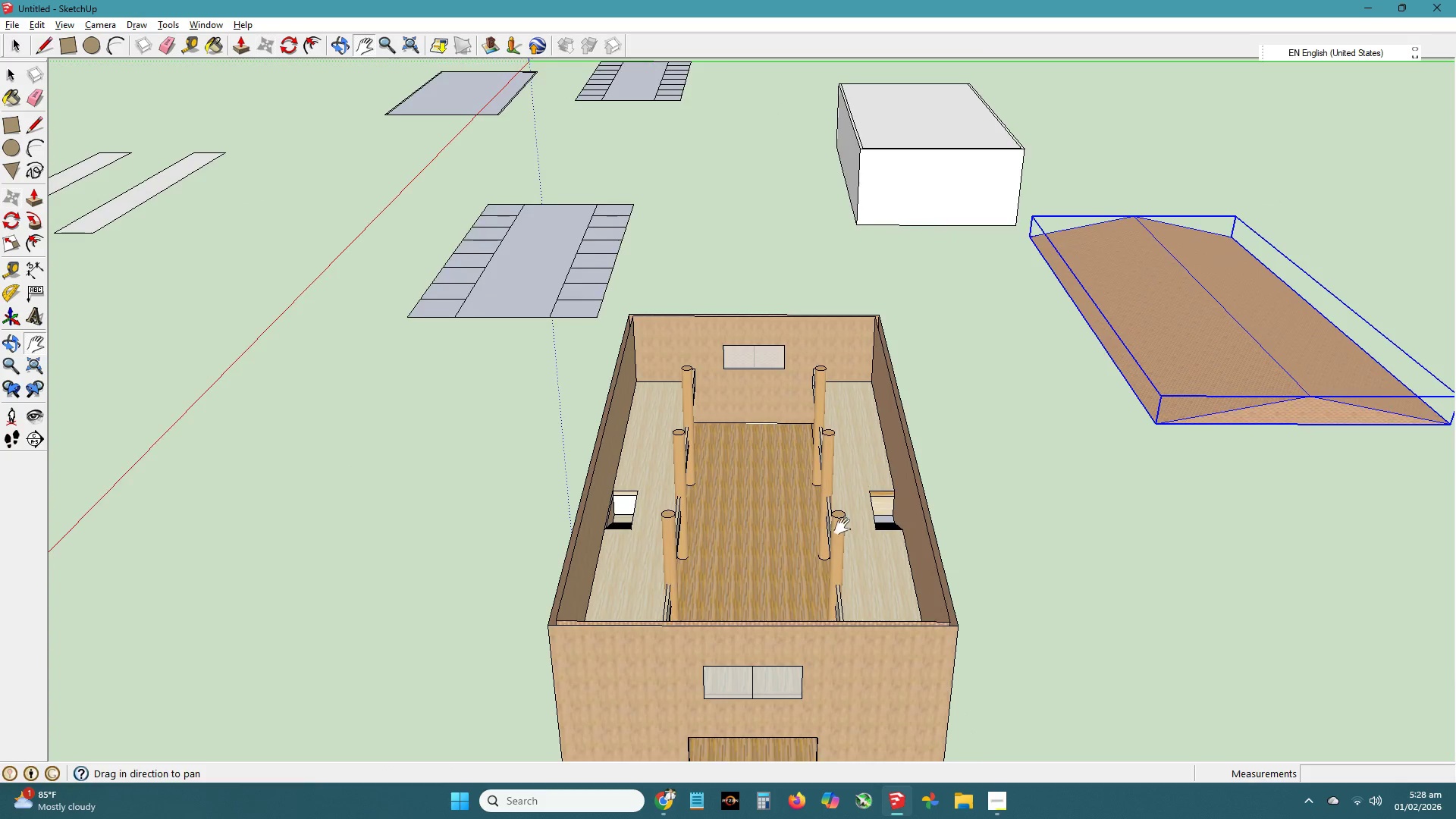 
scroll: coordinate [752, 544], scroll_direction: up, amount: 7.0
 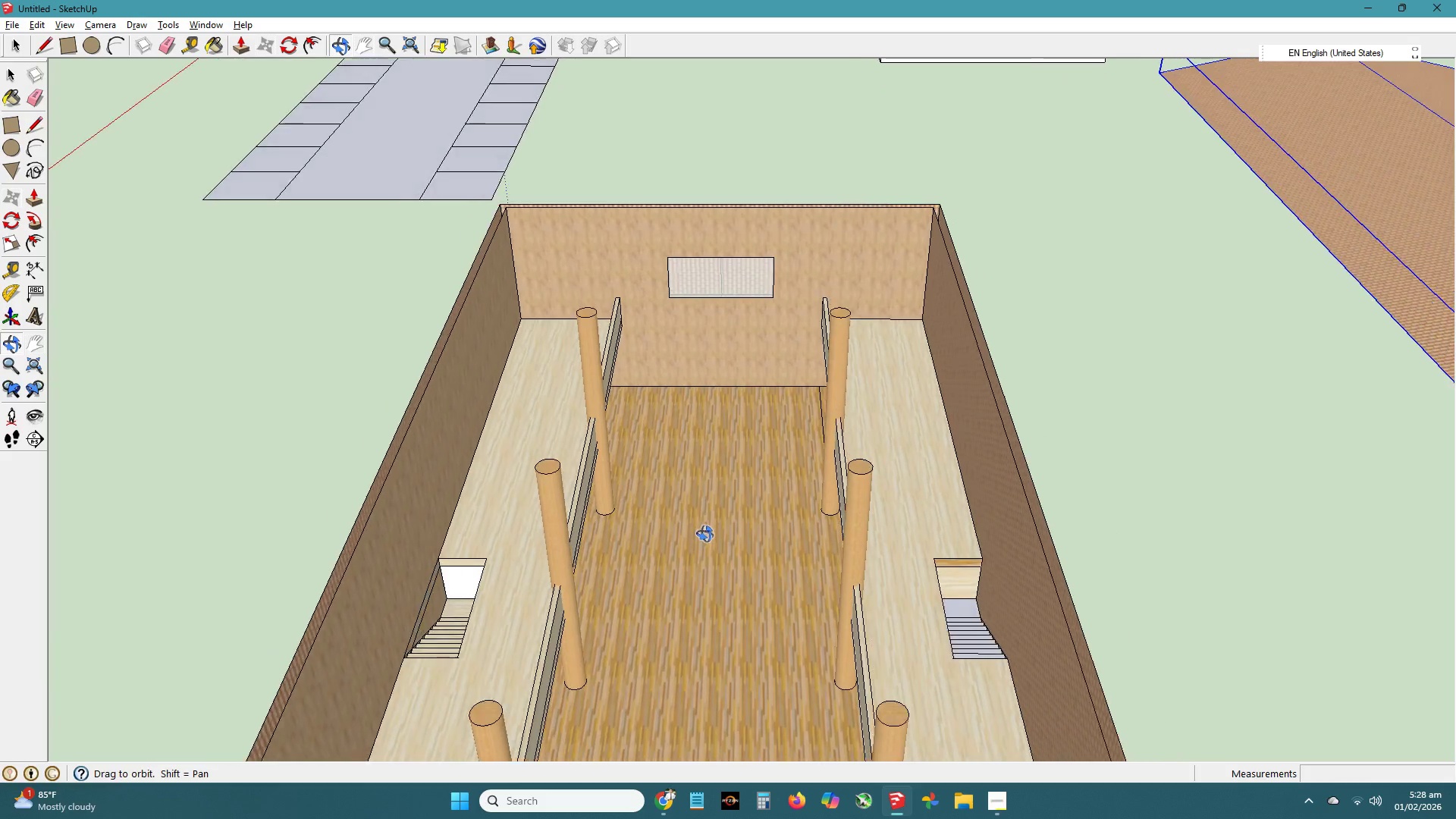 
left_click_drag(start_coordinate=[709, 551], to_coordinate=[707, 262])
 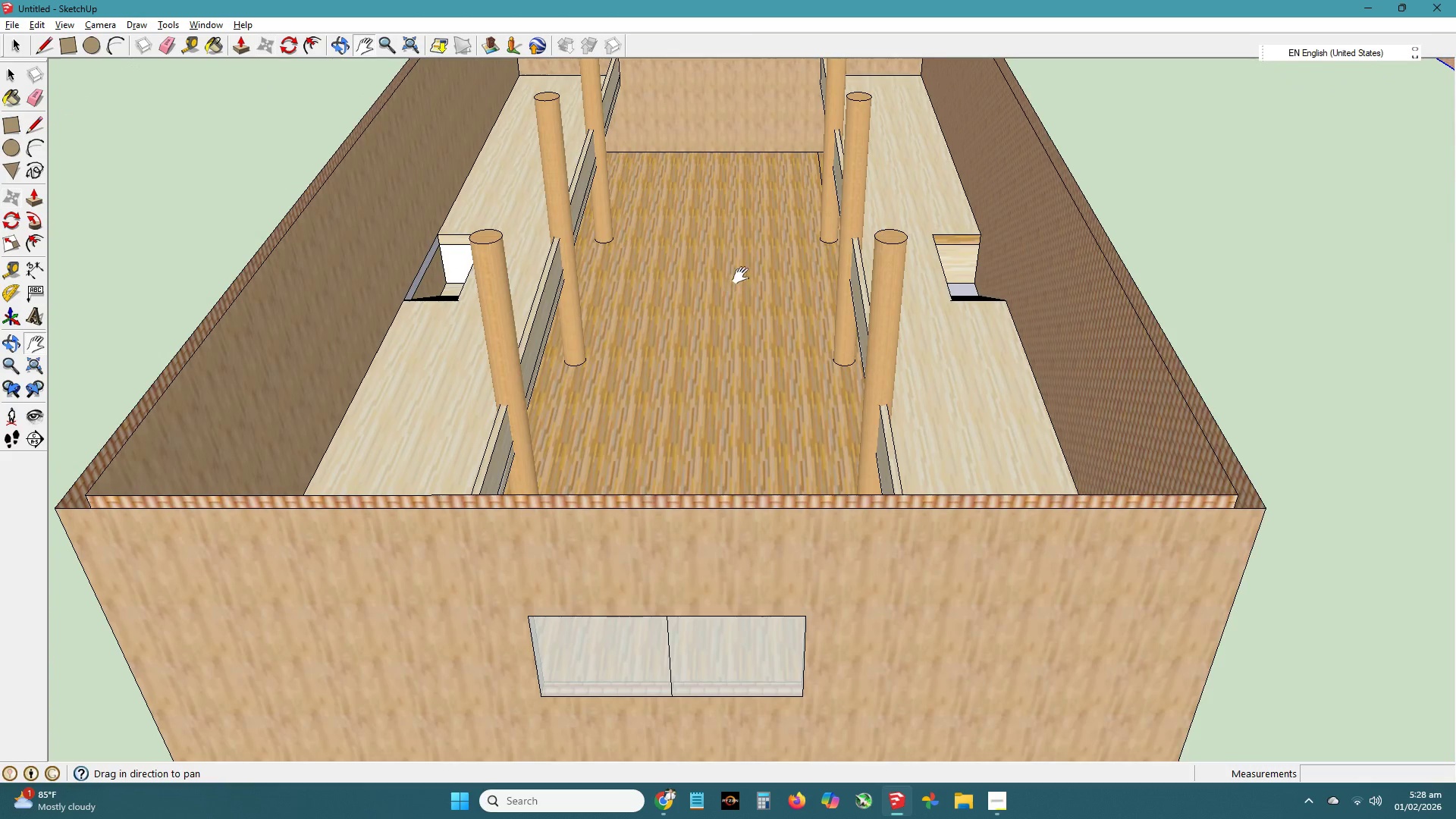 
left_click_drag(start_coordinate=[741, 266], to_coordinate=[744, 393])
 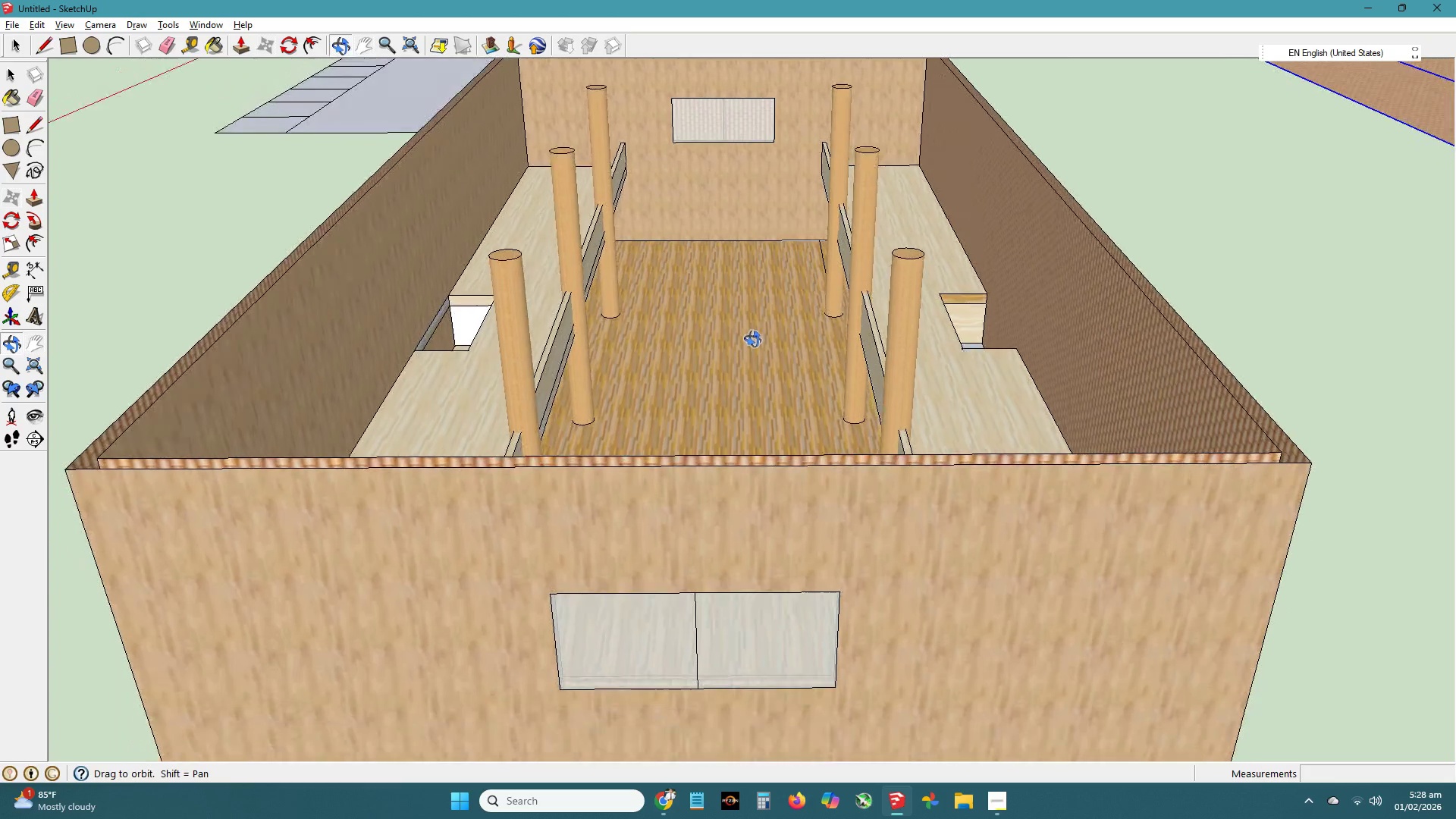 
left_click_drag(start_coordinate=[746, 281], to_coordinate=[746, 356])
 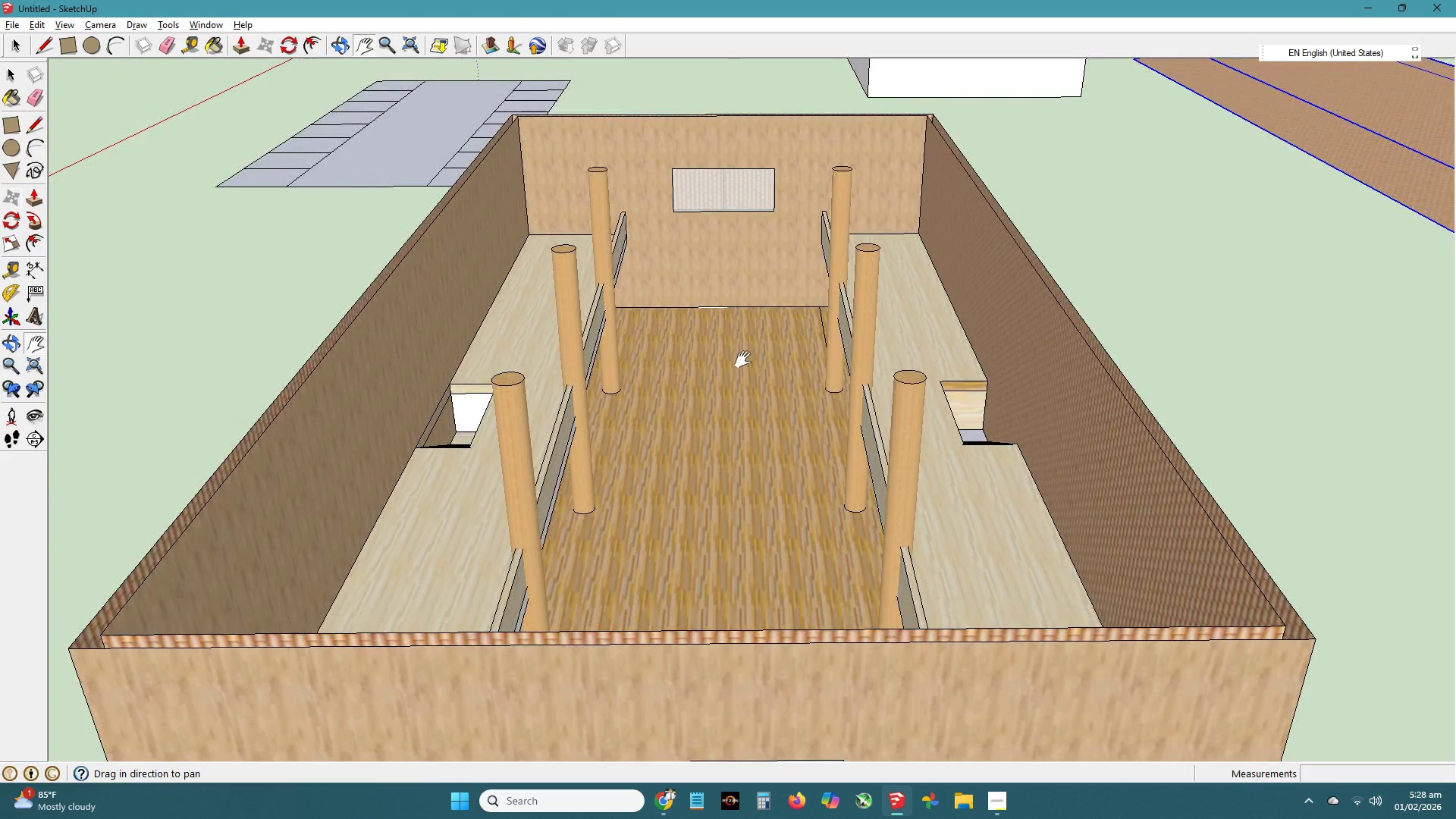 
scroll: coordinate [742, 361], scroll_direction: up, amount: 2.0
 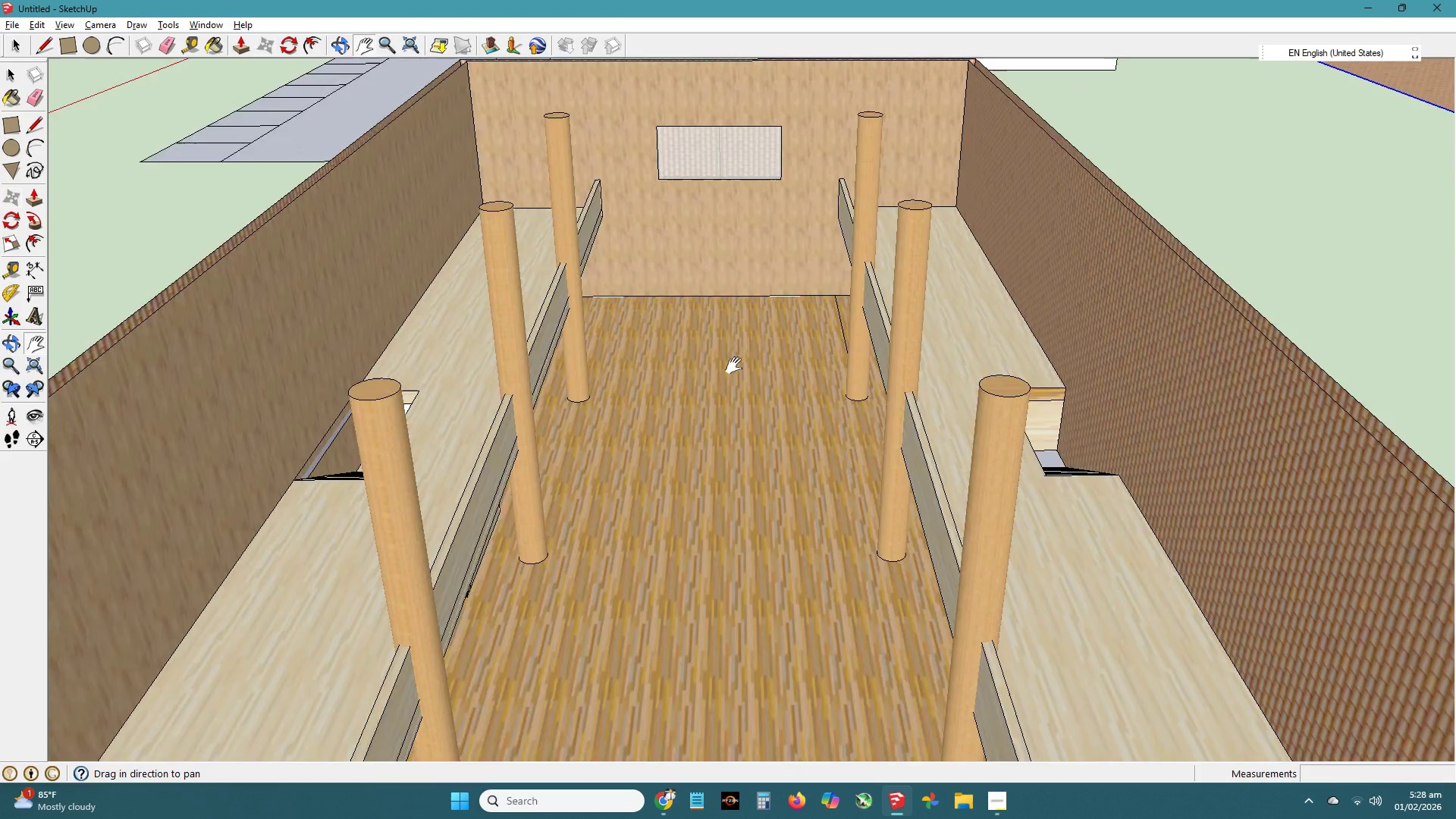 
scroll: coordinate [734, 366], scroll_direction: down, amount: 1.0
 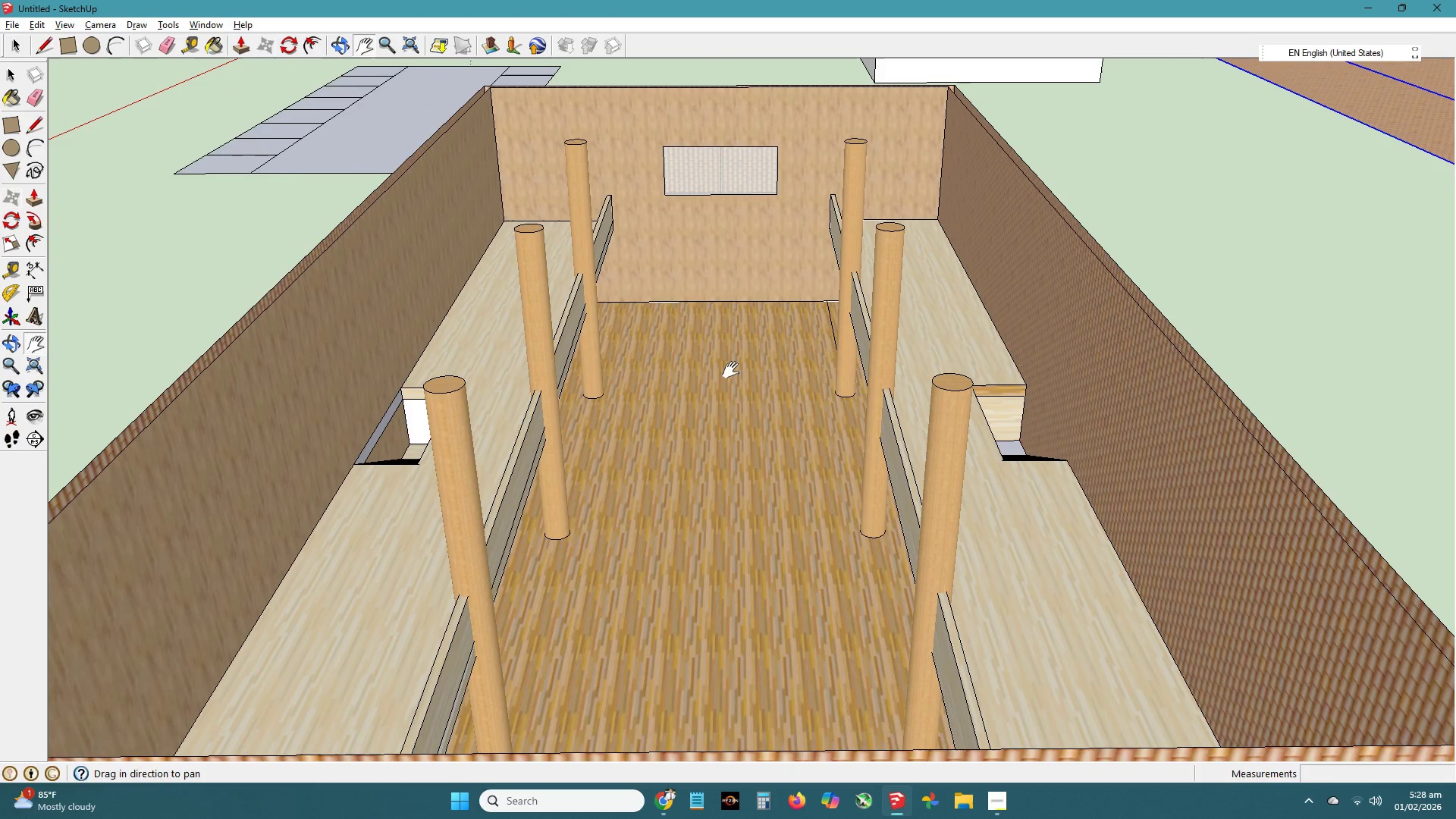 
left_click_drag(start_coordinate=[731, 370], to_coordinate=[735, 351])
 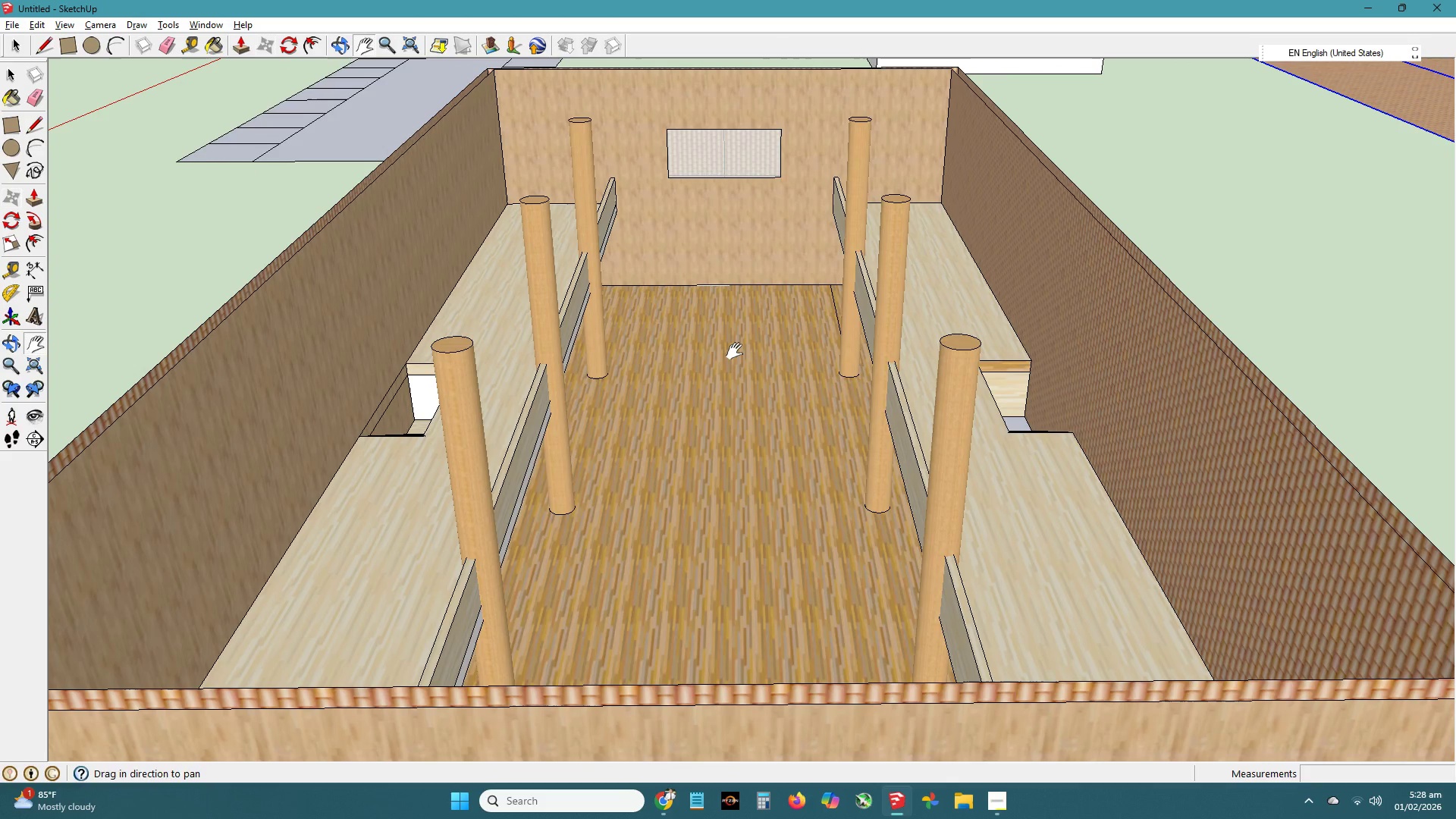 
key(Meta+Shift+S)
 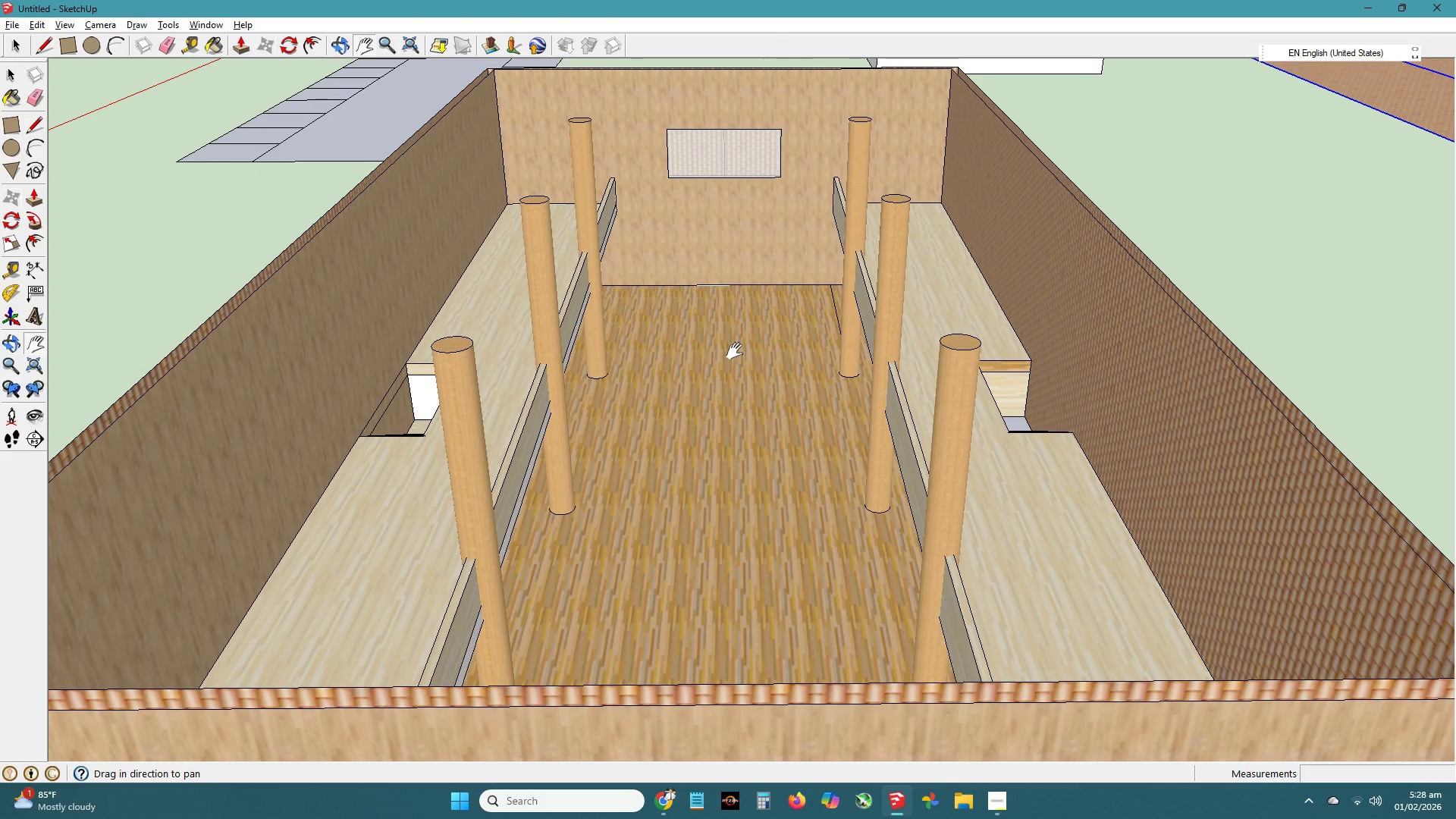 
key(Meta+Shift+A)
 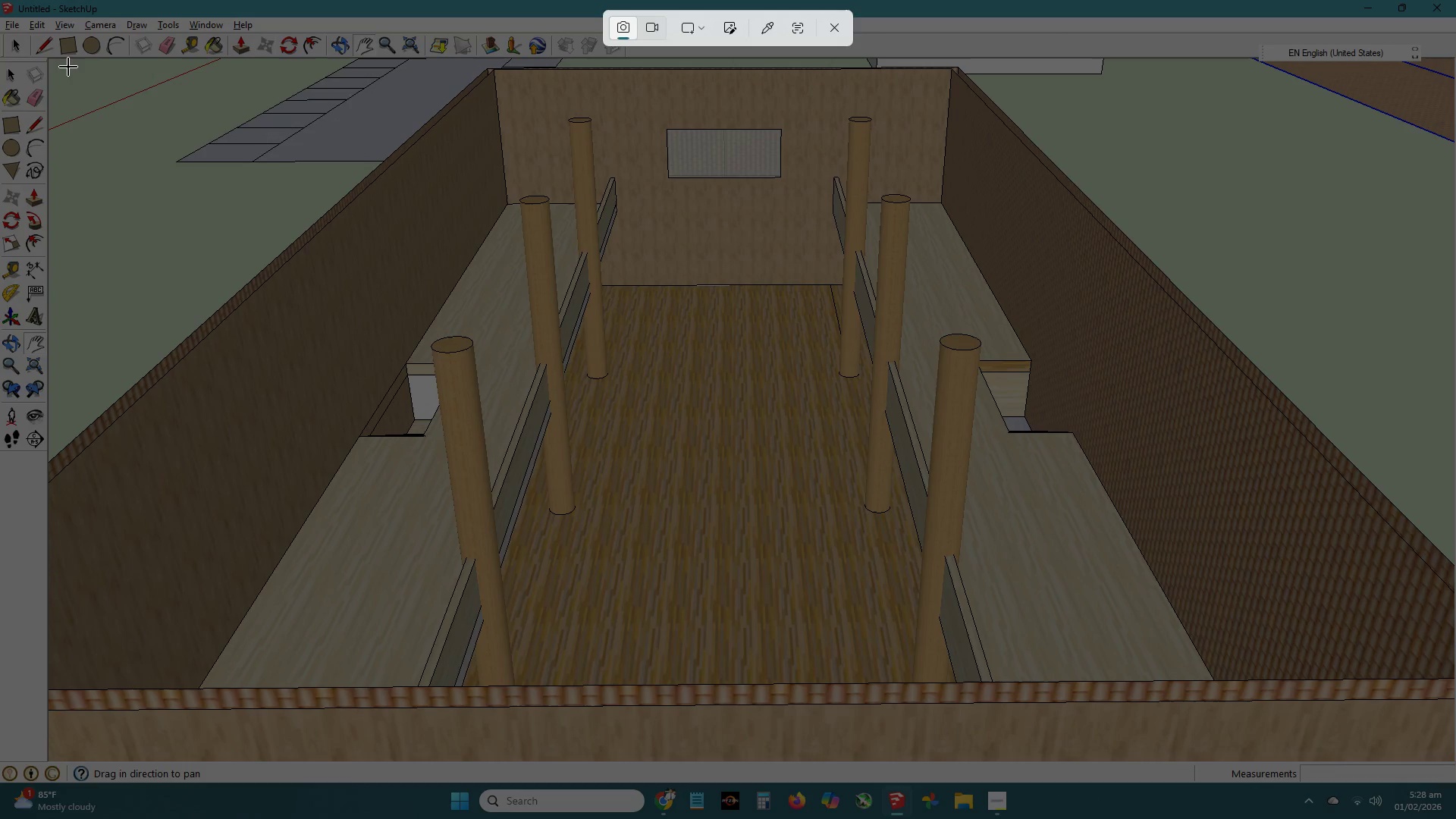 
left_click_drag(start_coordinate=[52, 60], to_coordinate=[1454, 757])
 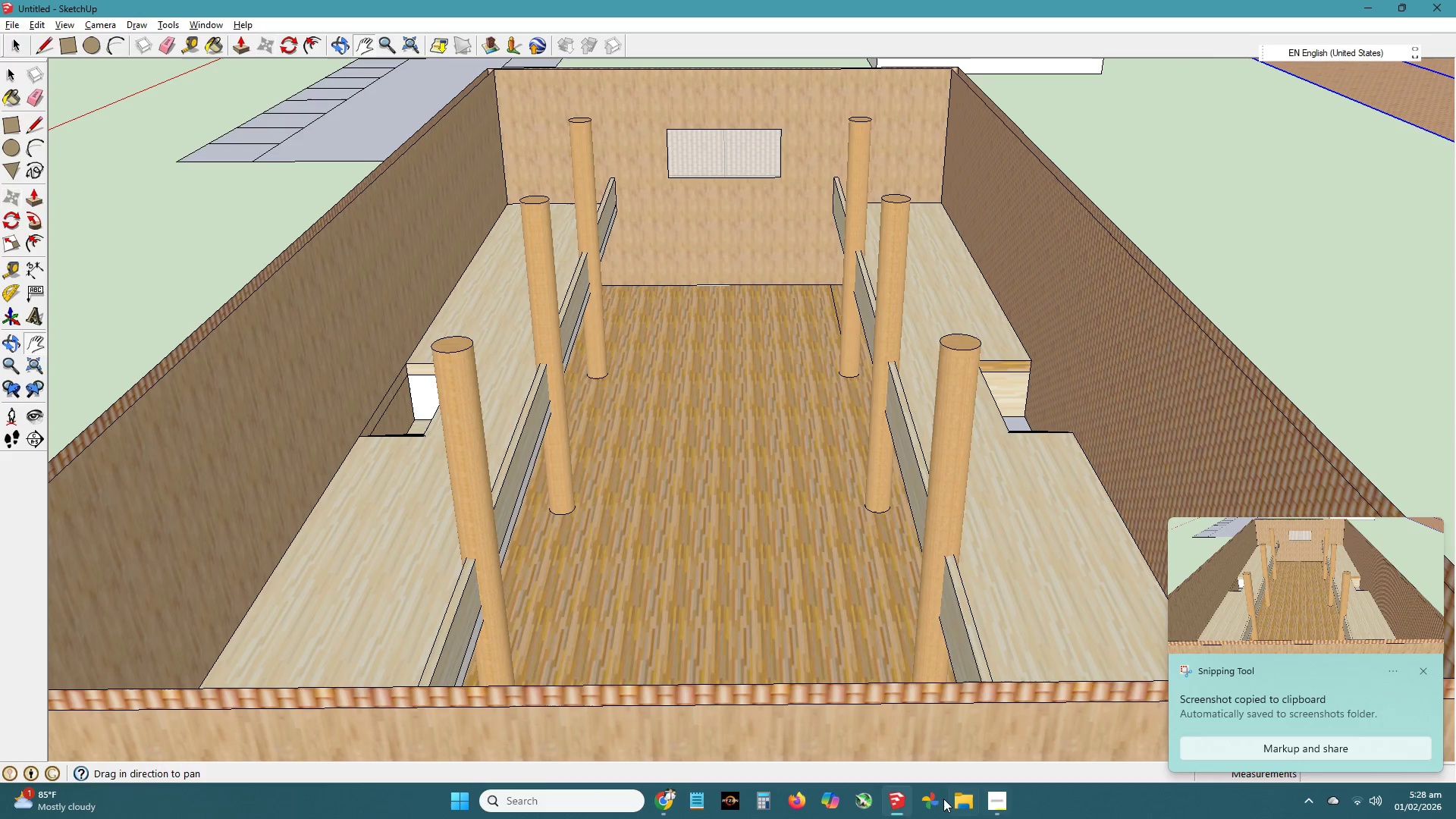 
left_click([667, 791])
 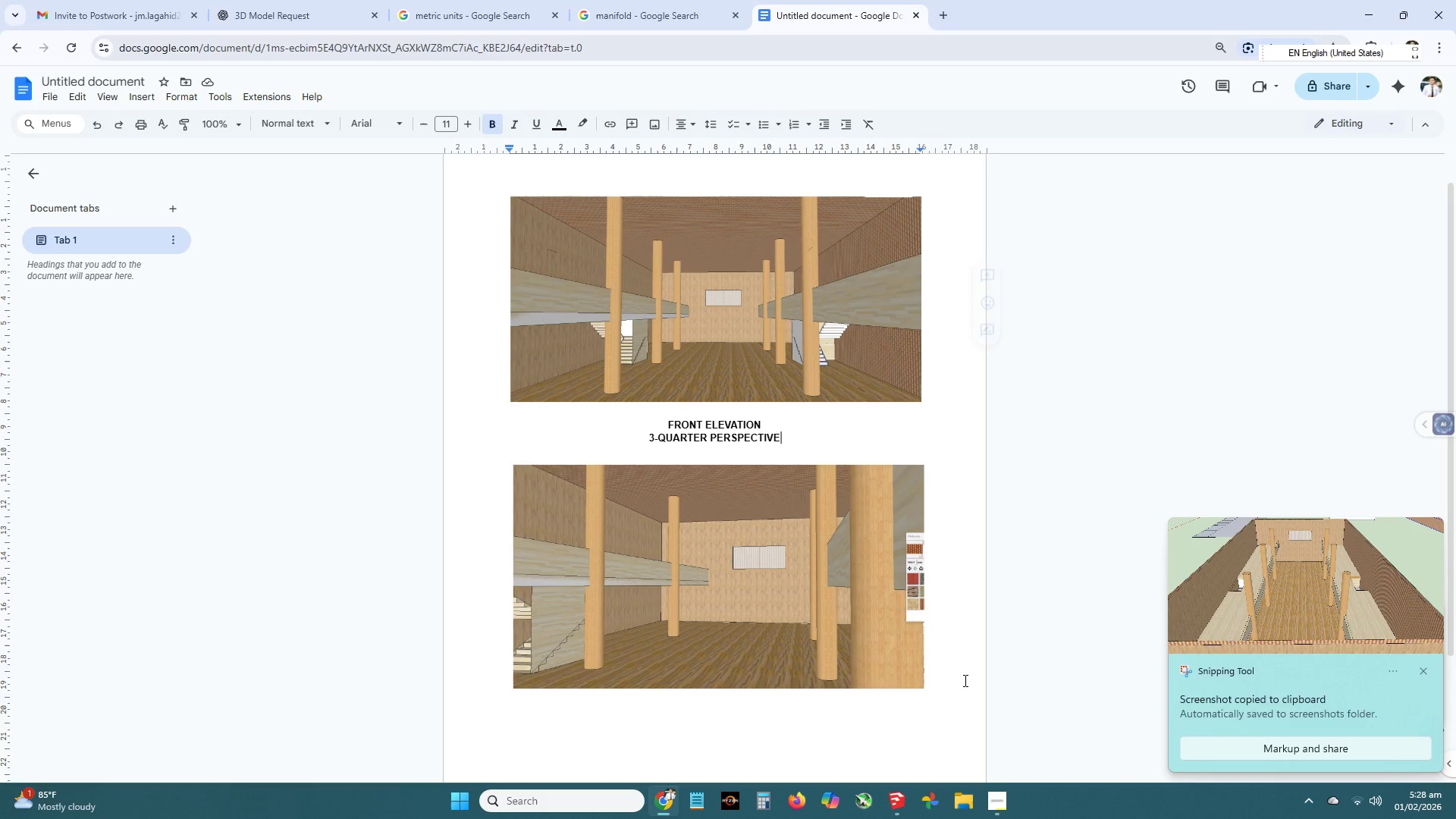 
left_click([912, 425])
 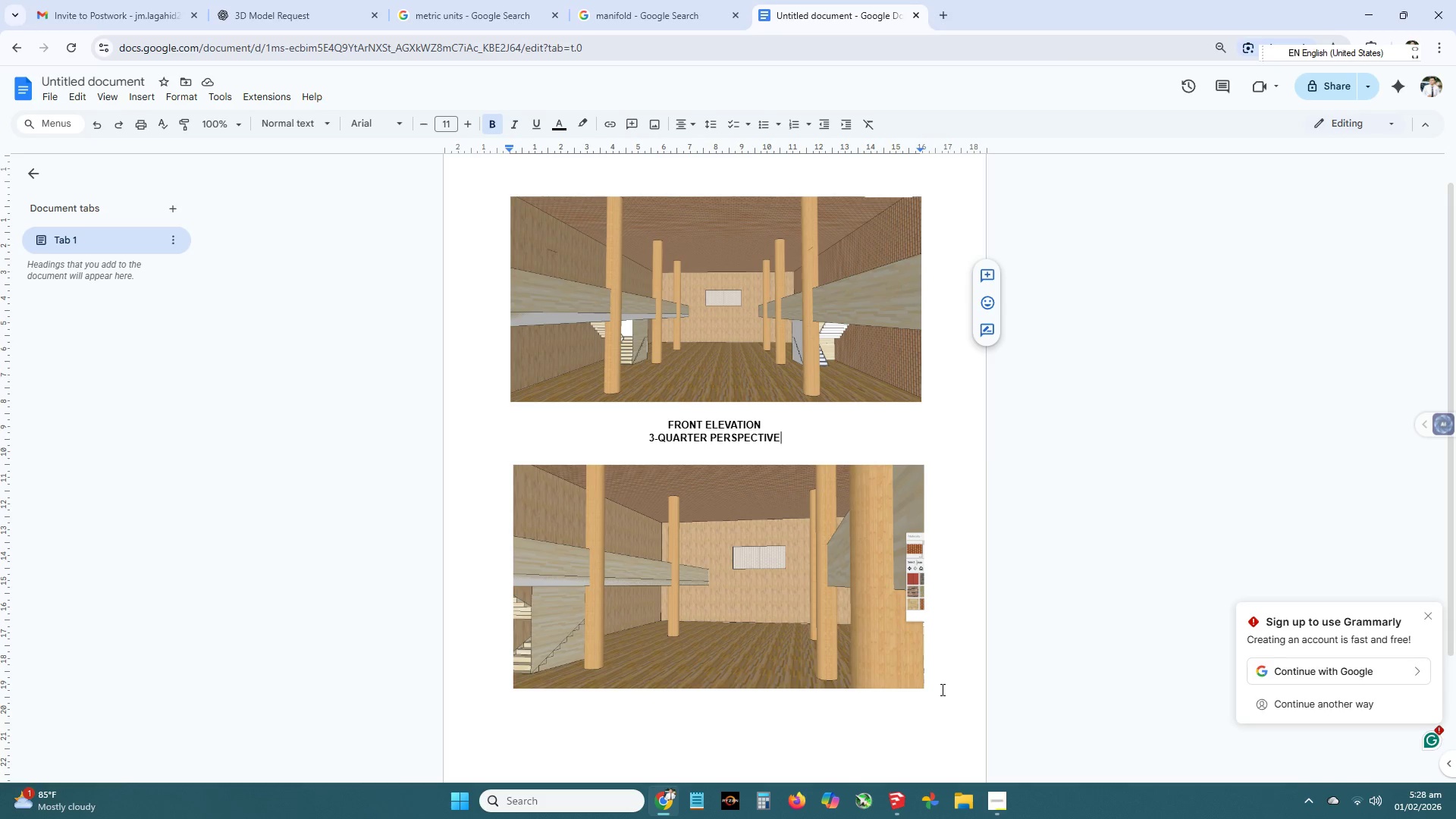 
key(Control+V)
 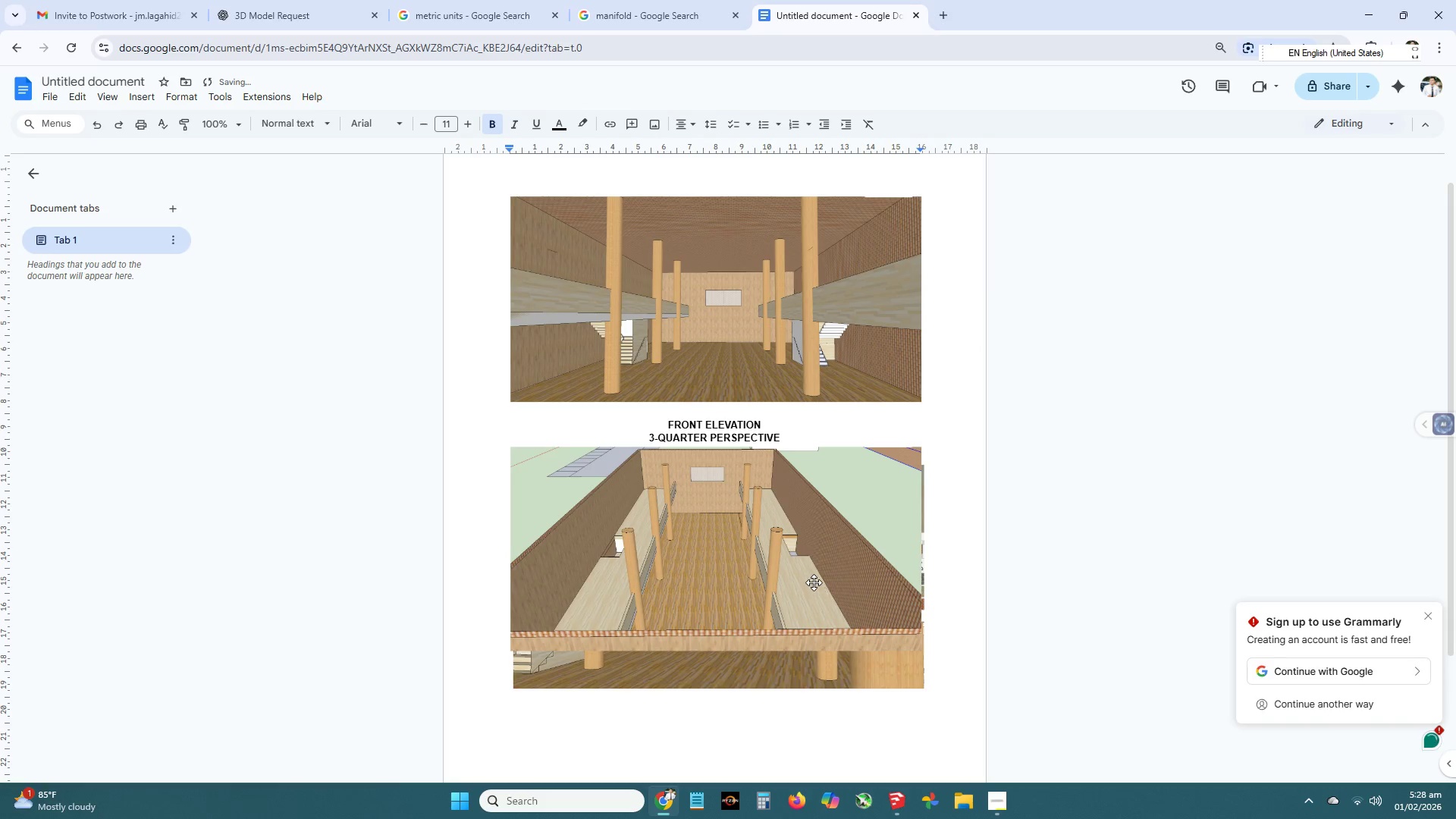 
key(V)
 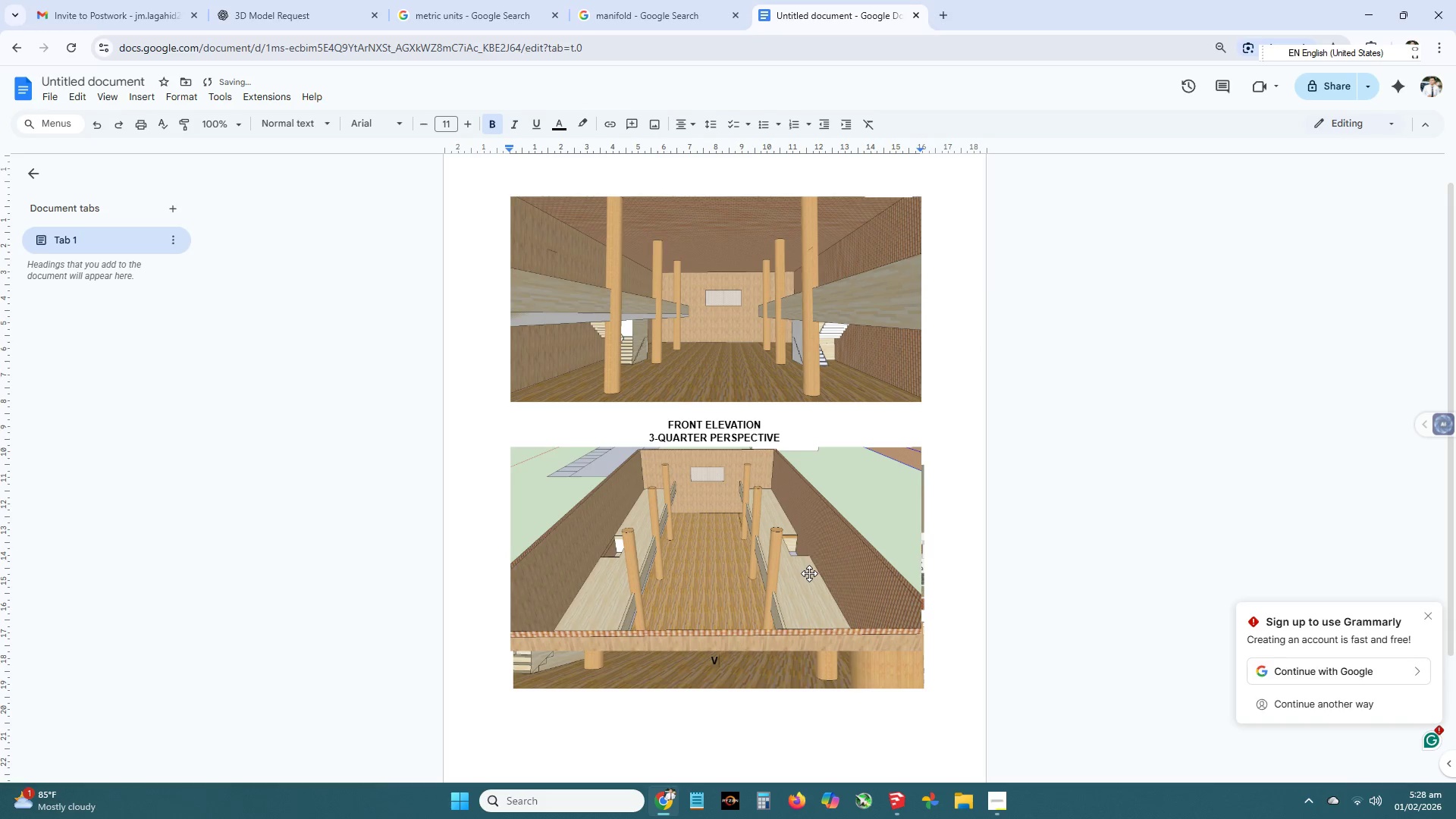 
key(Backspace)
 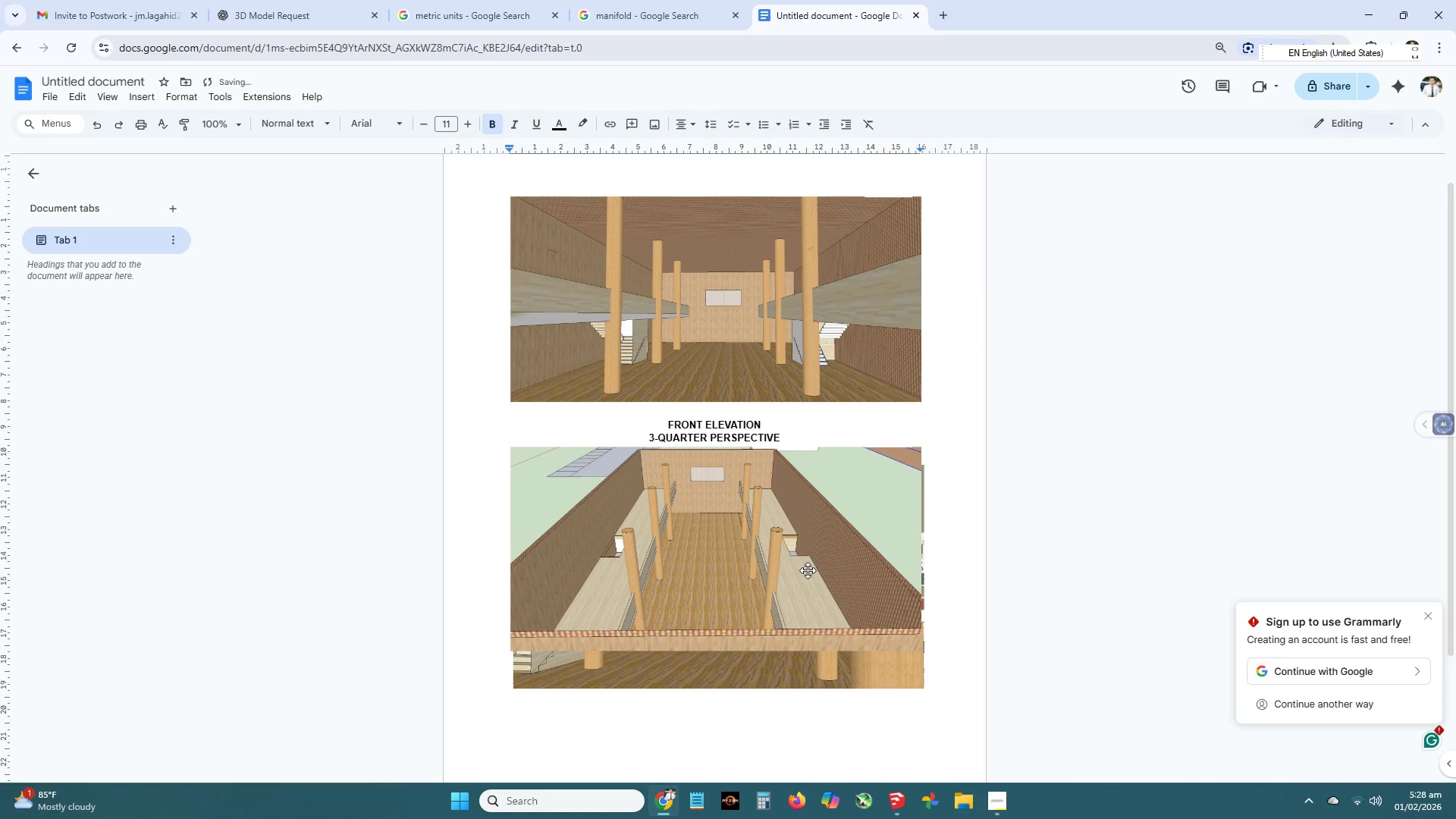 
key(Escape)
 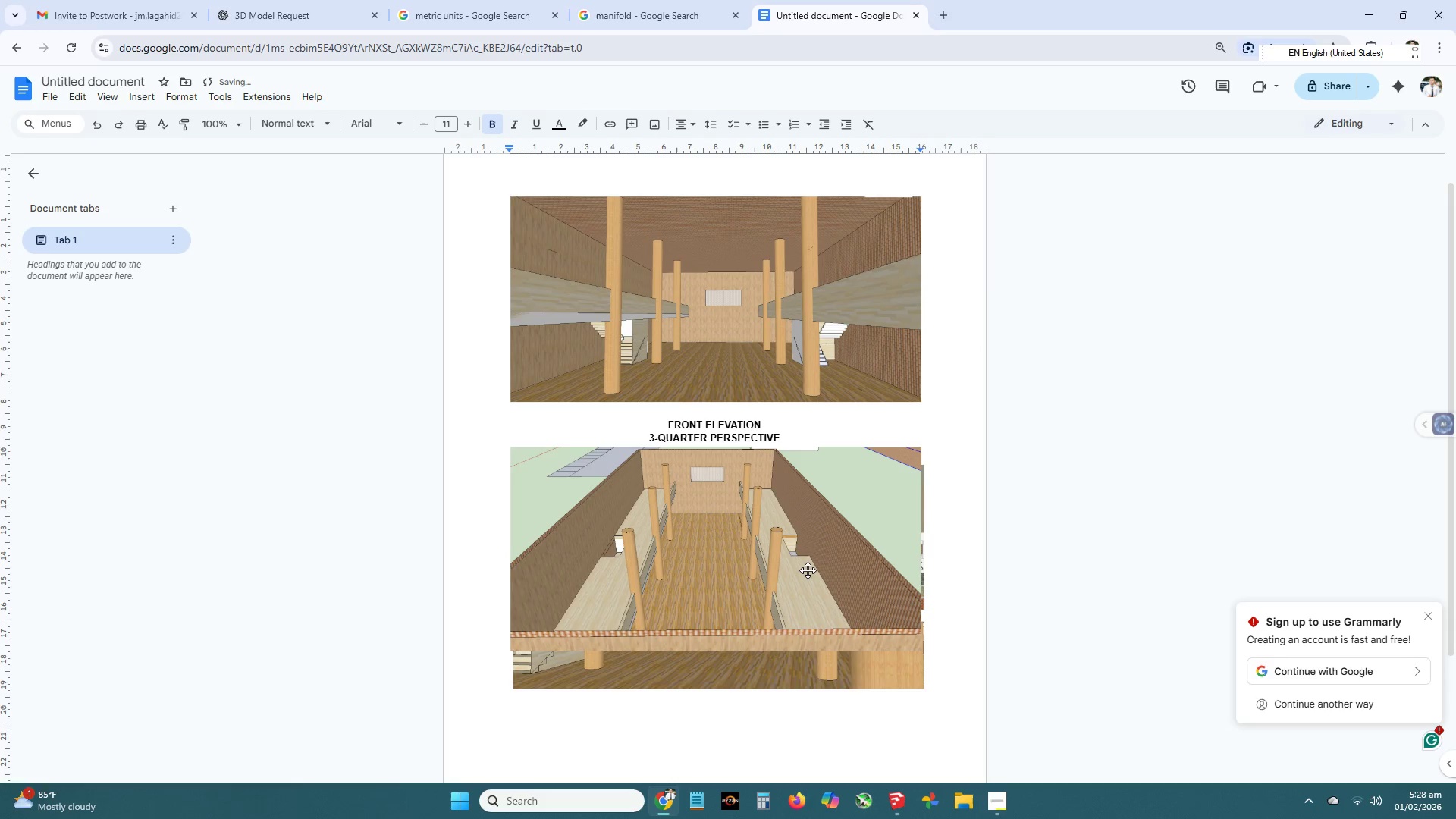 
key(B)
 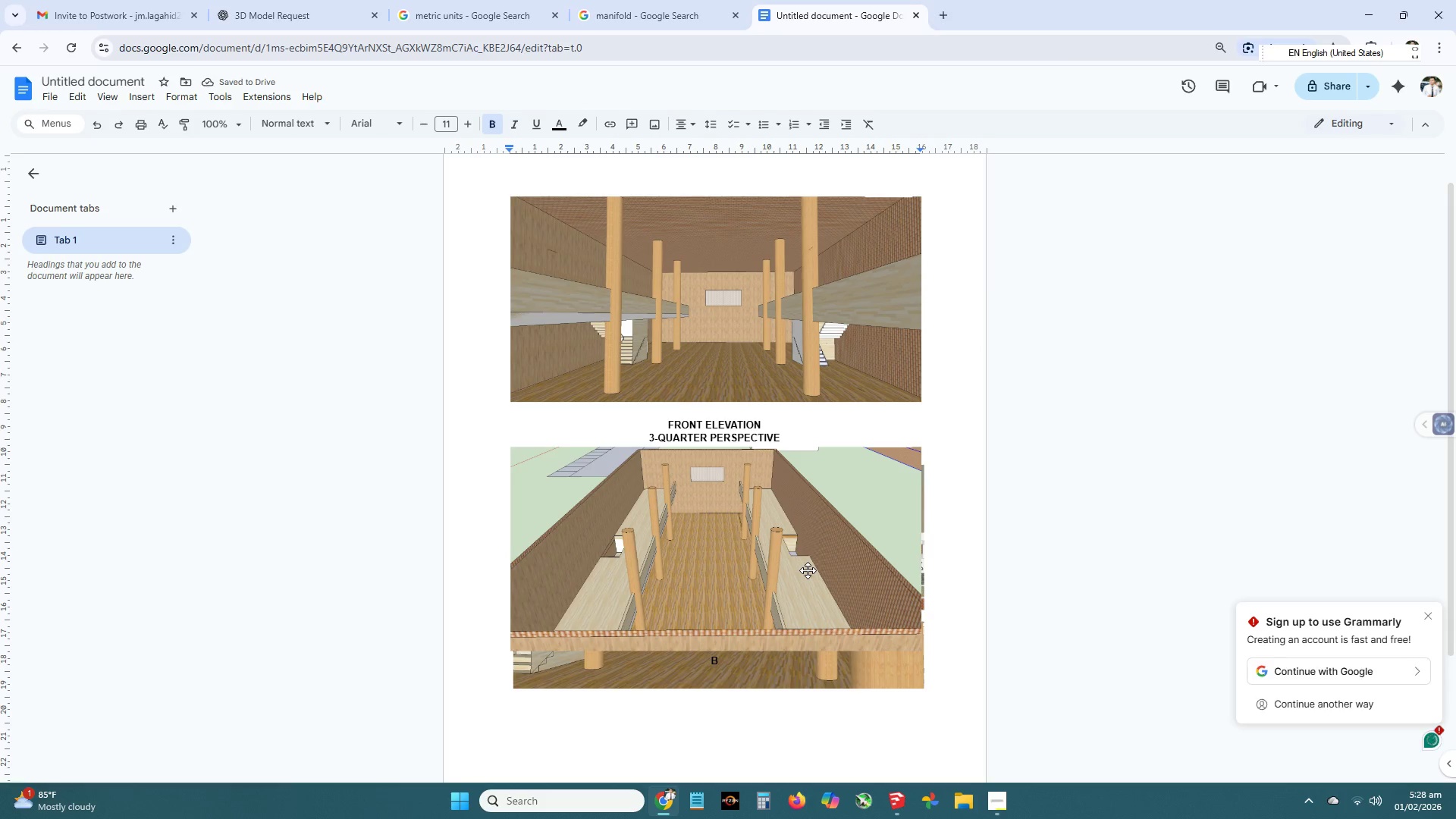 
key(Backspace)
 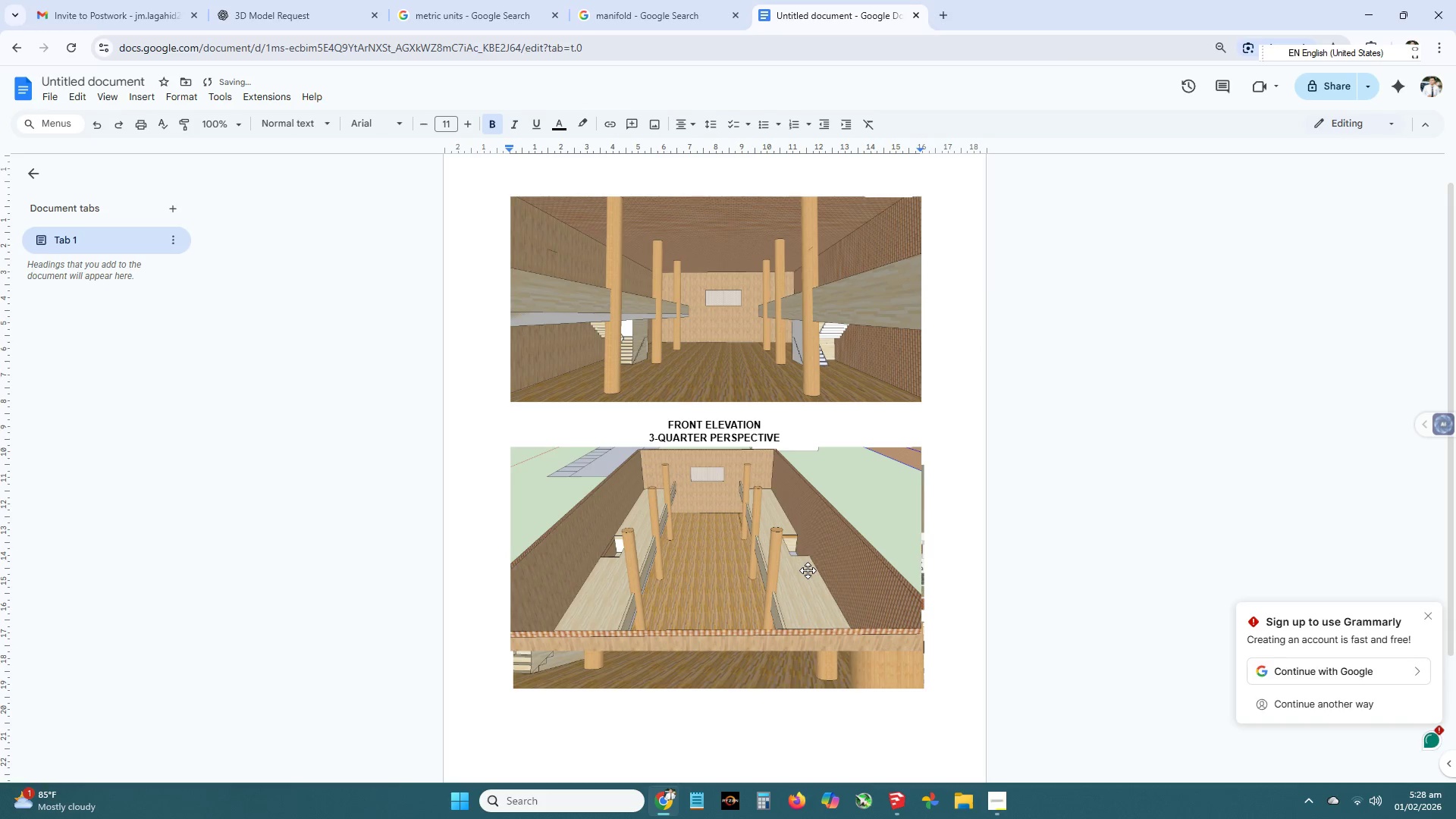 
key(Escape)
 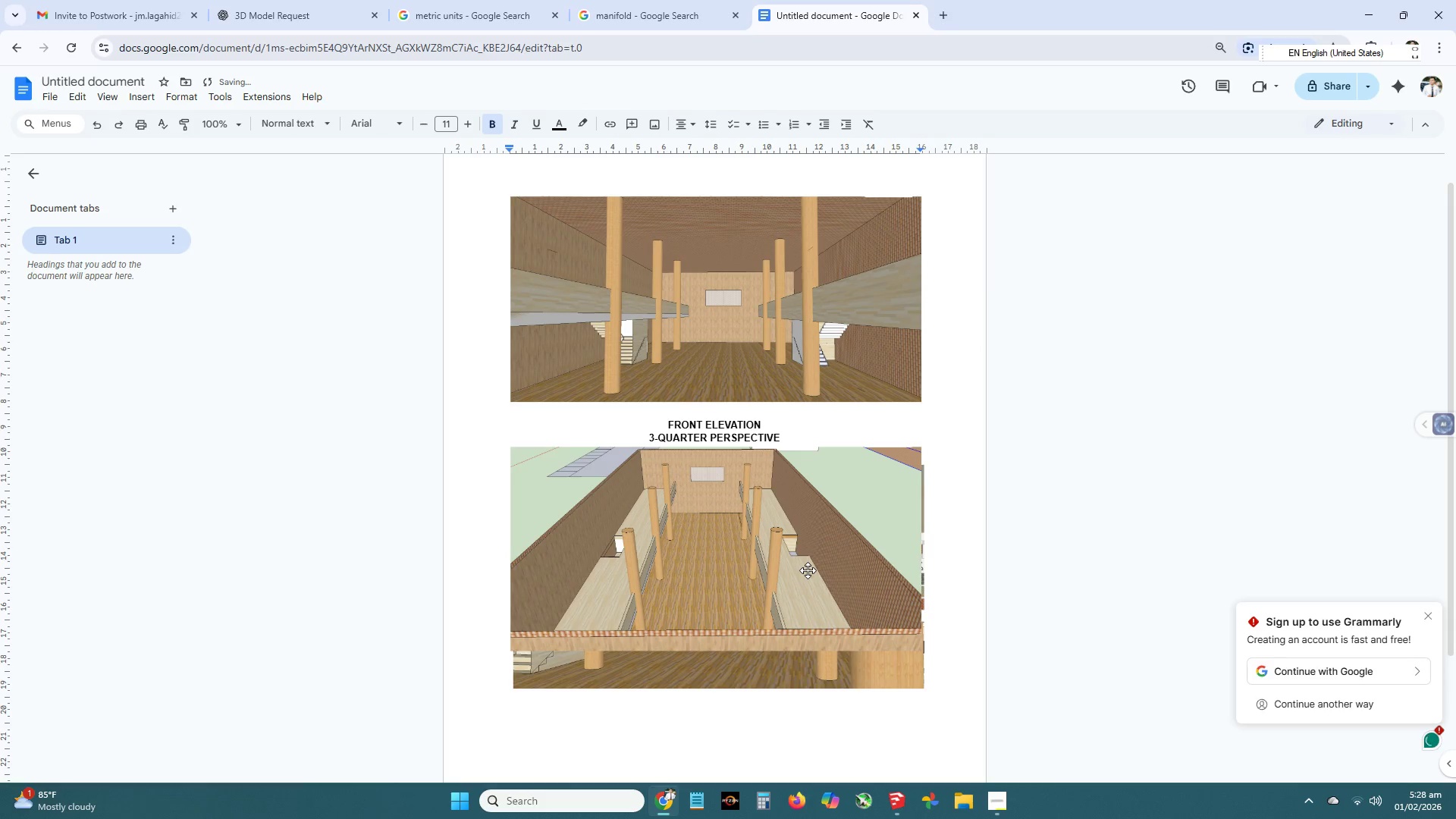 
key(Escape)
 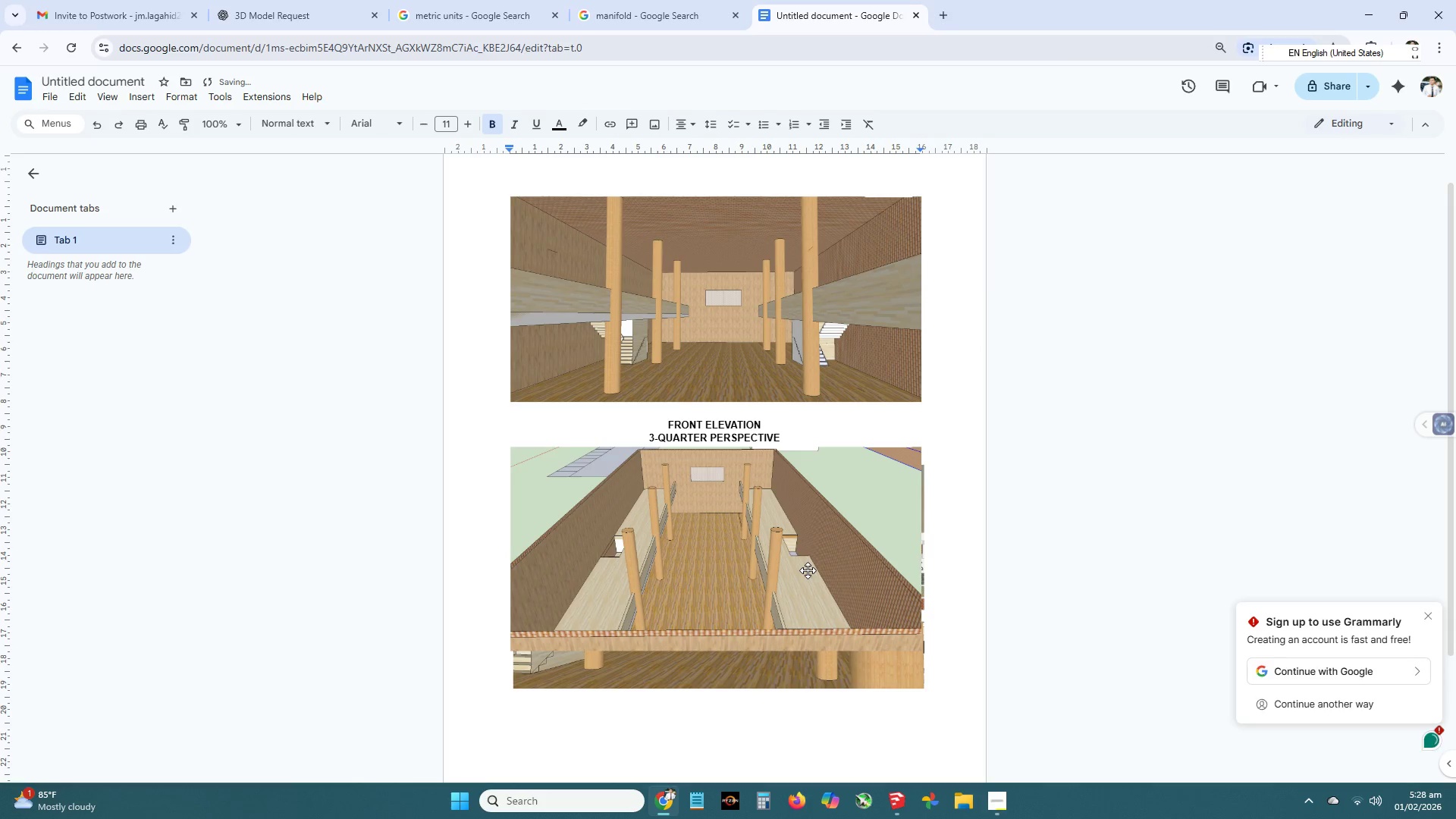 
key(Space)
 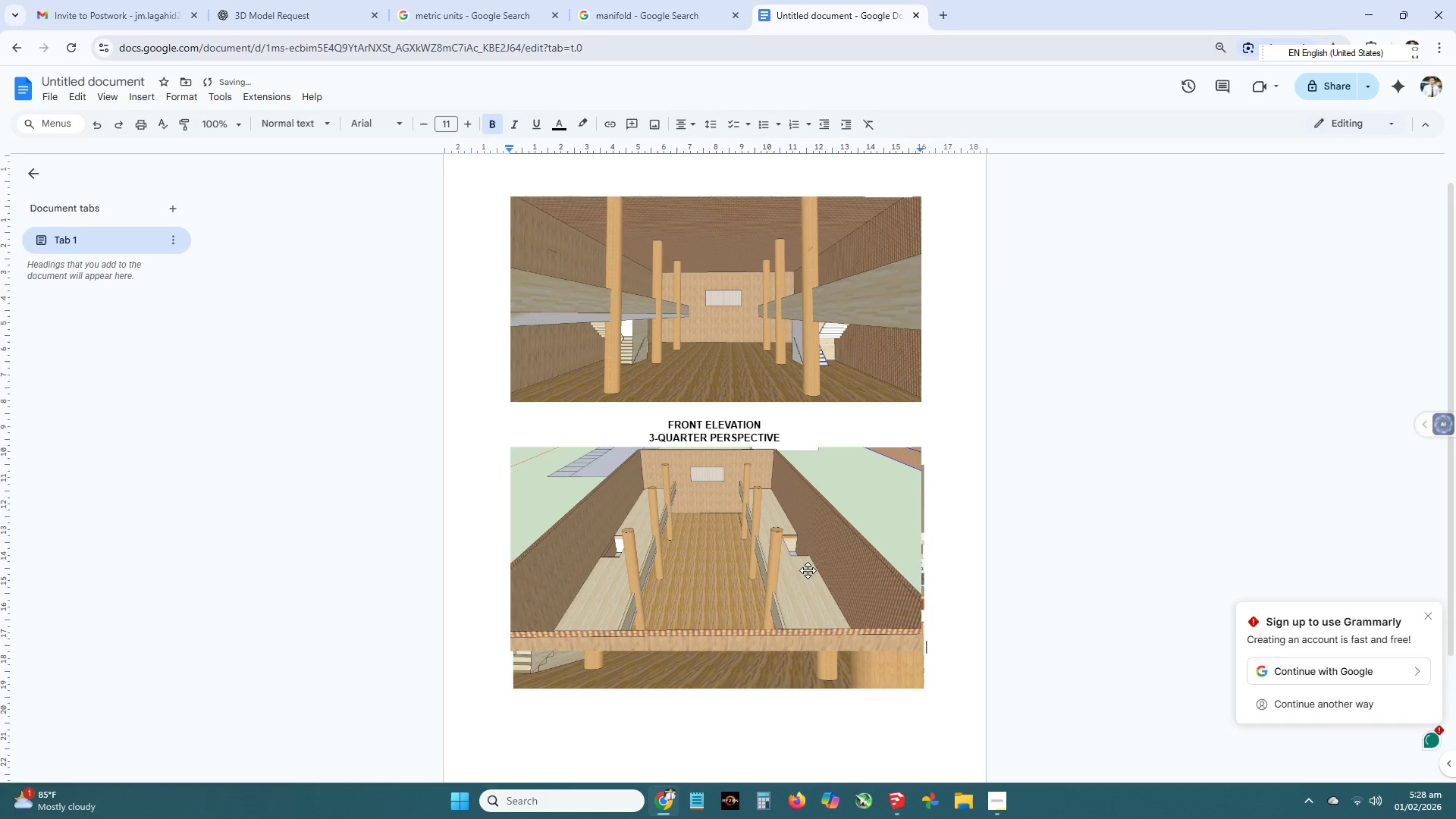 
key(Escape)
 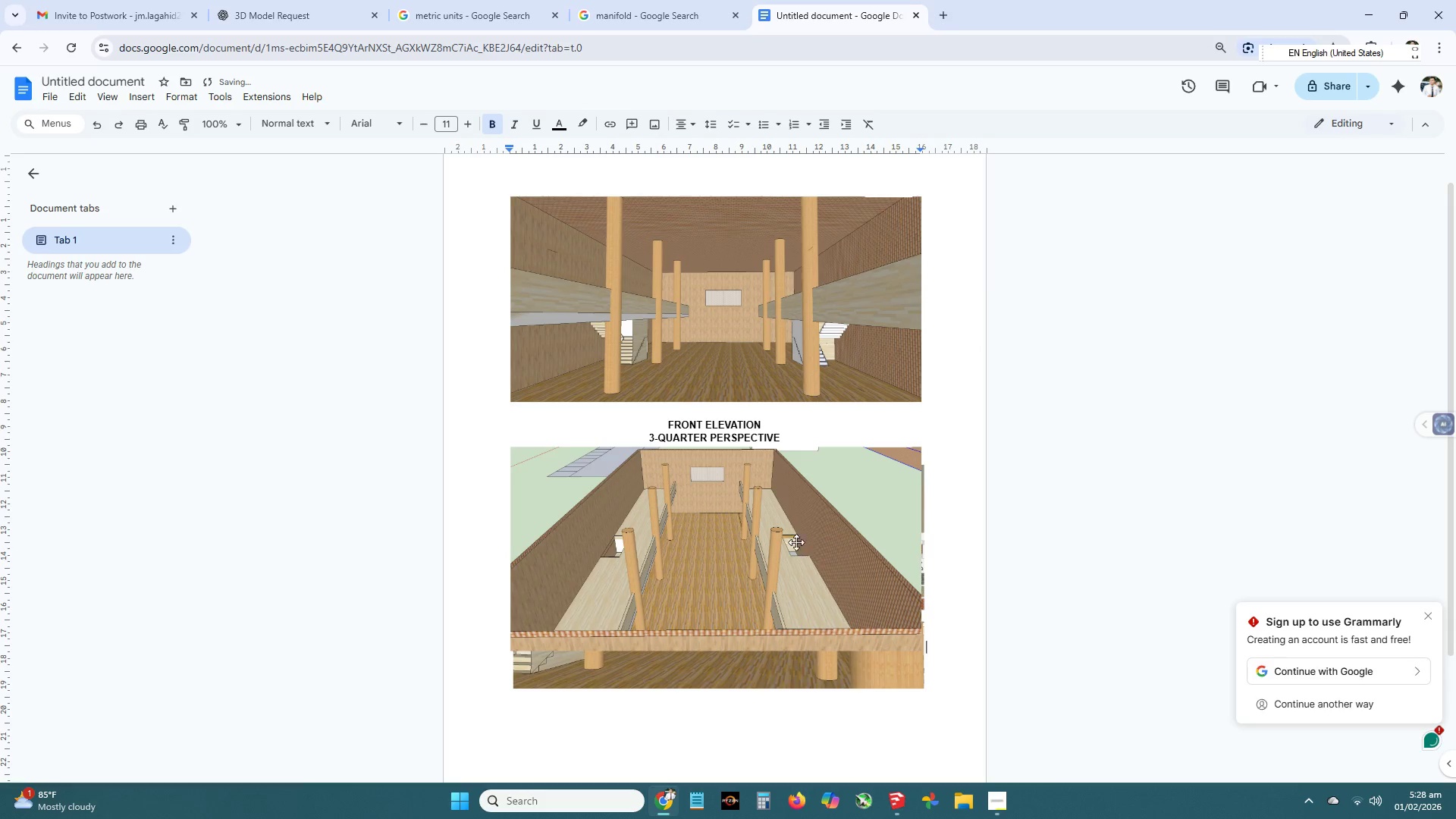 
left_click([795, 537])
 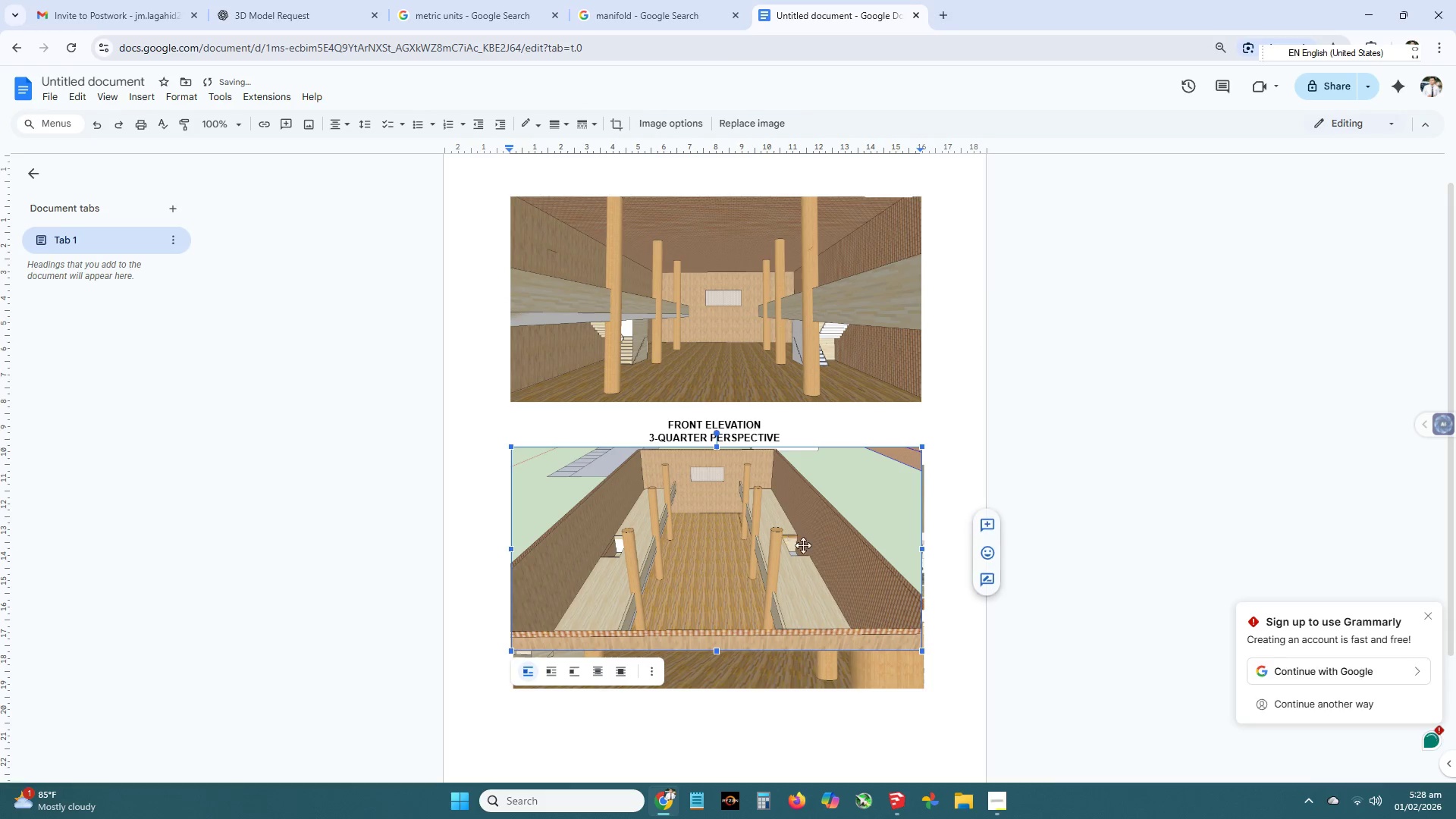 
left_click_drag(start_coordinate=[811, 539], to_coordinate=[808, 628])
 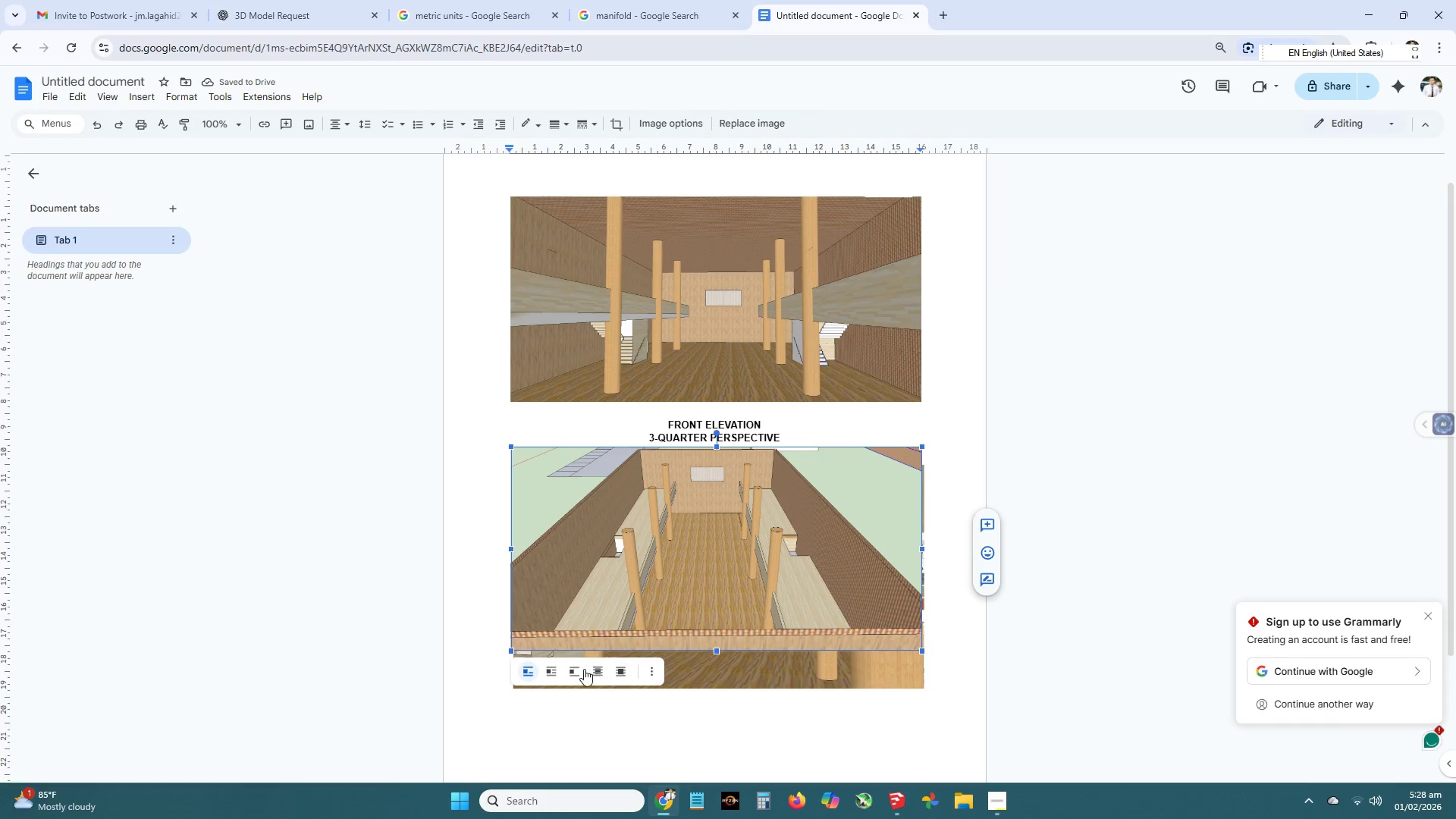 
left_click([590, 670])
 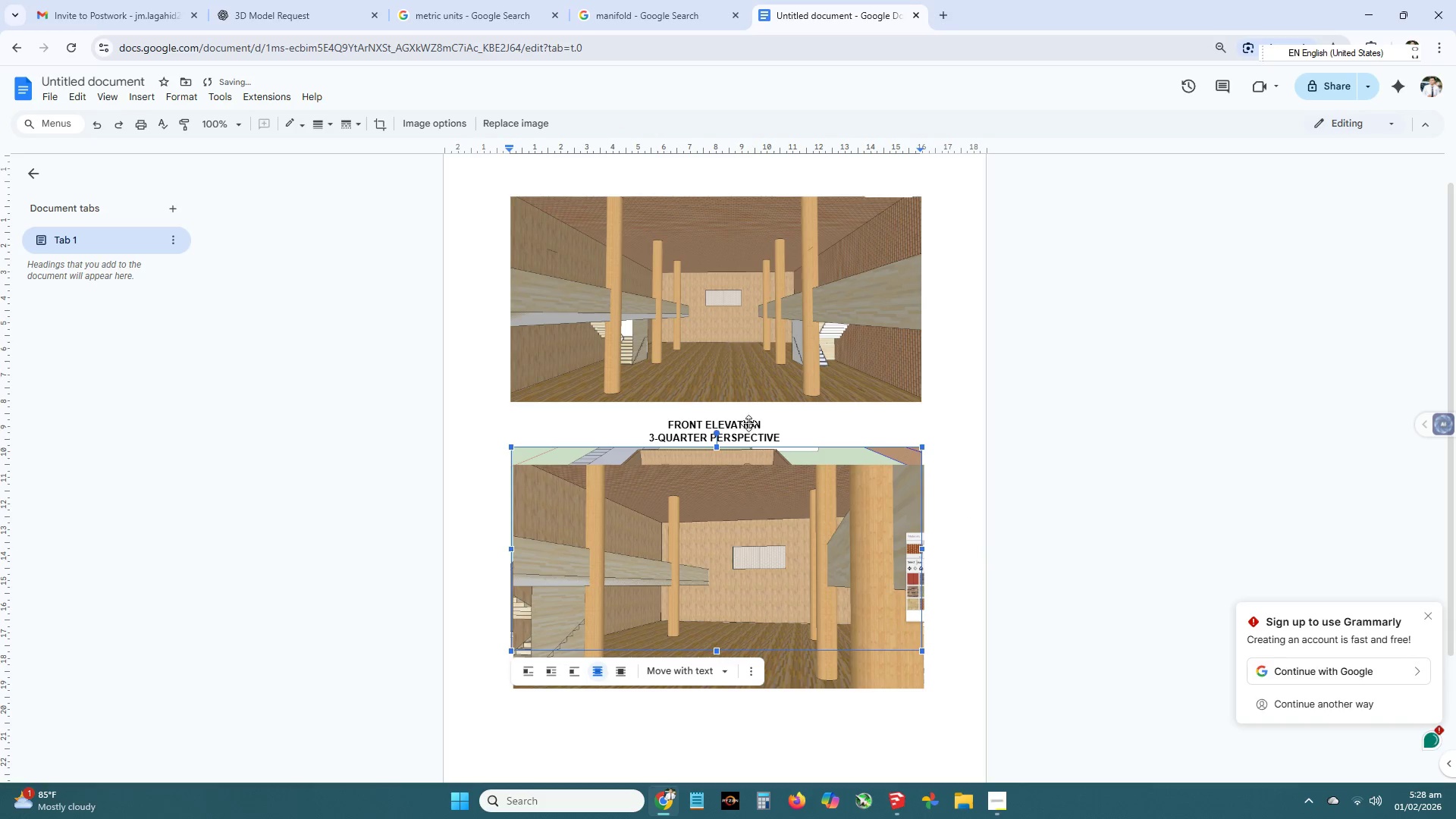 
left_click_drag(start_coordinate=[761, 519], to_coordinate=[764, 710])
 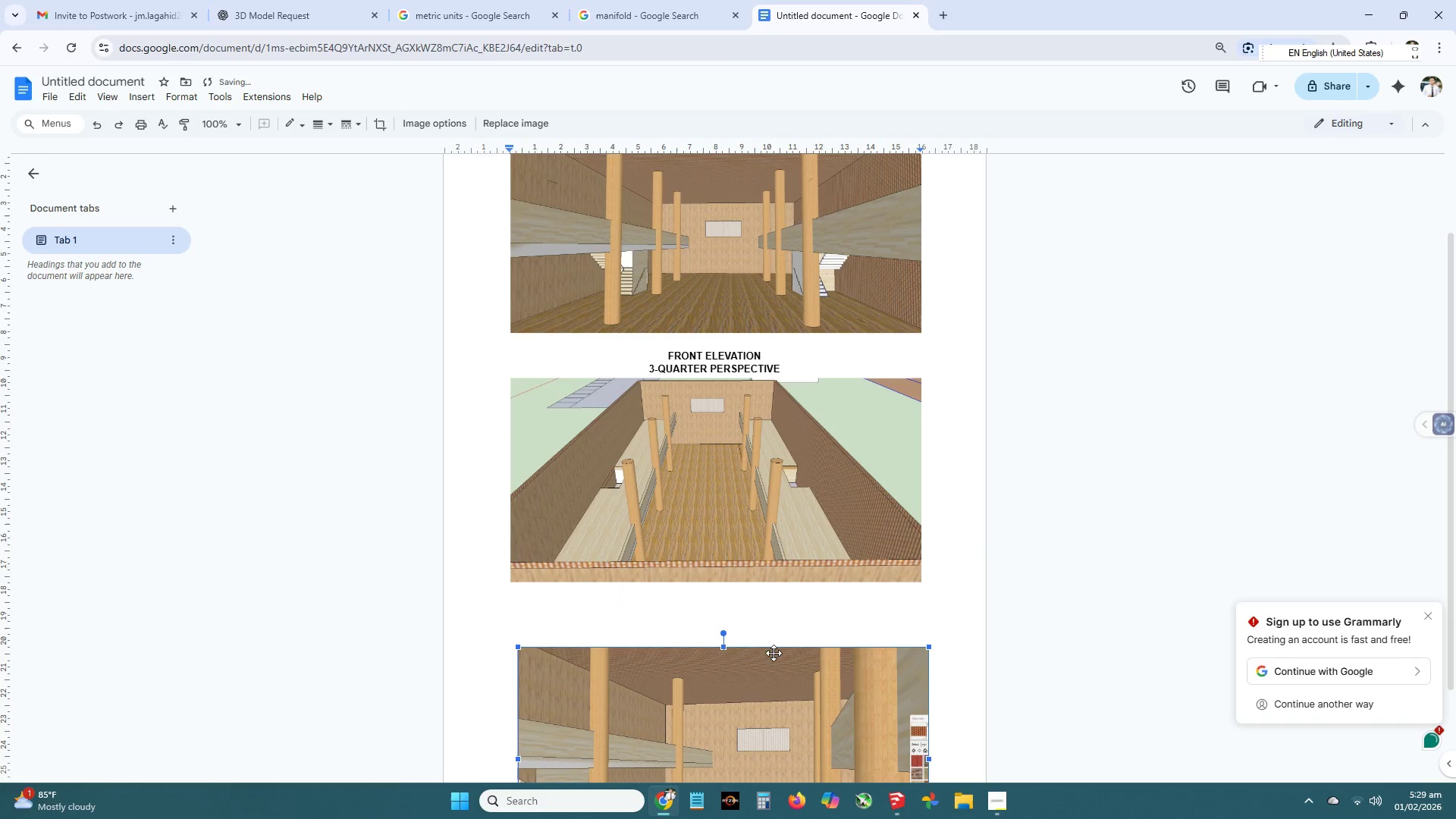 
scroll: coordinate [770, 610], scroll_direction: down, amount: 4.0
 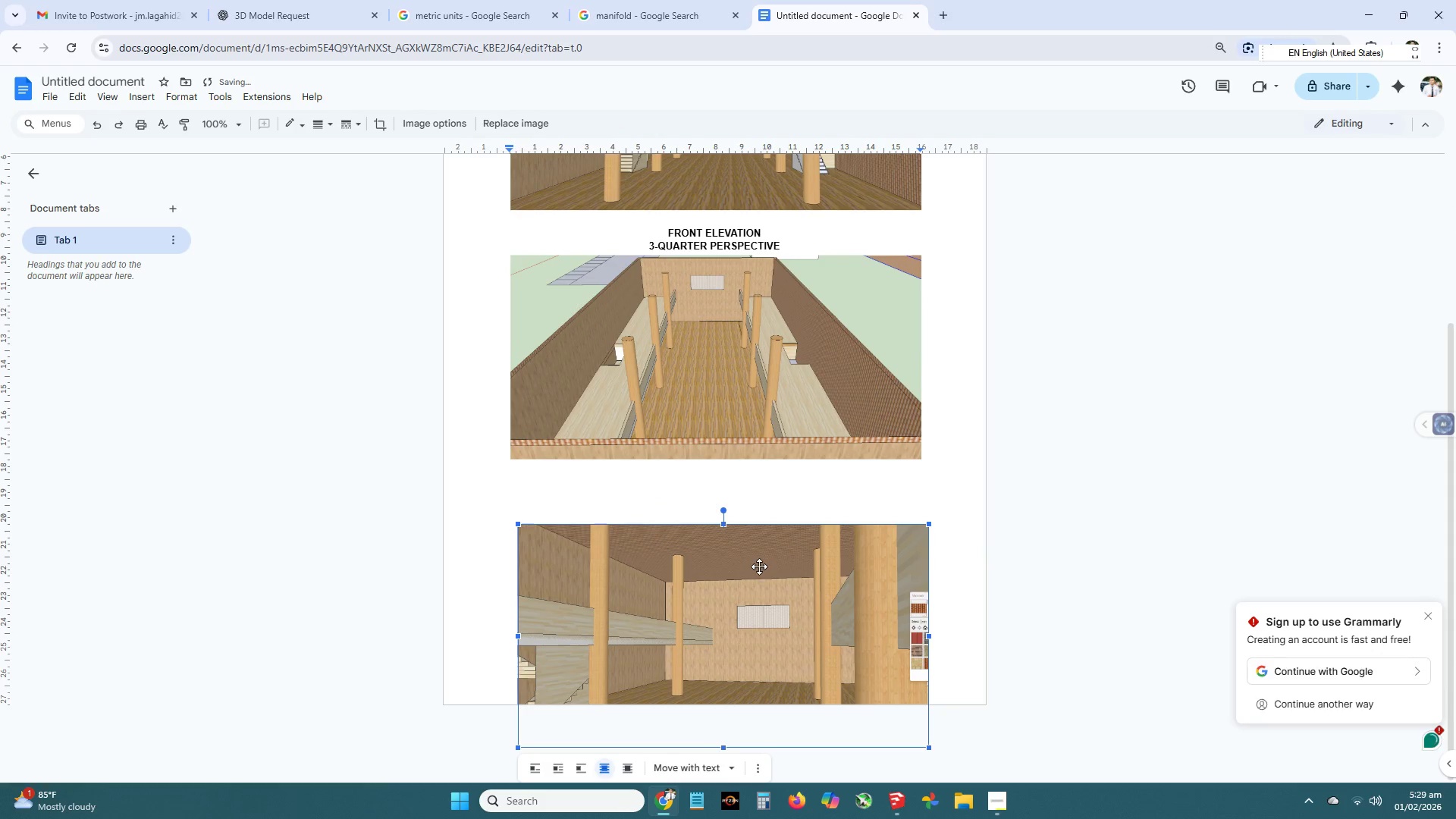 
left_click_drag(start_coordinate=[758, 572], to_coordinate=[754, 570])
 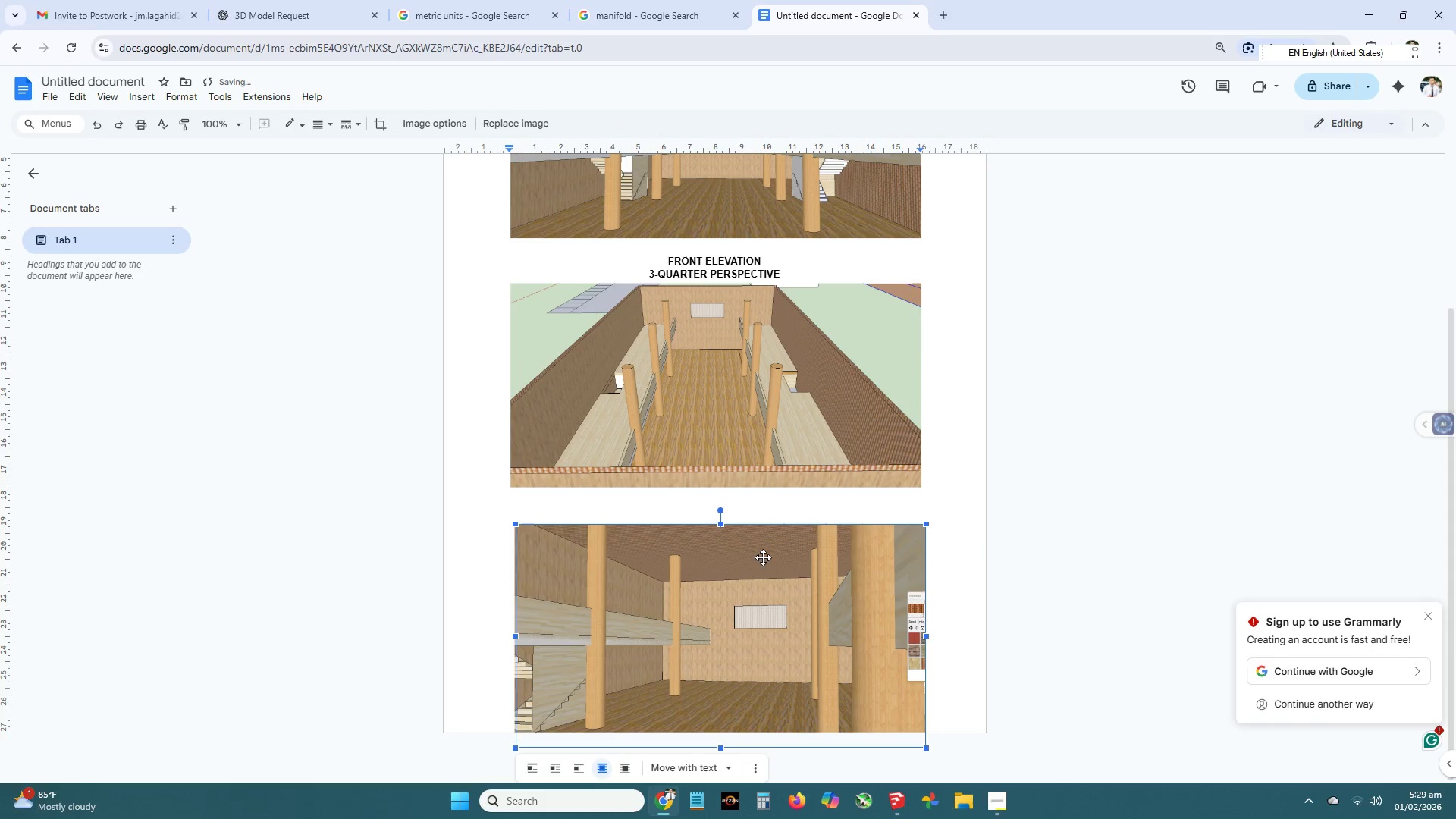 
scroll: coordinate [763, 557], scroll_direction: down, amount: 2.0
 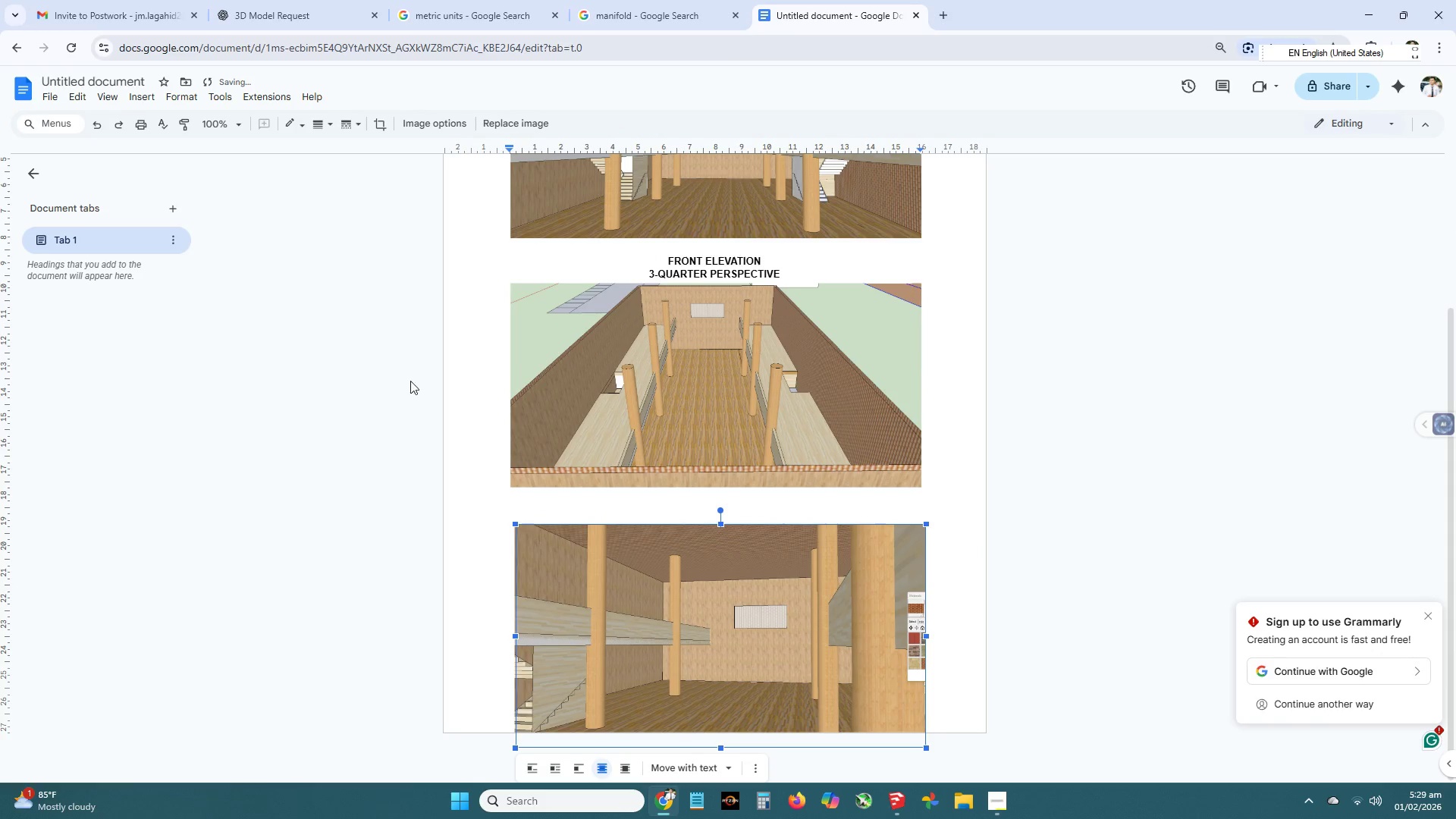 
scroll: coordinate [381, 418], scroll_direction: up, amount: 1.0
 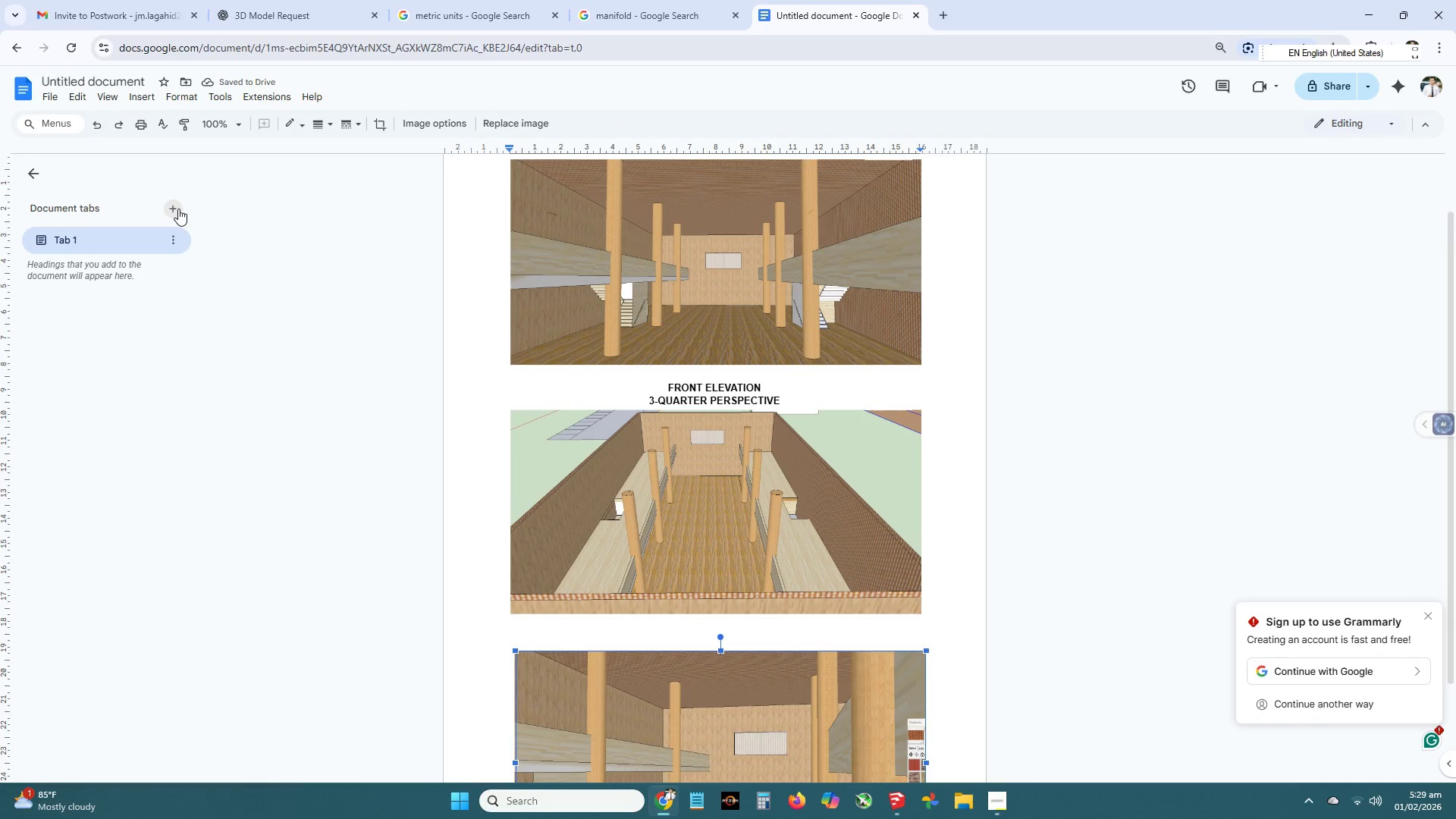 
left_click([174, 208])
 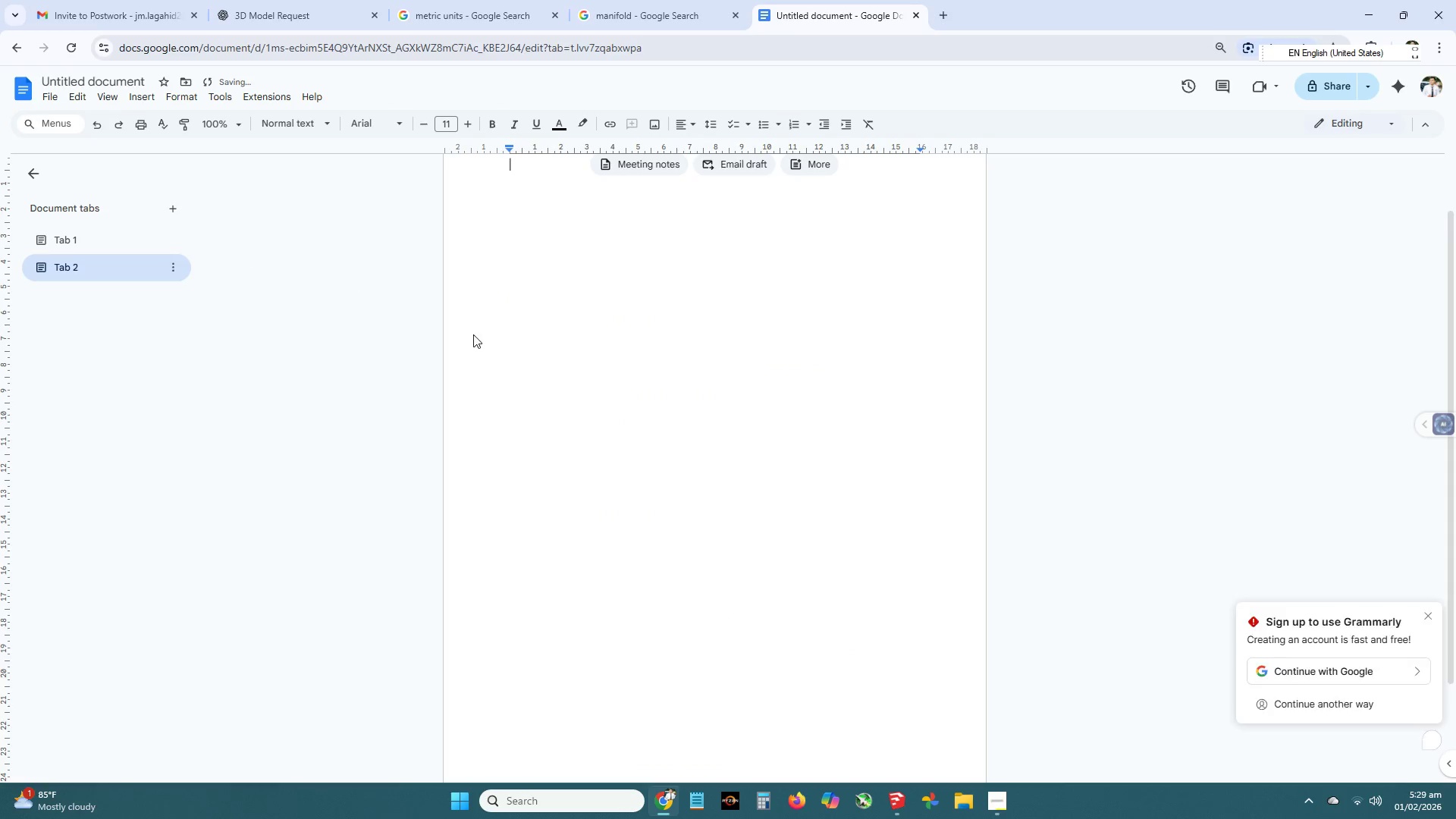 
scroll: coordinate [639, 495], scroll_direction: down, amount: 2.0
 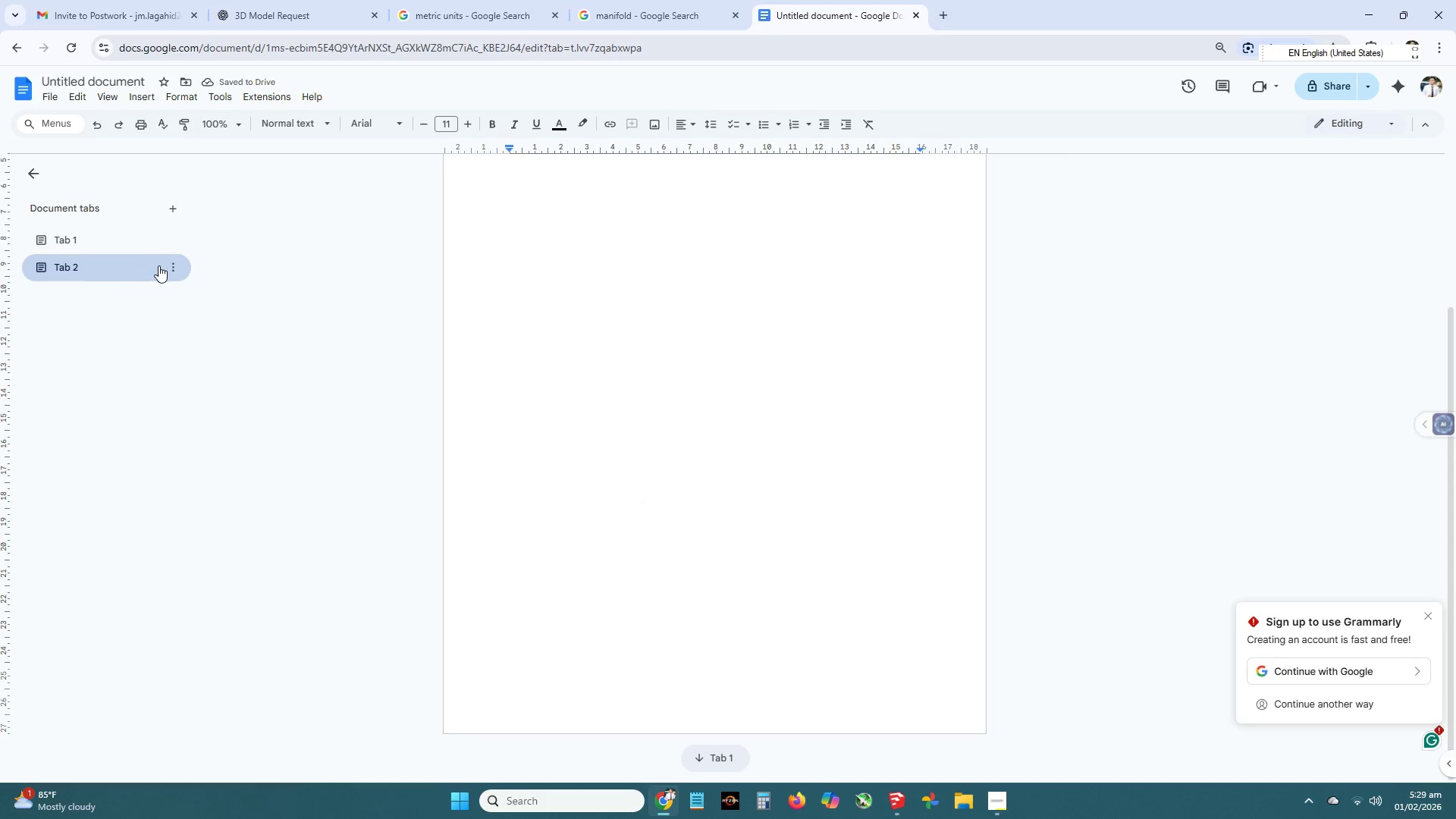 
left_click([169, 266])
 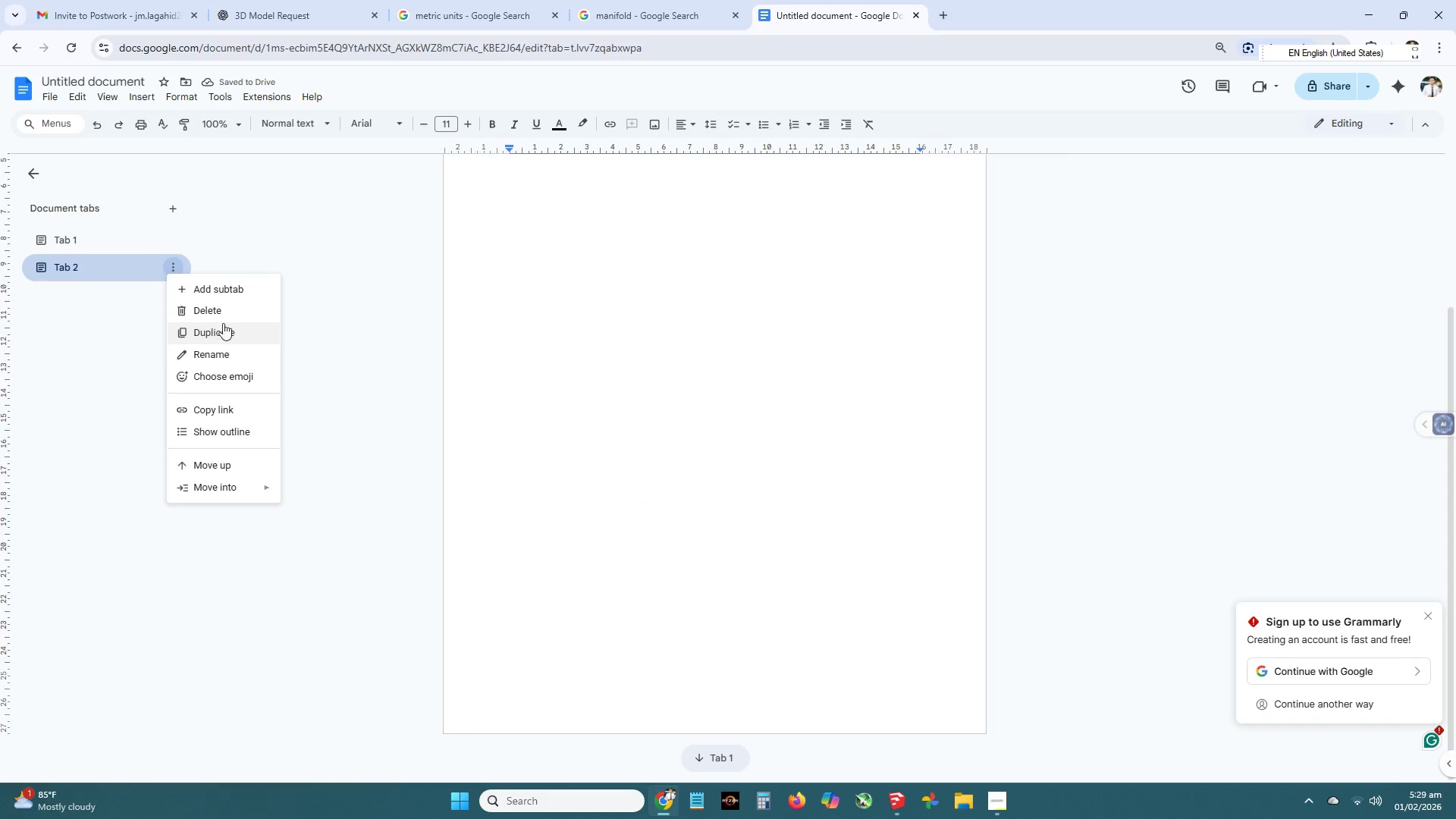 
left_click([221, 312])
 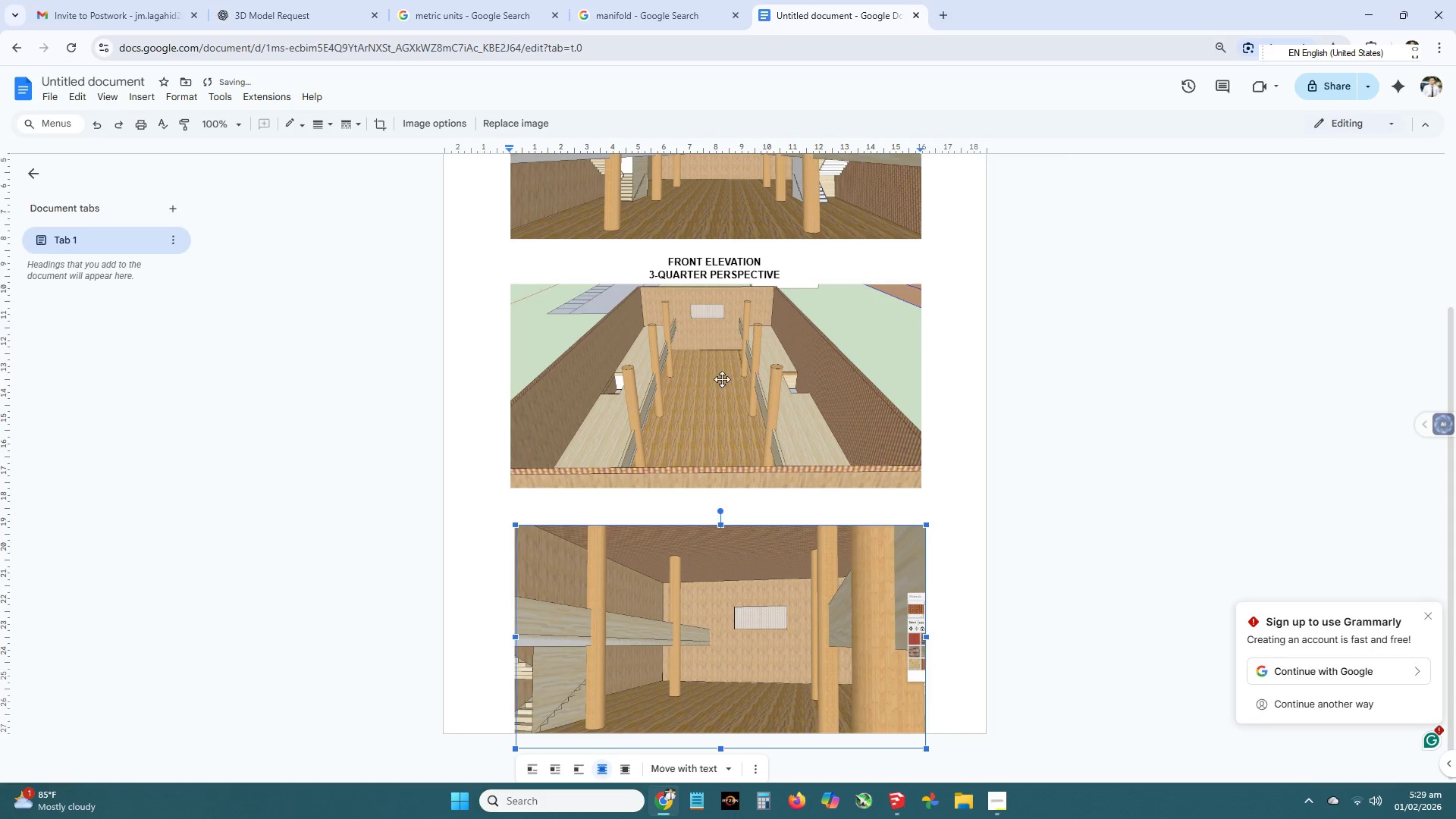 
left_click([742, 259])
 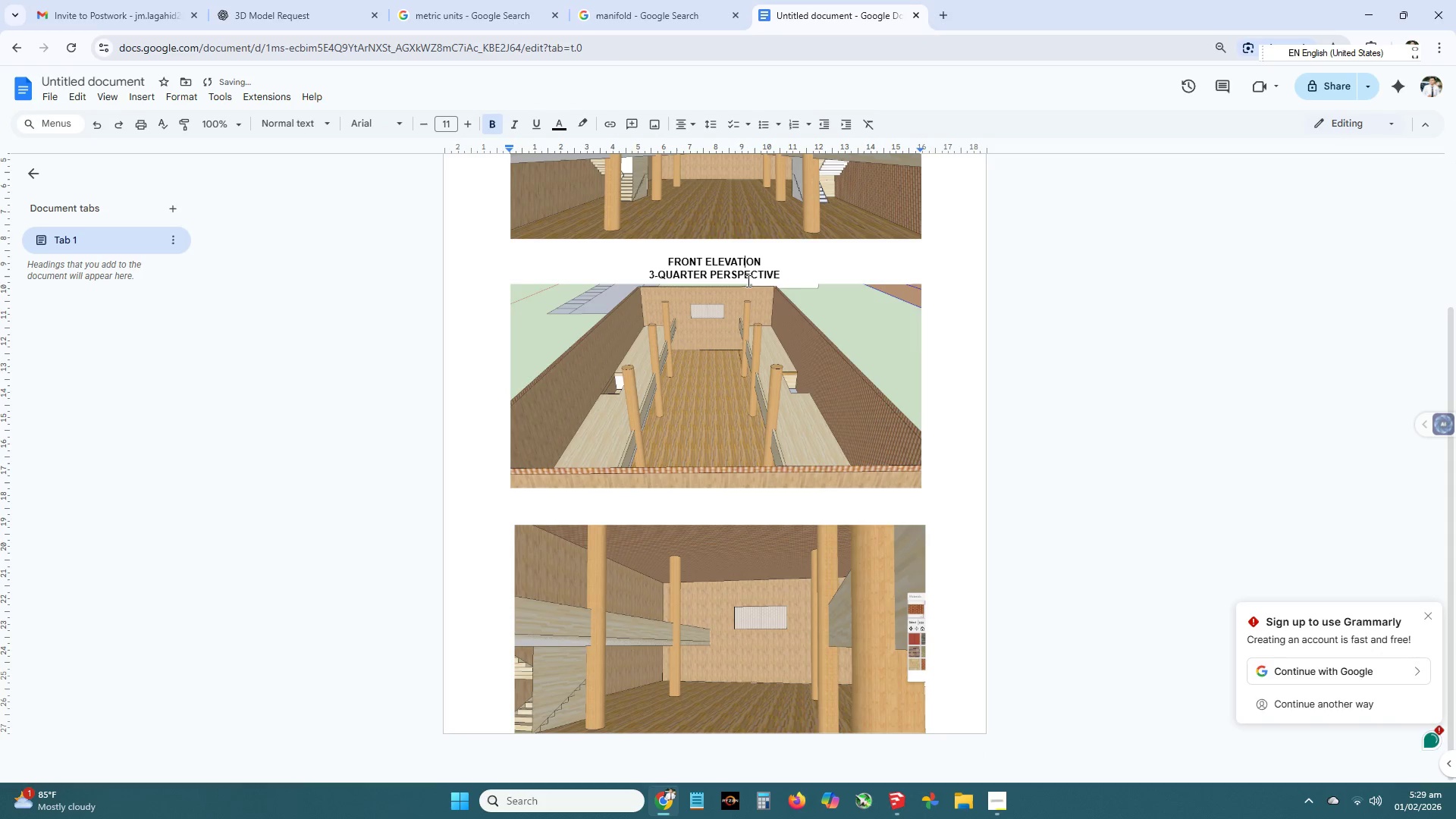 
scroll: coordinate [747, 288], scroll_direction: up, amount: 2.0
 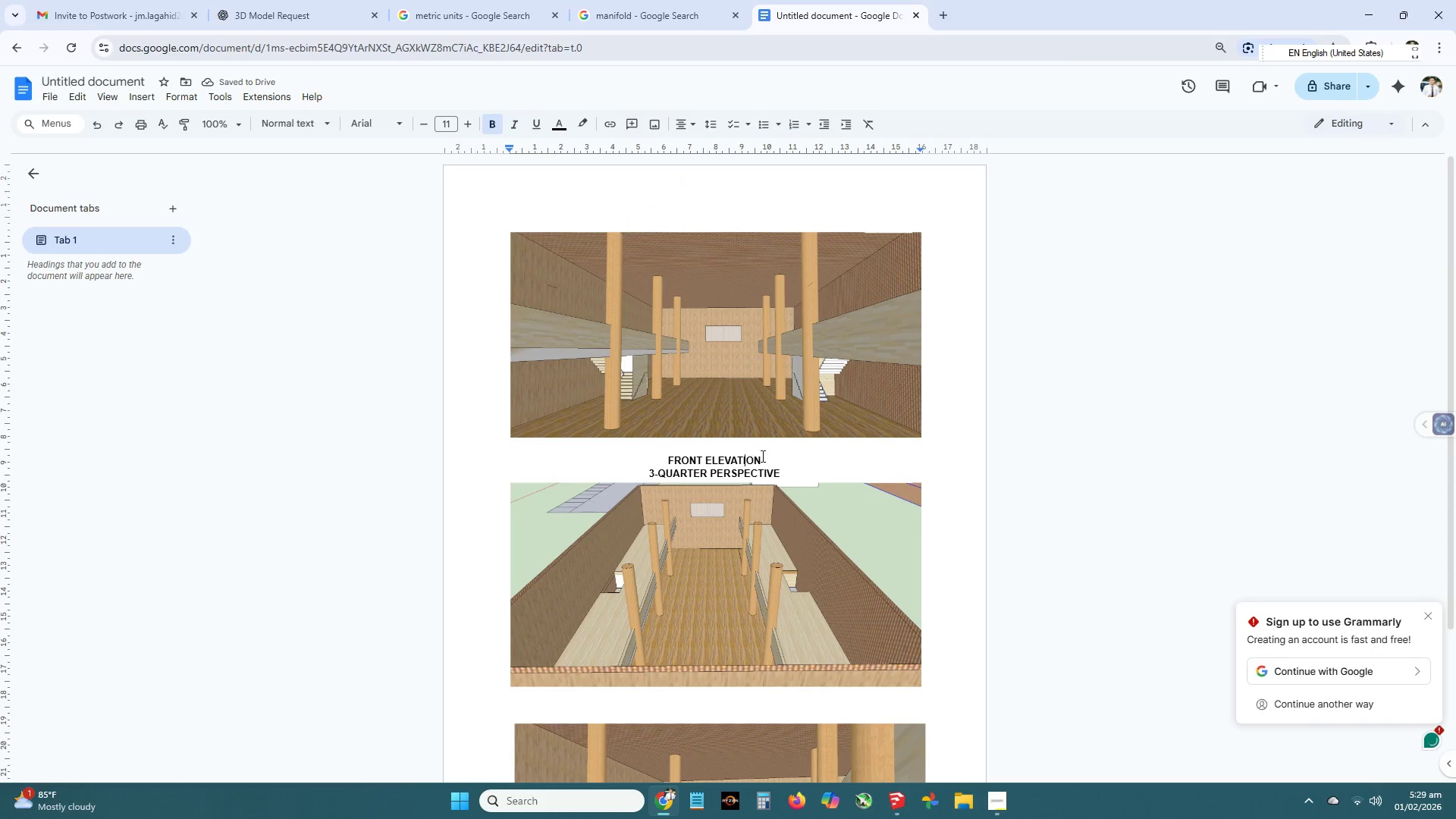 
left_click_drag(start_coordinate=[777, 465], to_coordinate=[646, 461])
 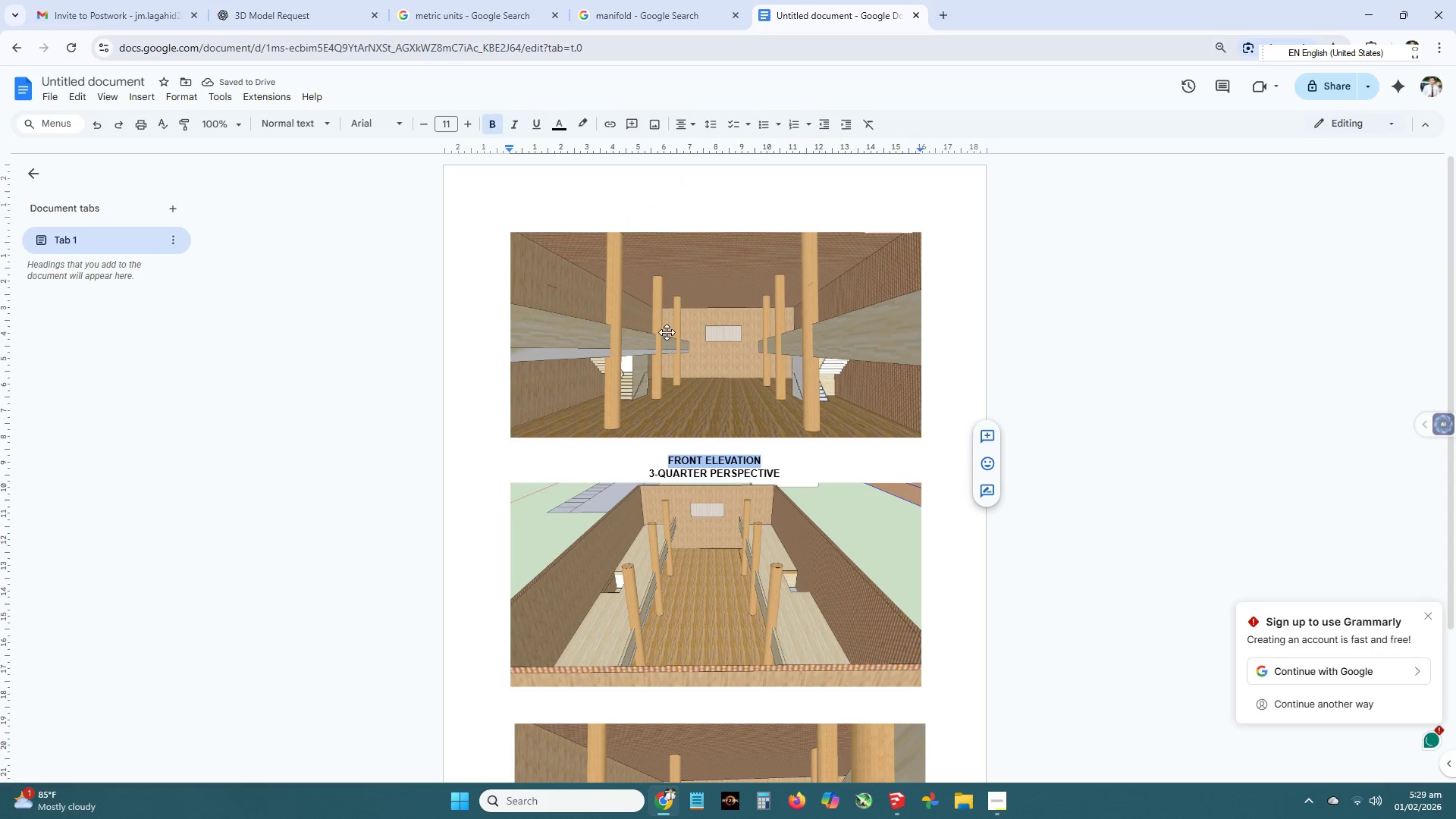 
left_click([668, 293])
 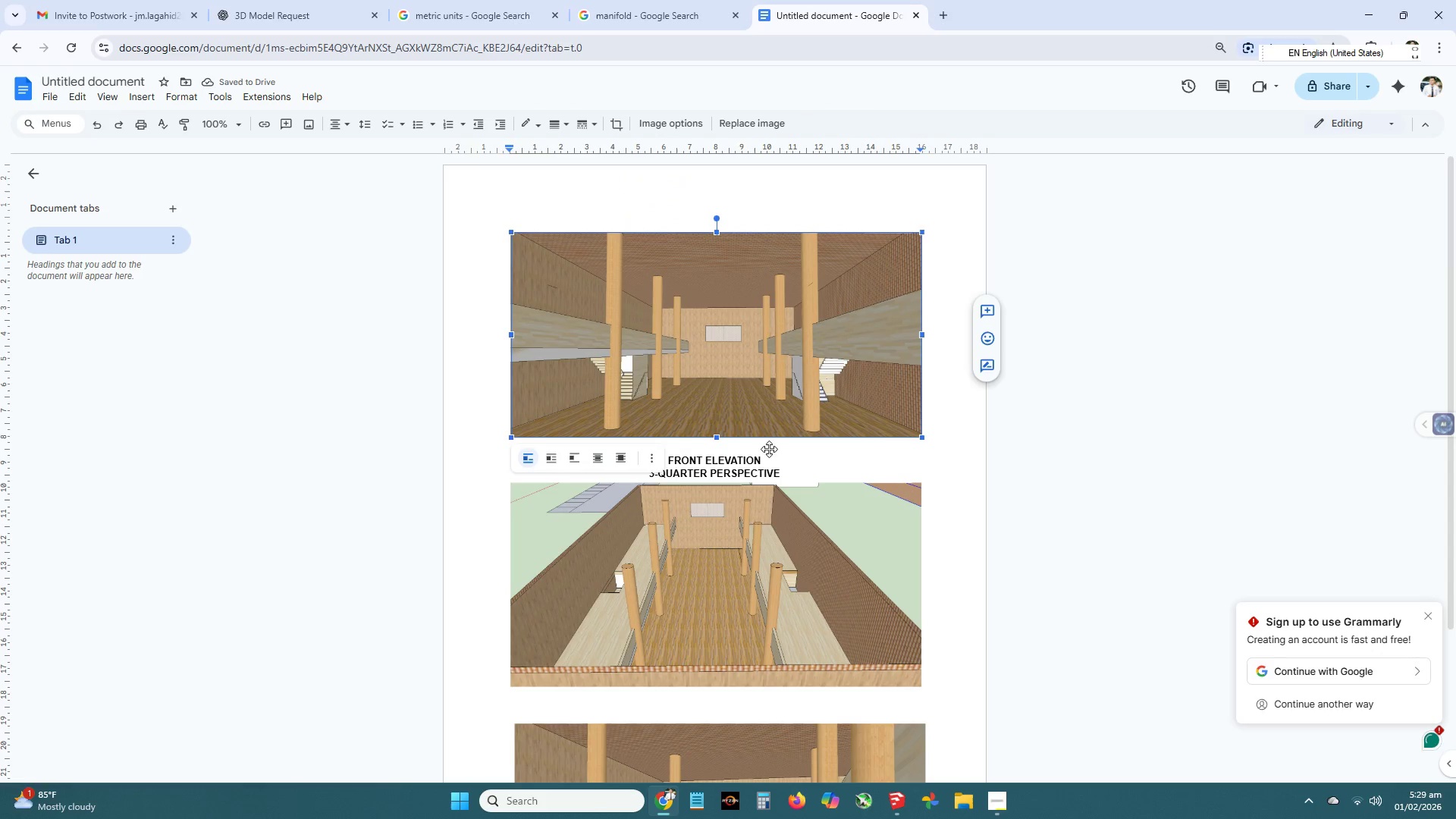 
left_click_drag(start_coordinate=[767, 463], to_coordinate=[646, 459])
 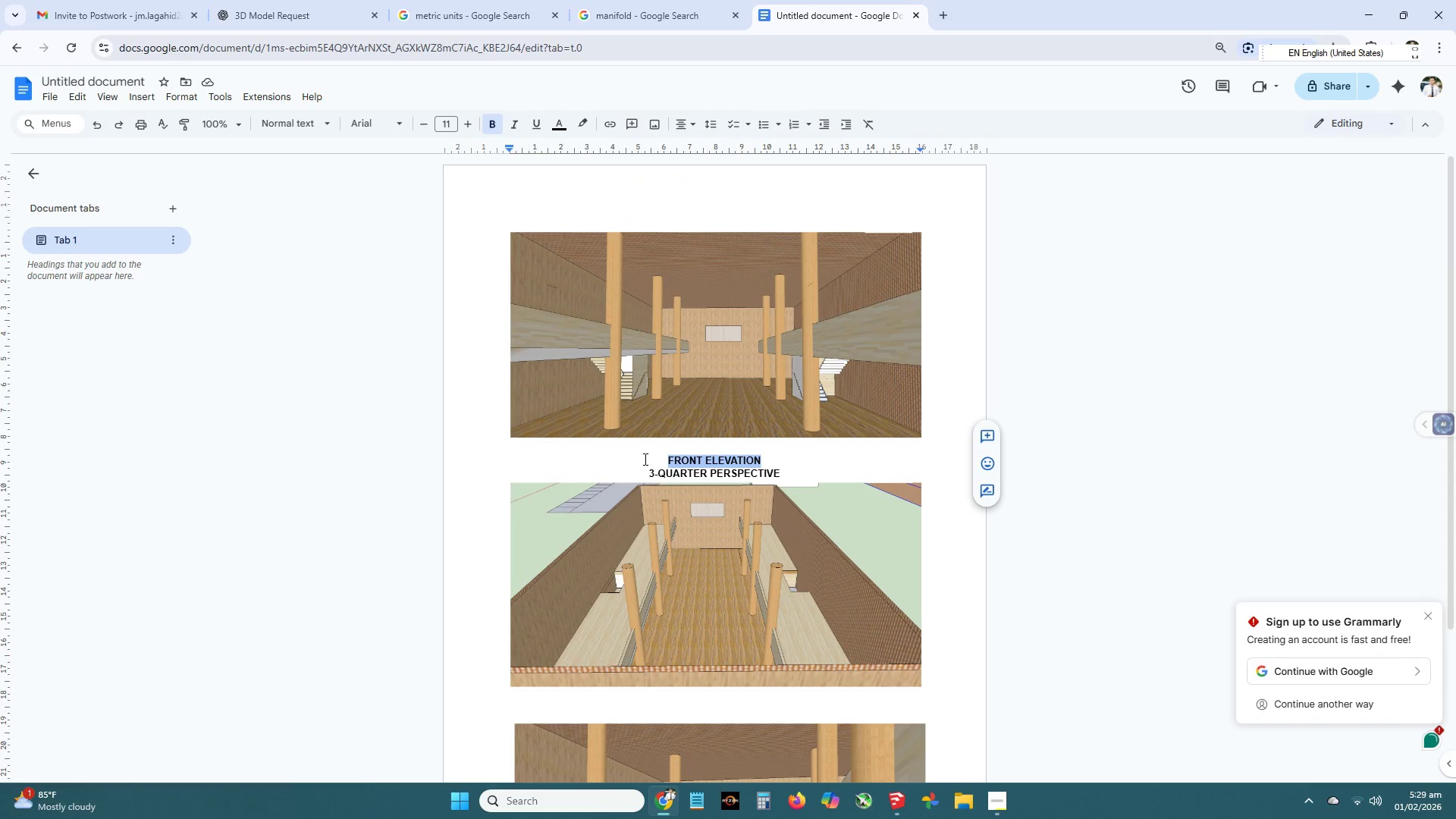 
key(Control+ControlLeft)
 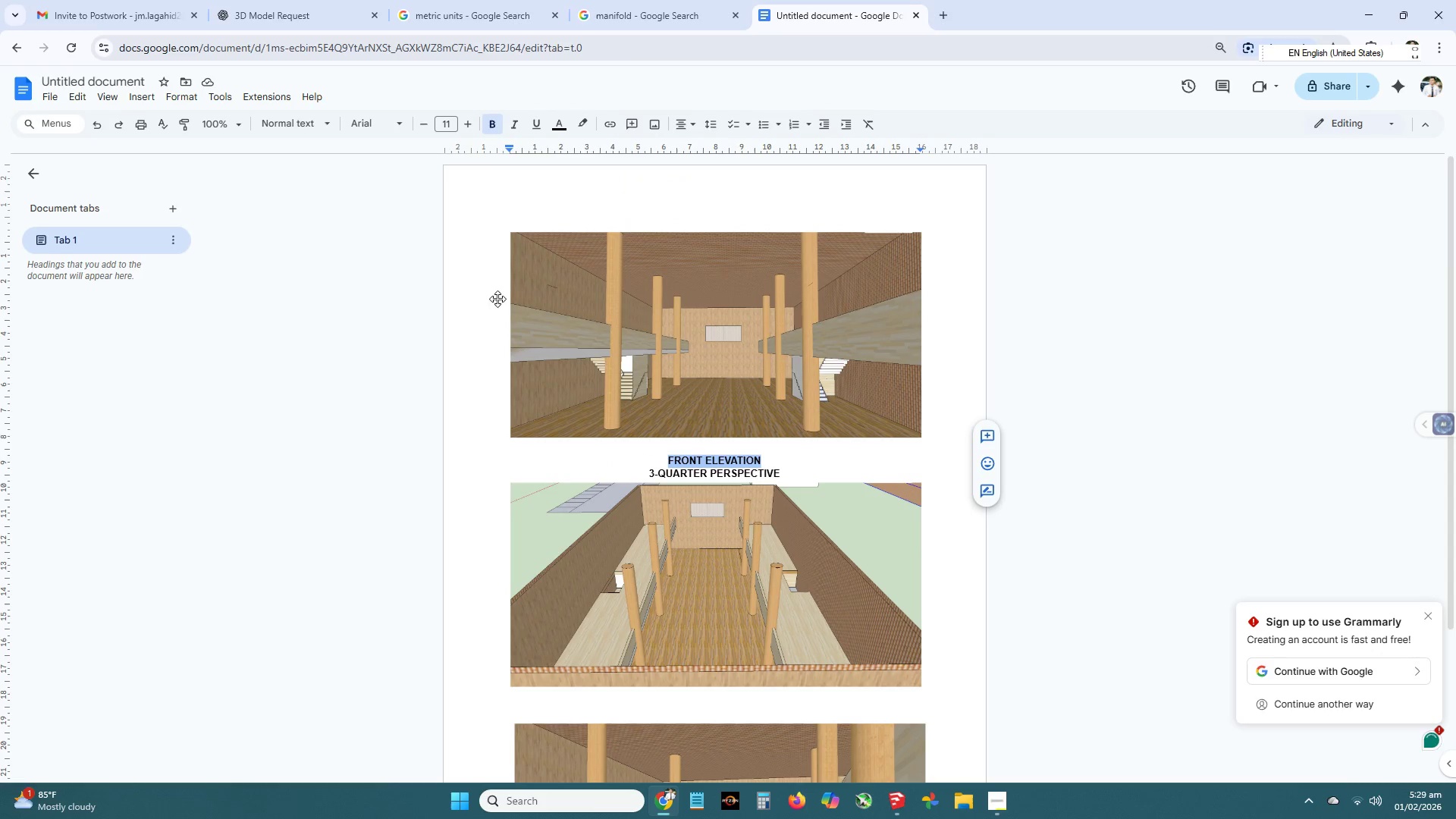 
key(Control+C)
 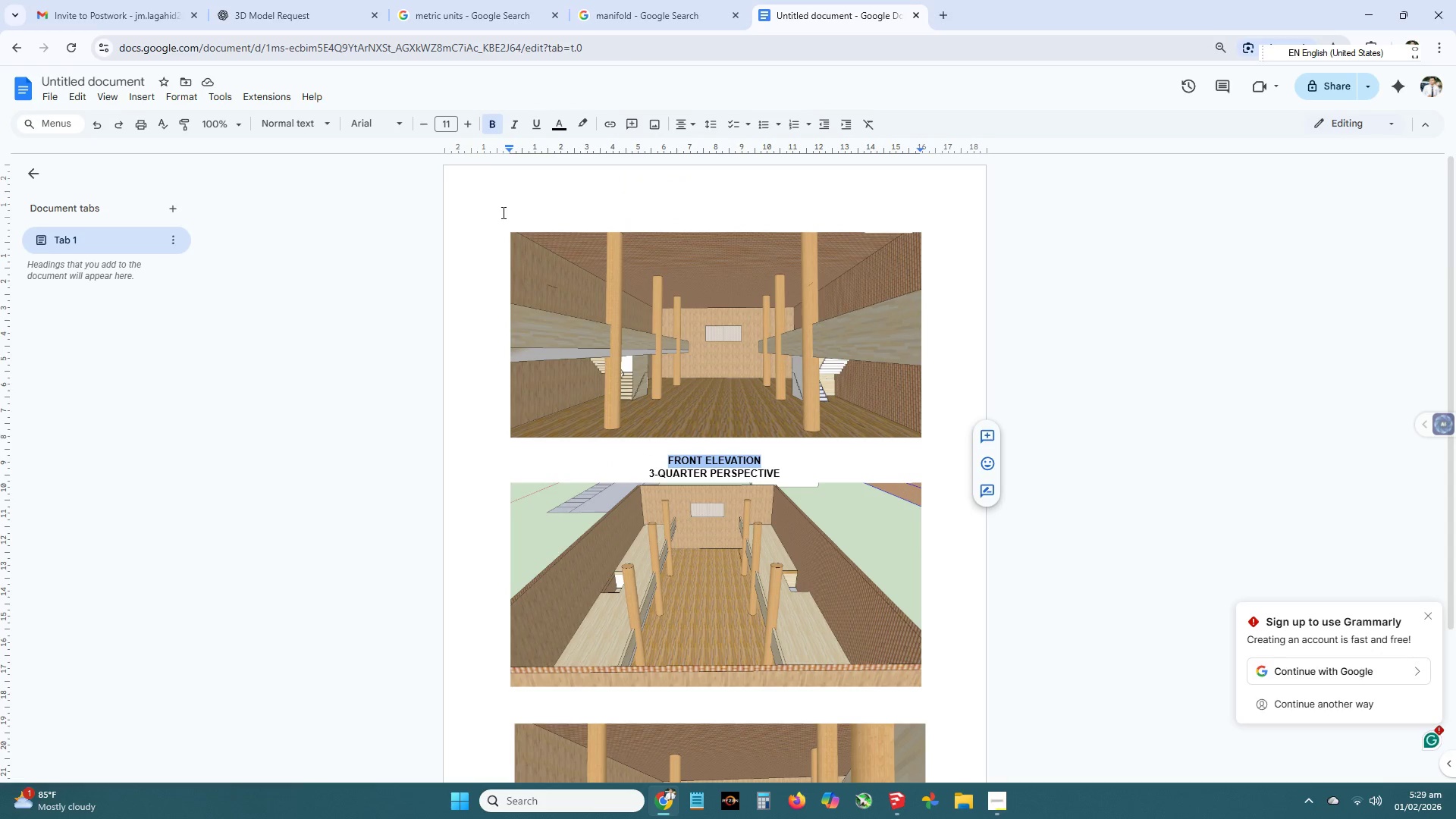 
left_click([505, 212])
 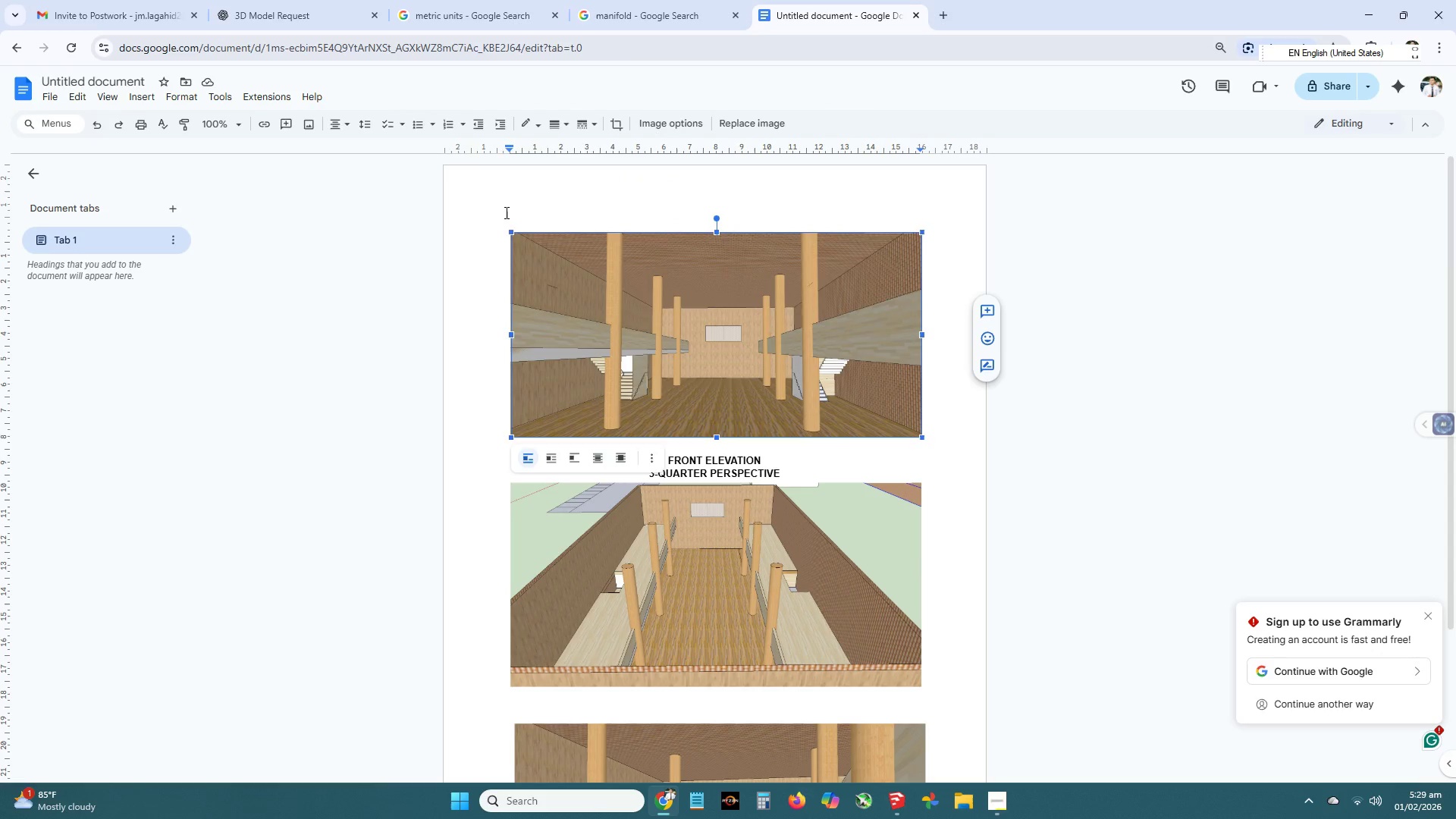 
key(Control+ControlLeft)
 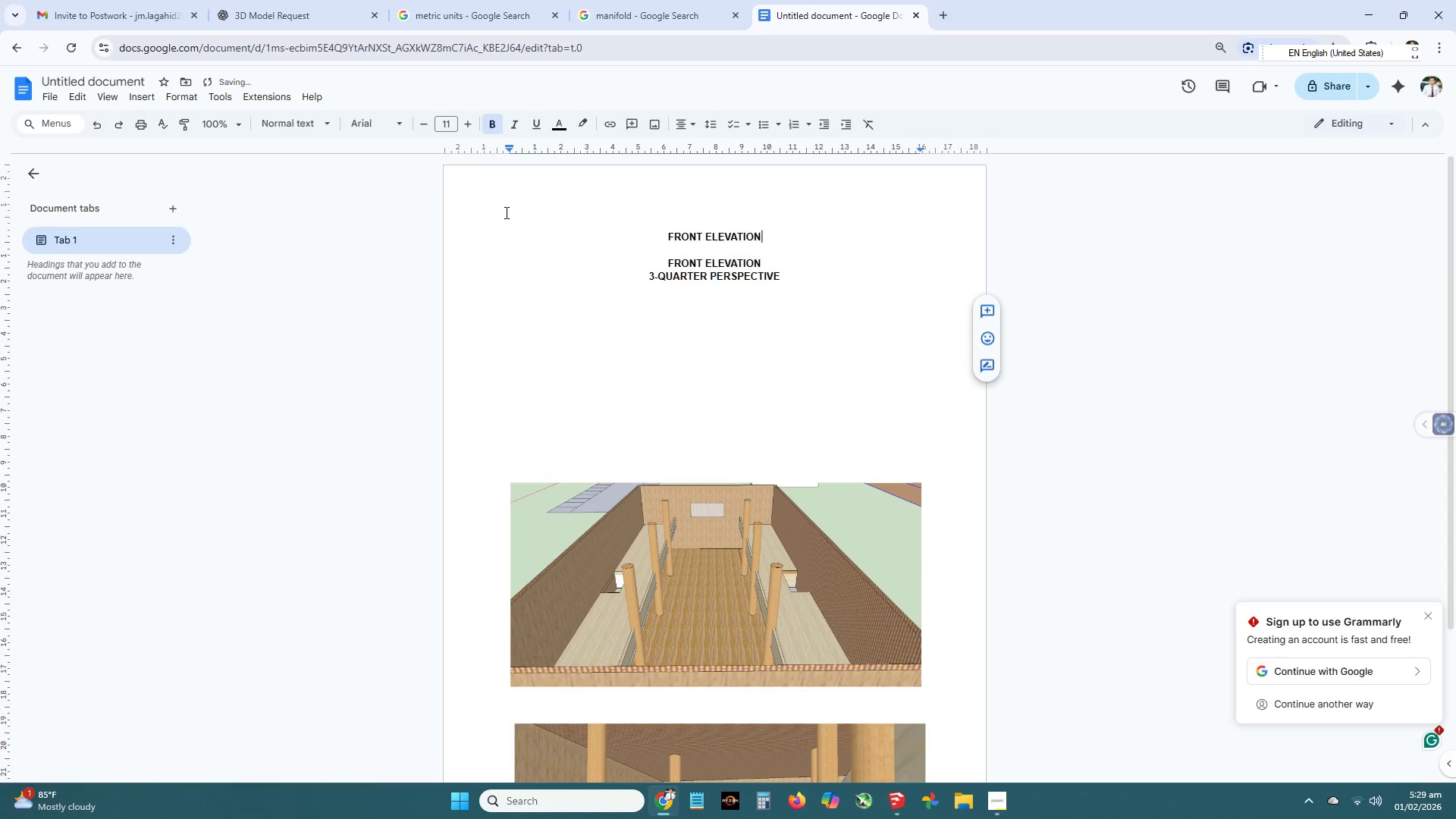 
key(Control+V)
 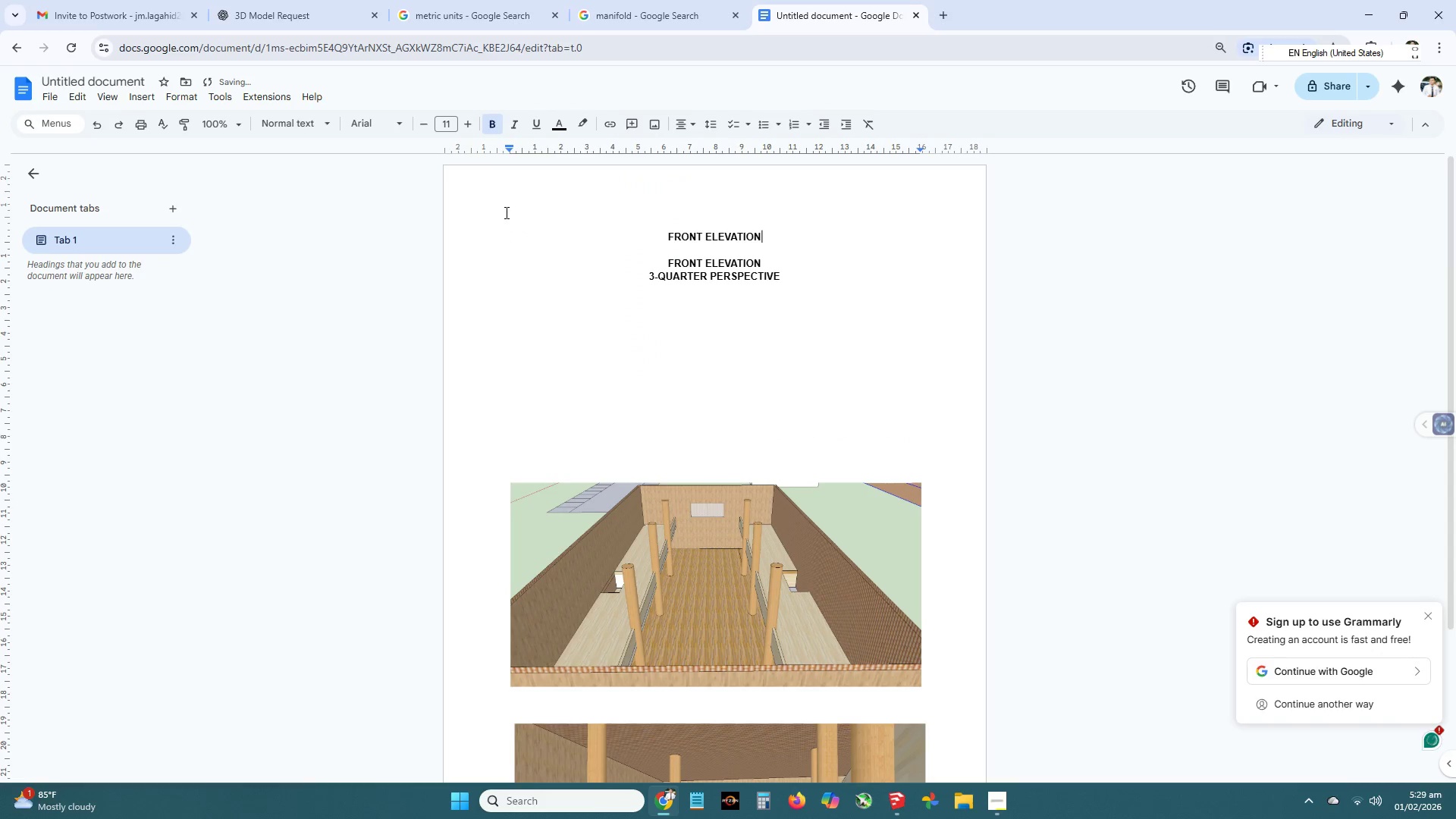 
key(Control+Z)
 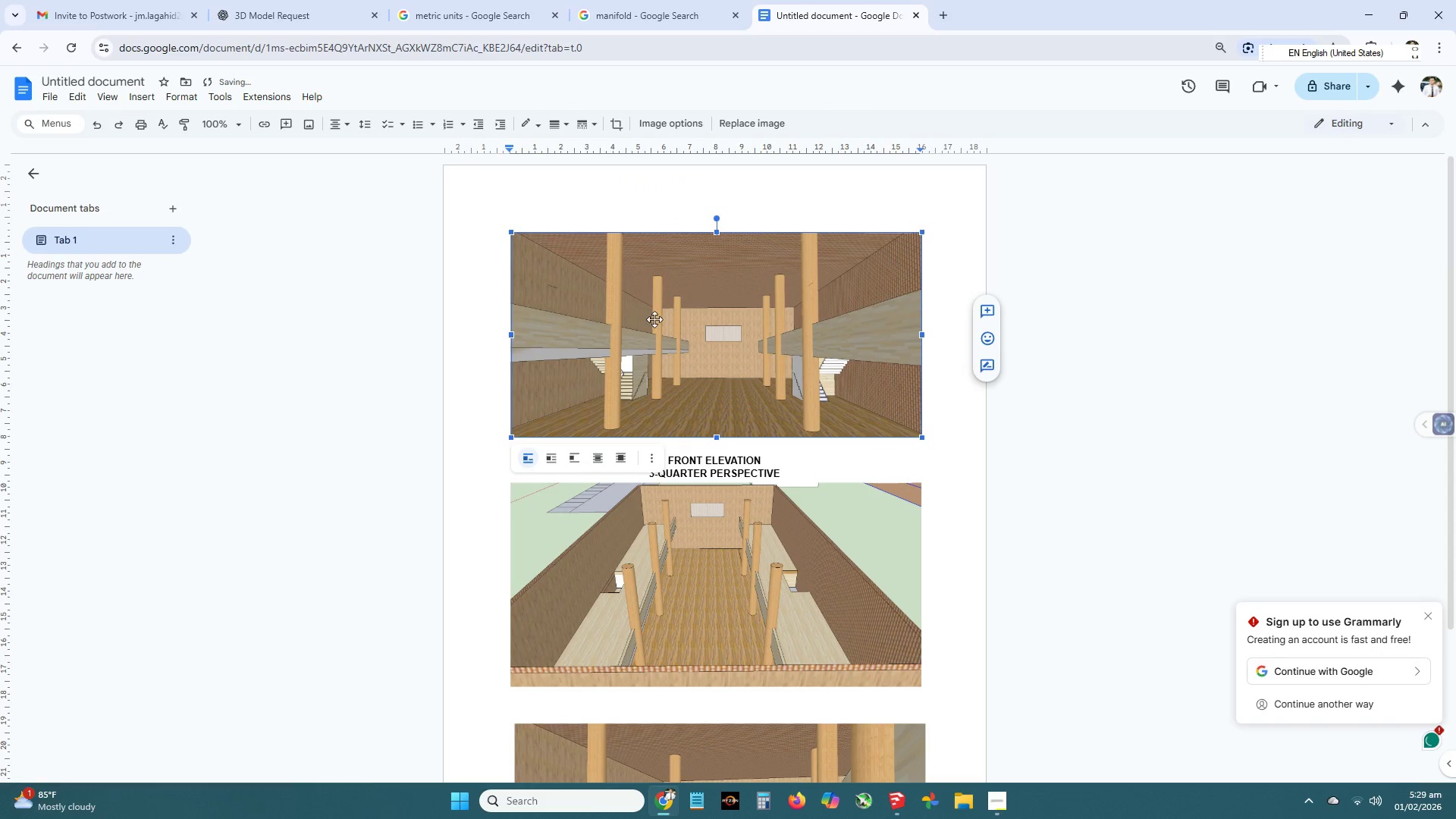 
right_click([654, 319])
 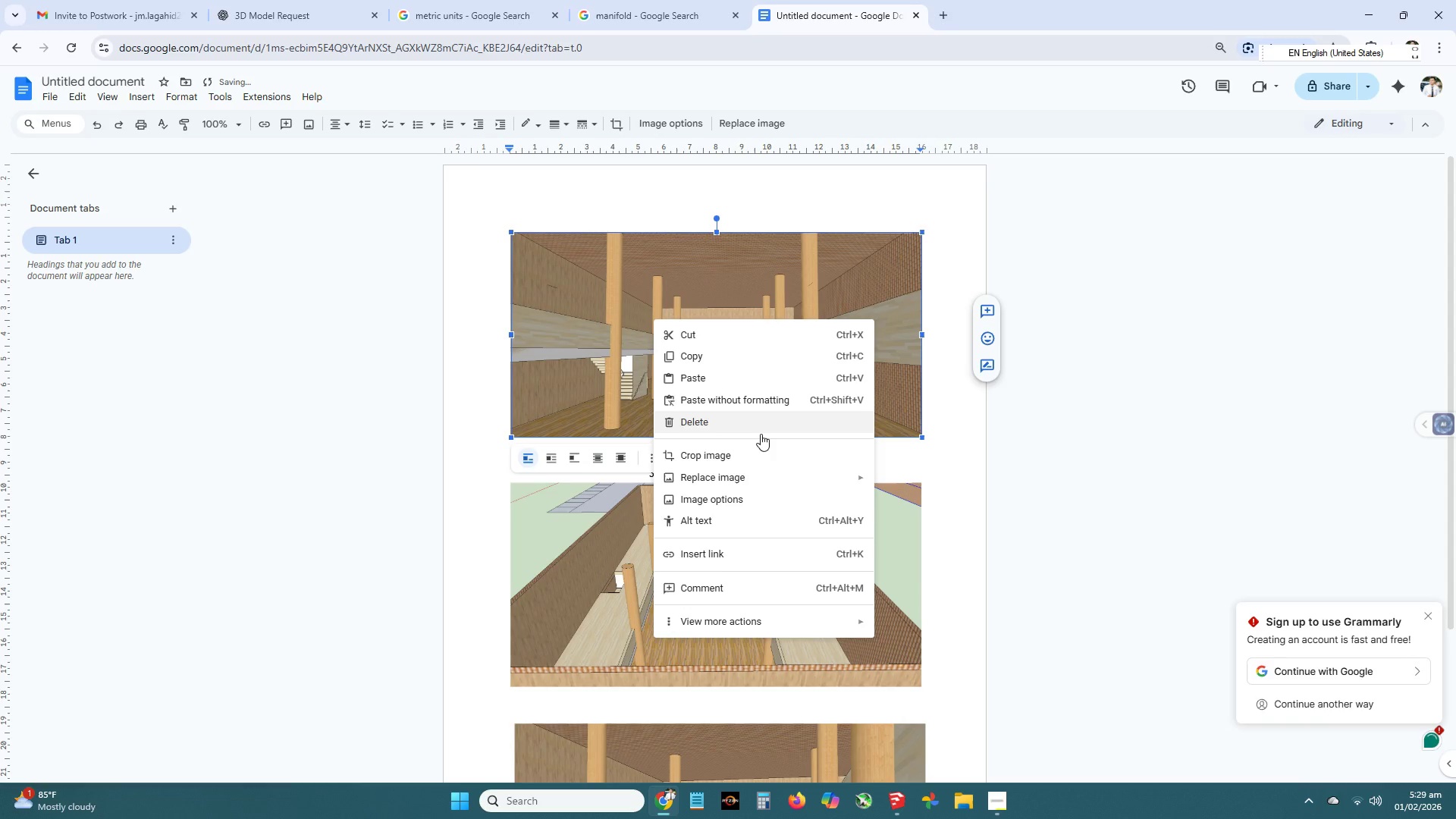 
mouse_move([770, 484])
 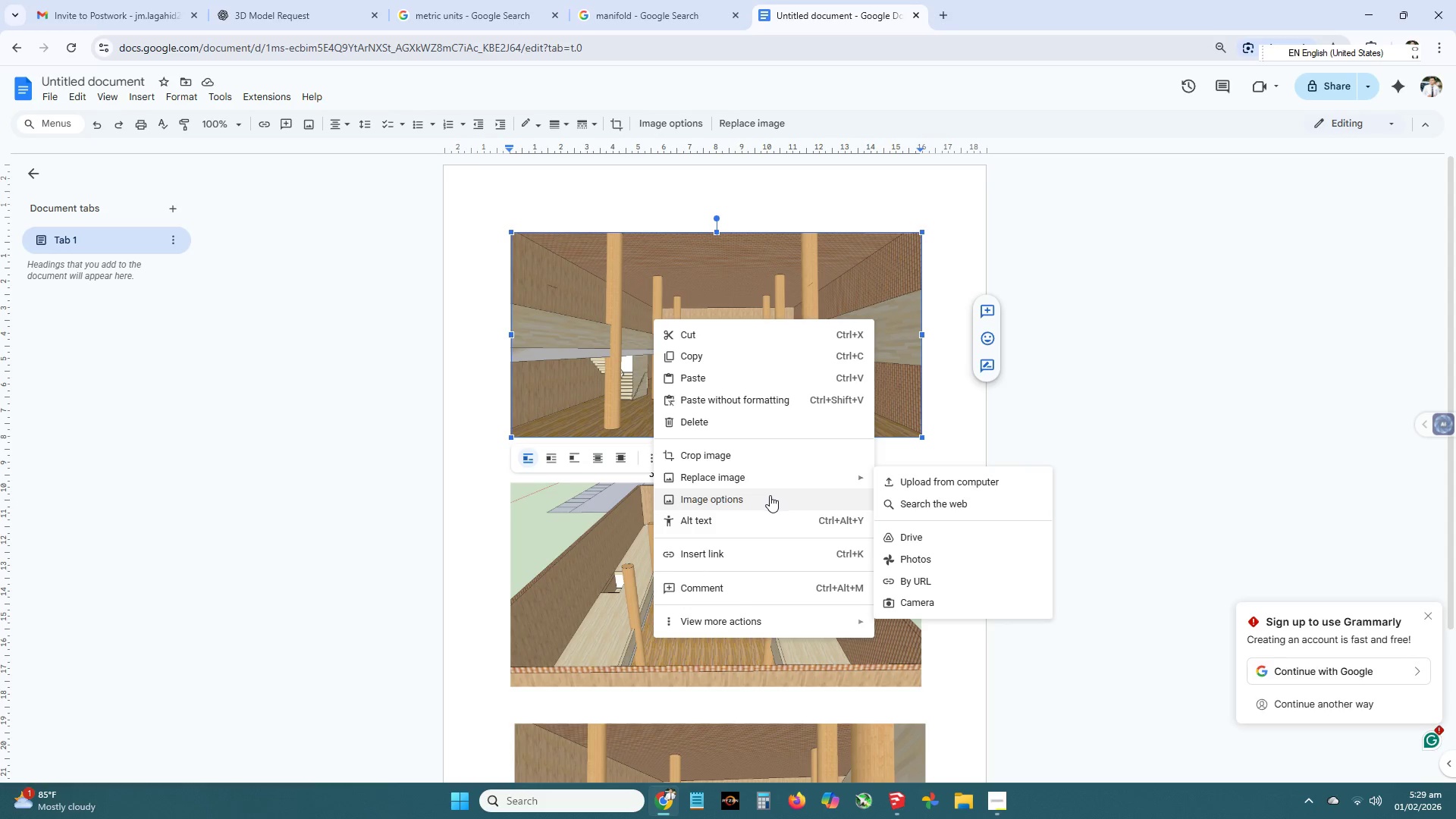 
mouse_move([752, 474])
 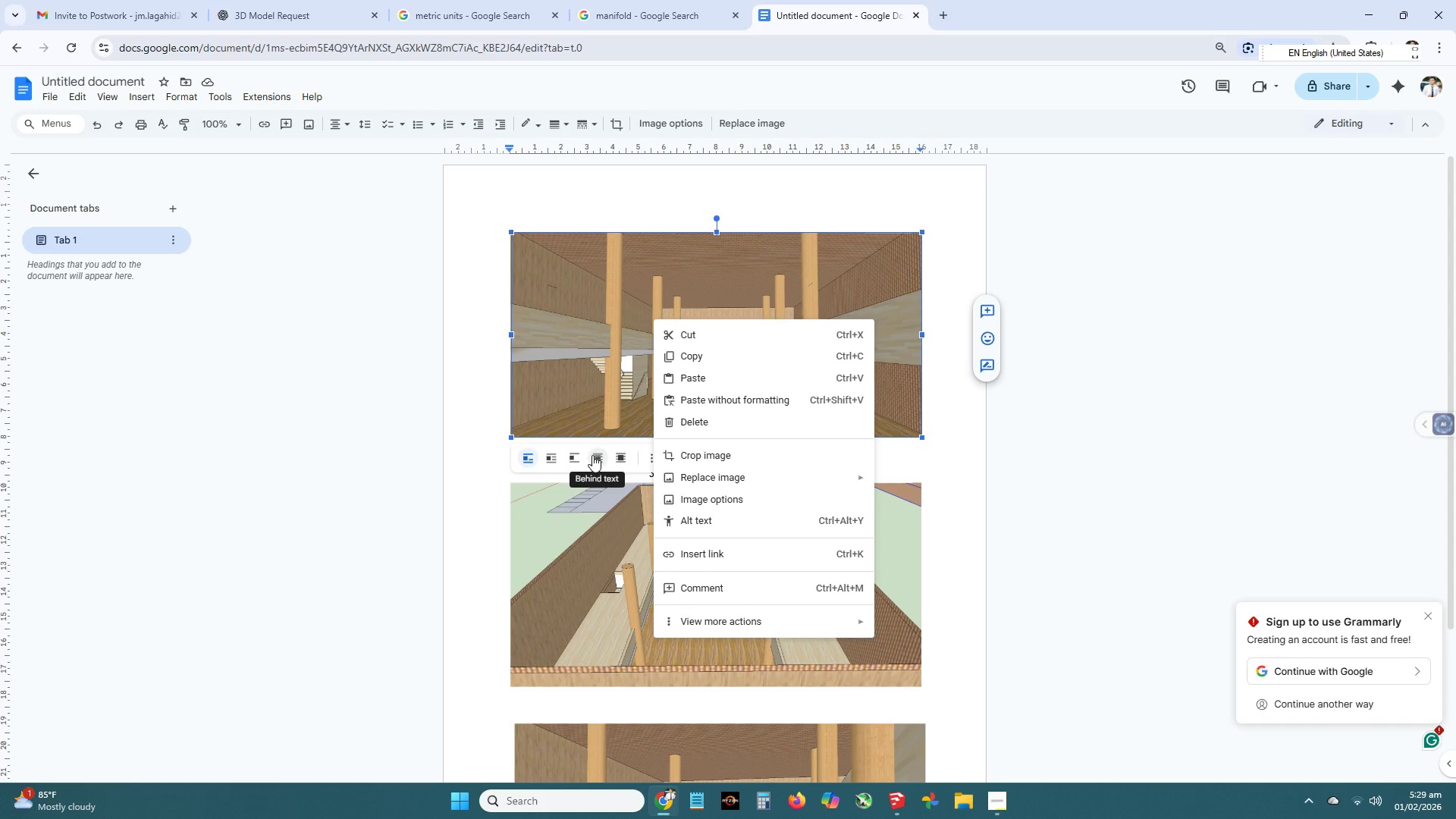 
left_click([592, 455])
 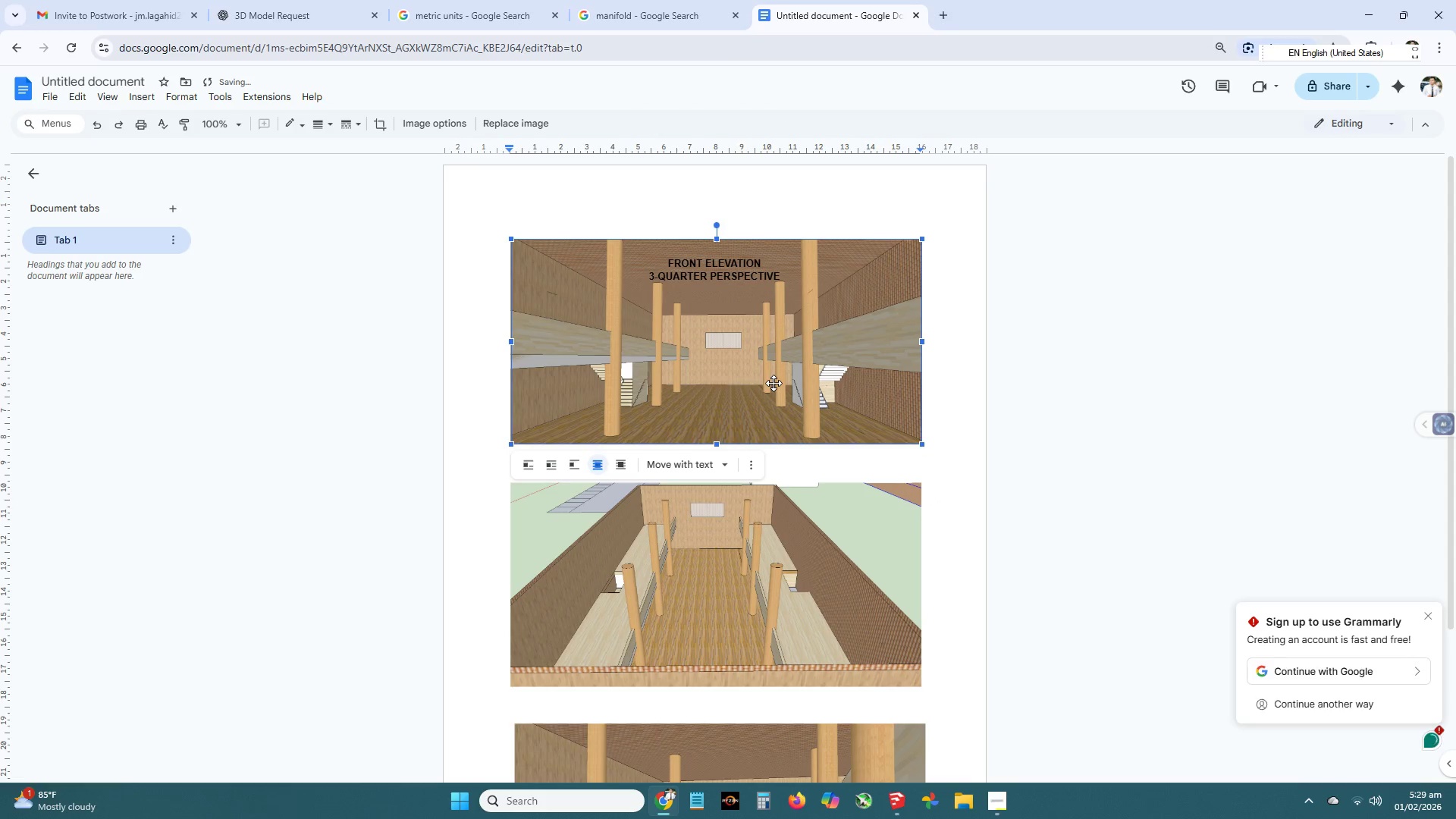 
left_click_drag(start_coordinate=[774, 383], to_coordinate=[773, 387])
 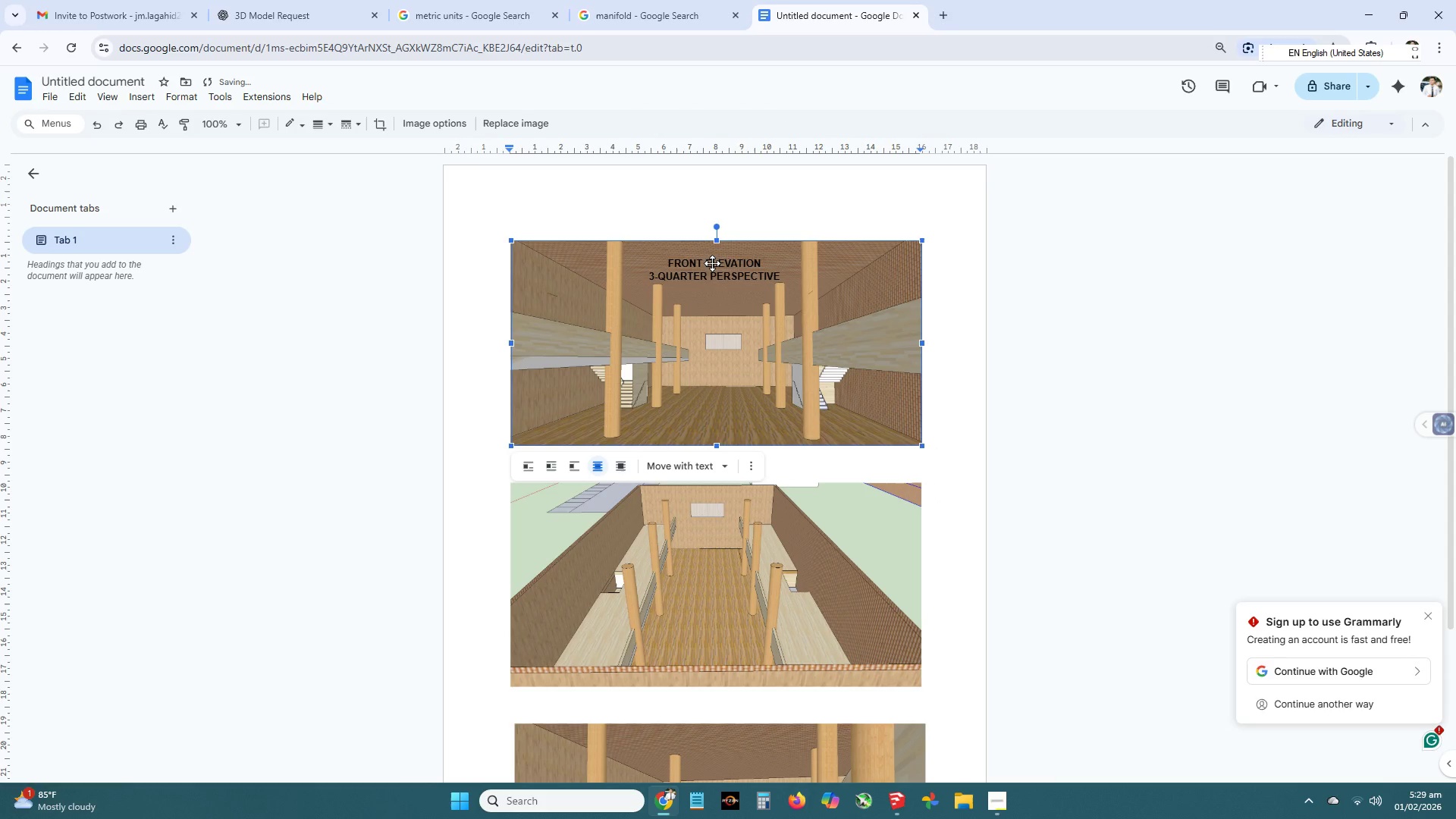 
left_click([712, 263])
 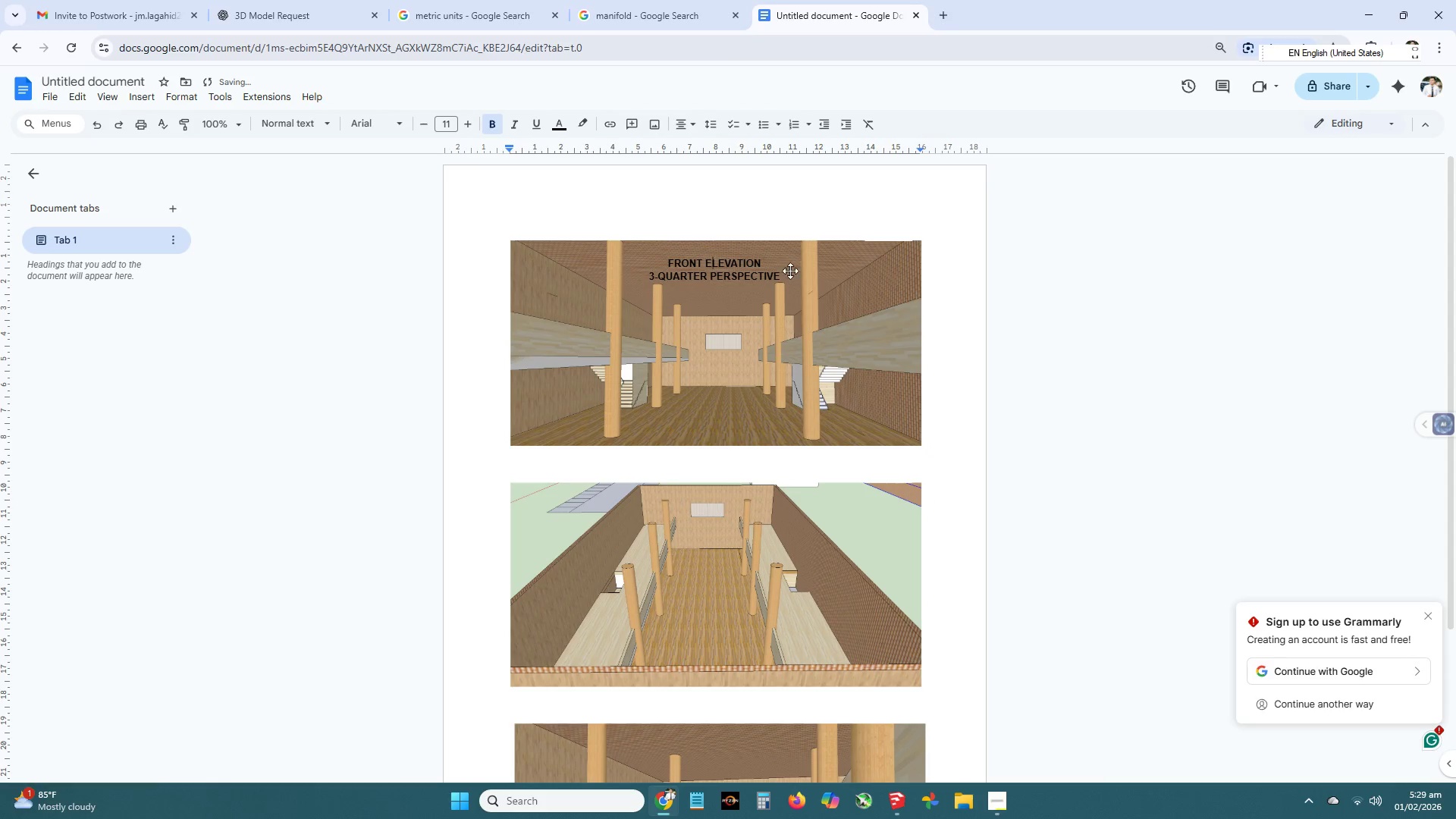 
left_click([775, 265])
 